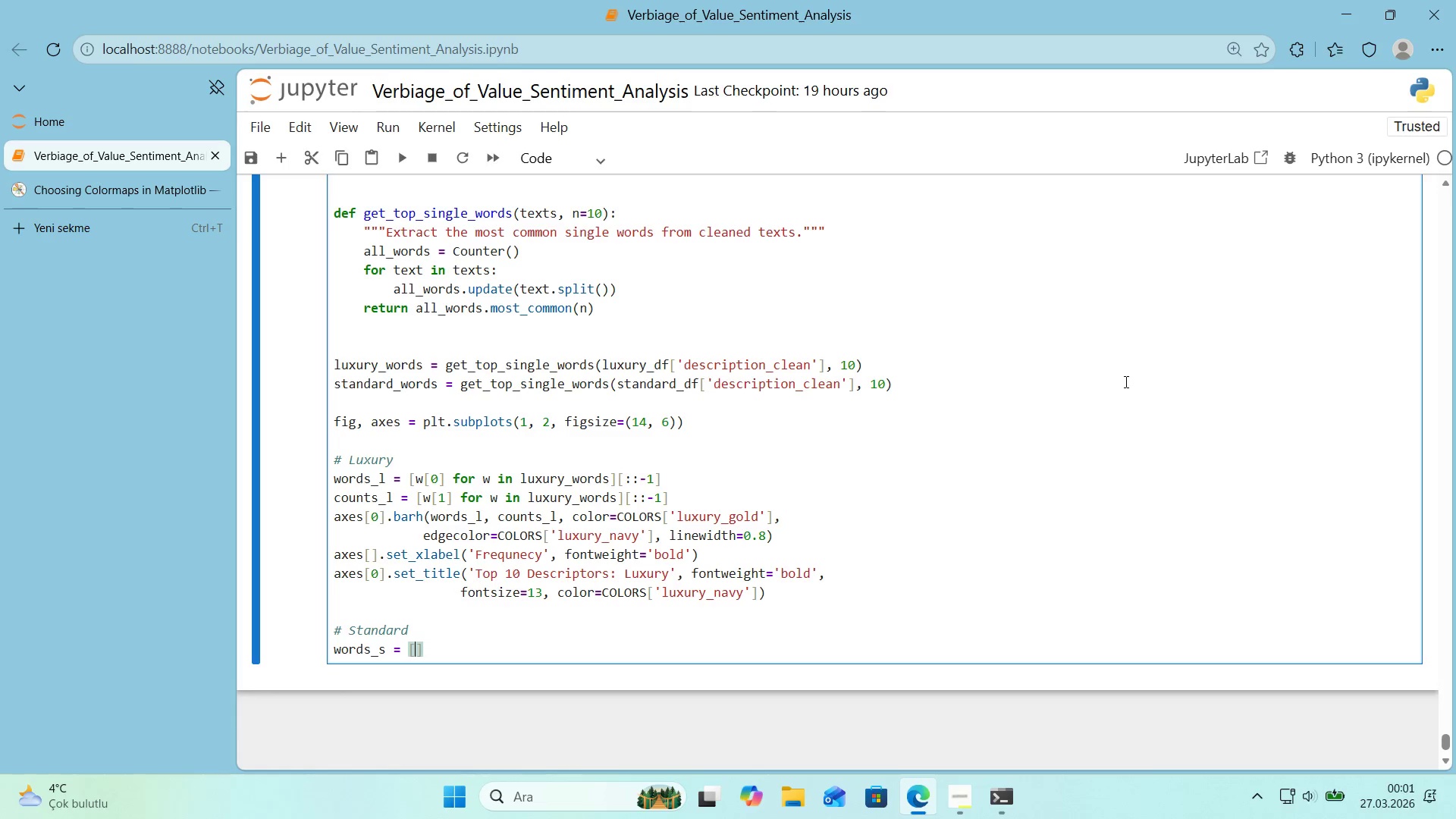 
key(W)
 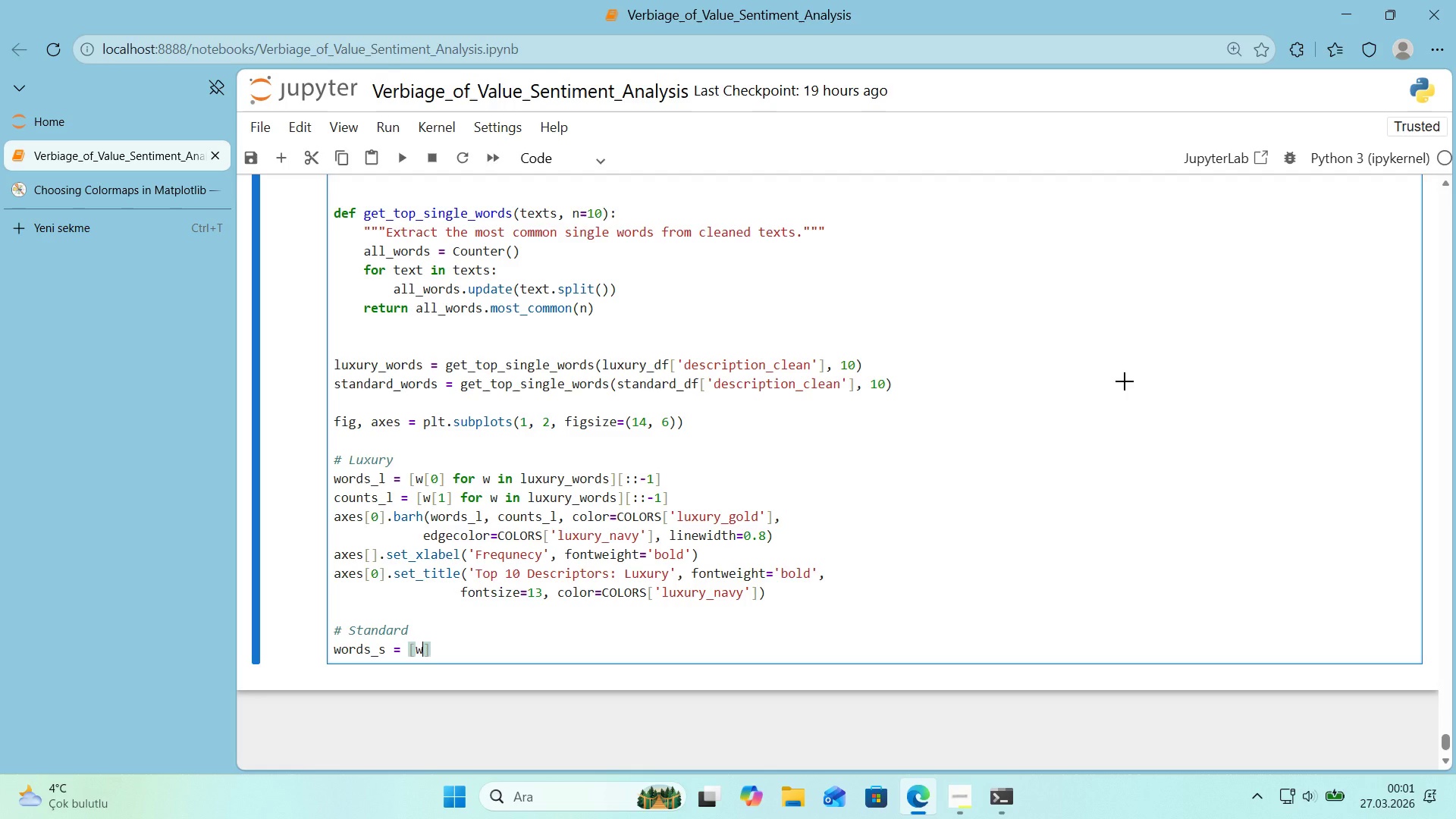 
key(Alt+Control+8)
 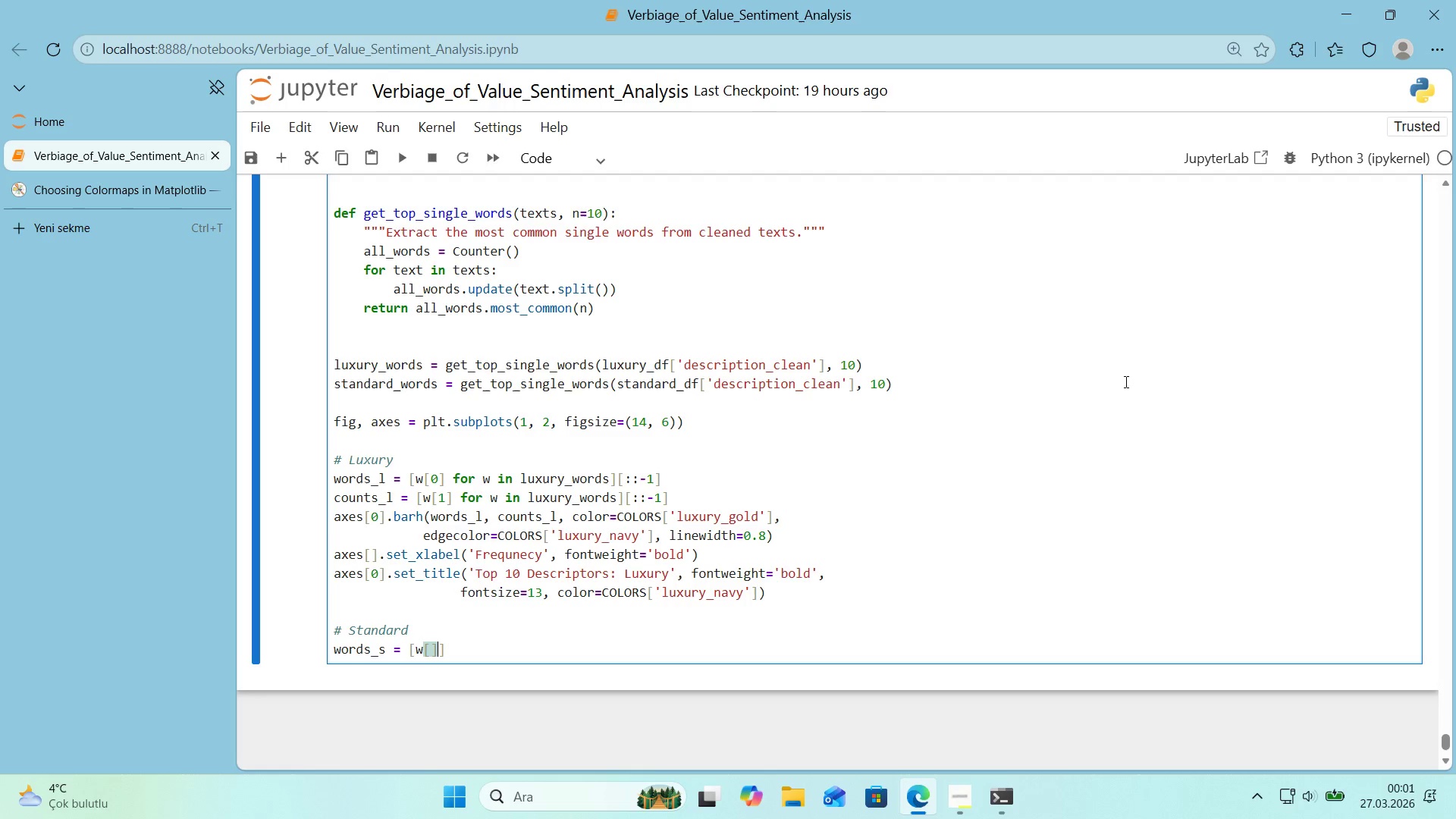 
key(Alt+Control+9)
 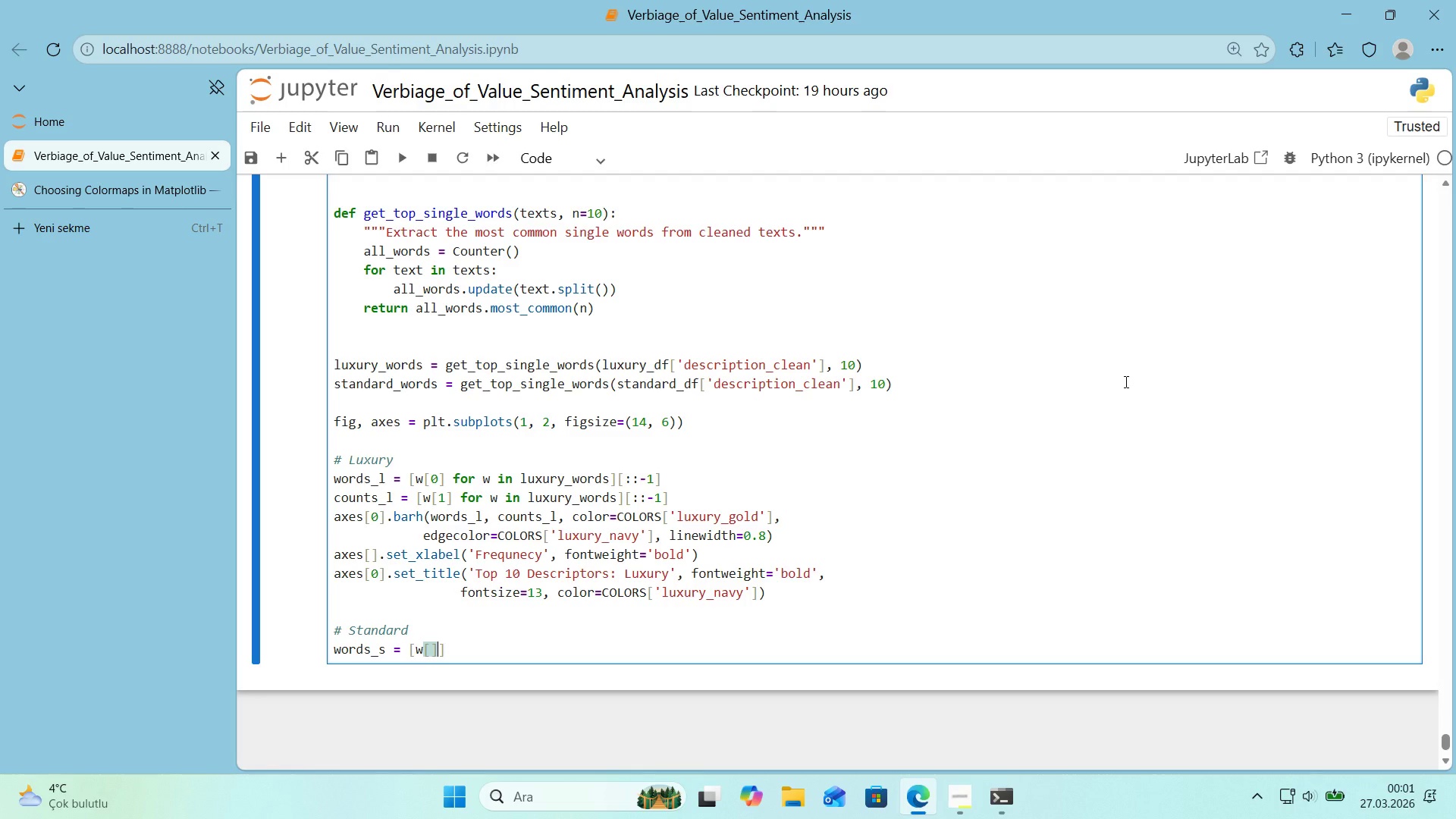 
key(ArrowLeft)
 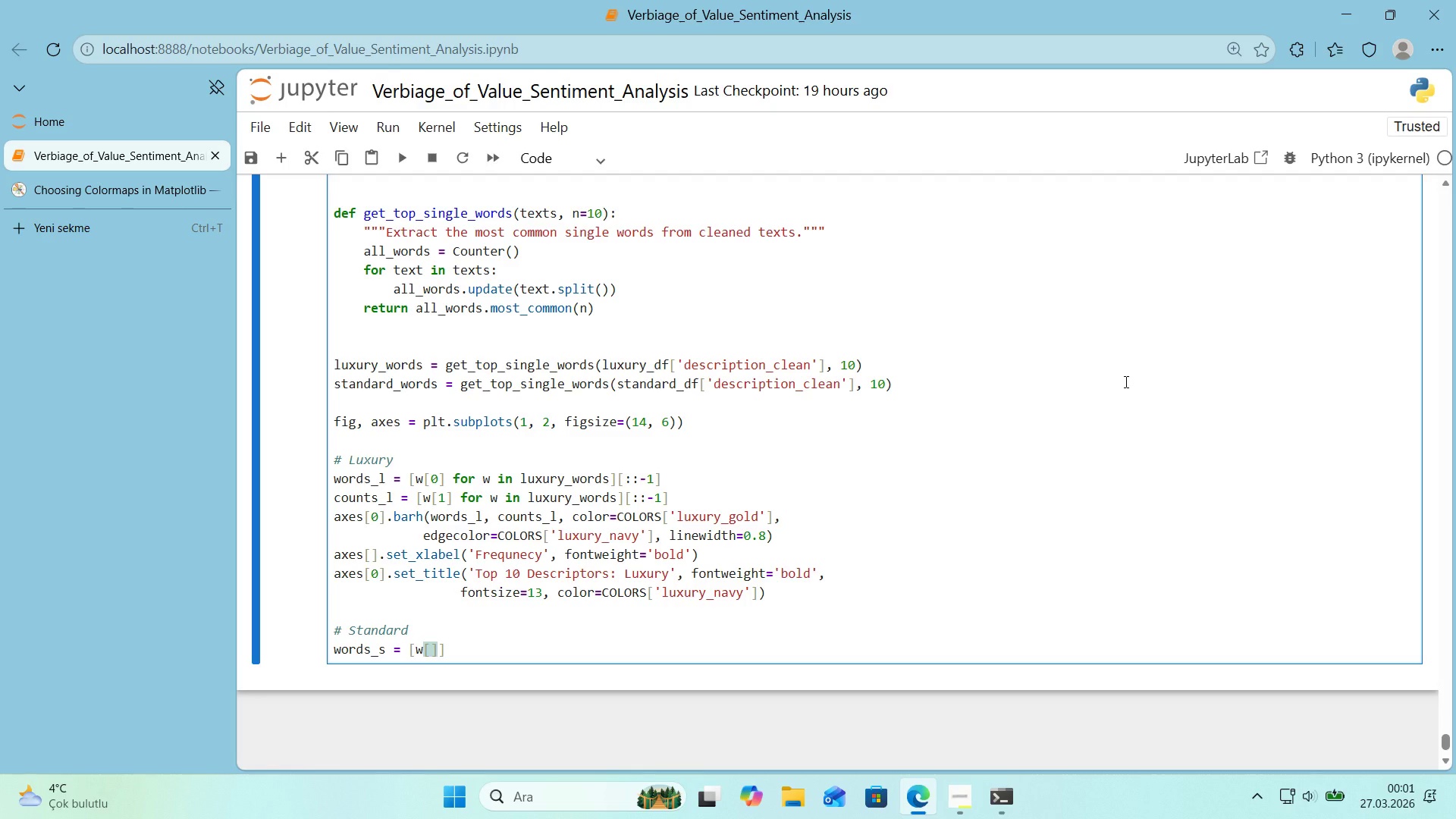 
key(Numpad0)
 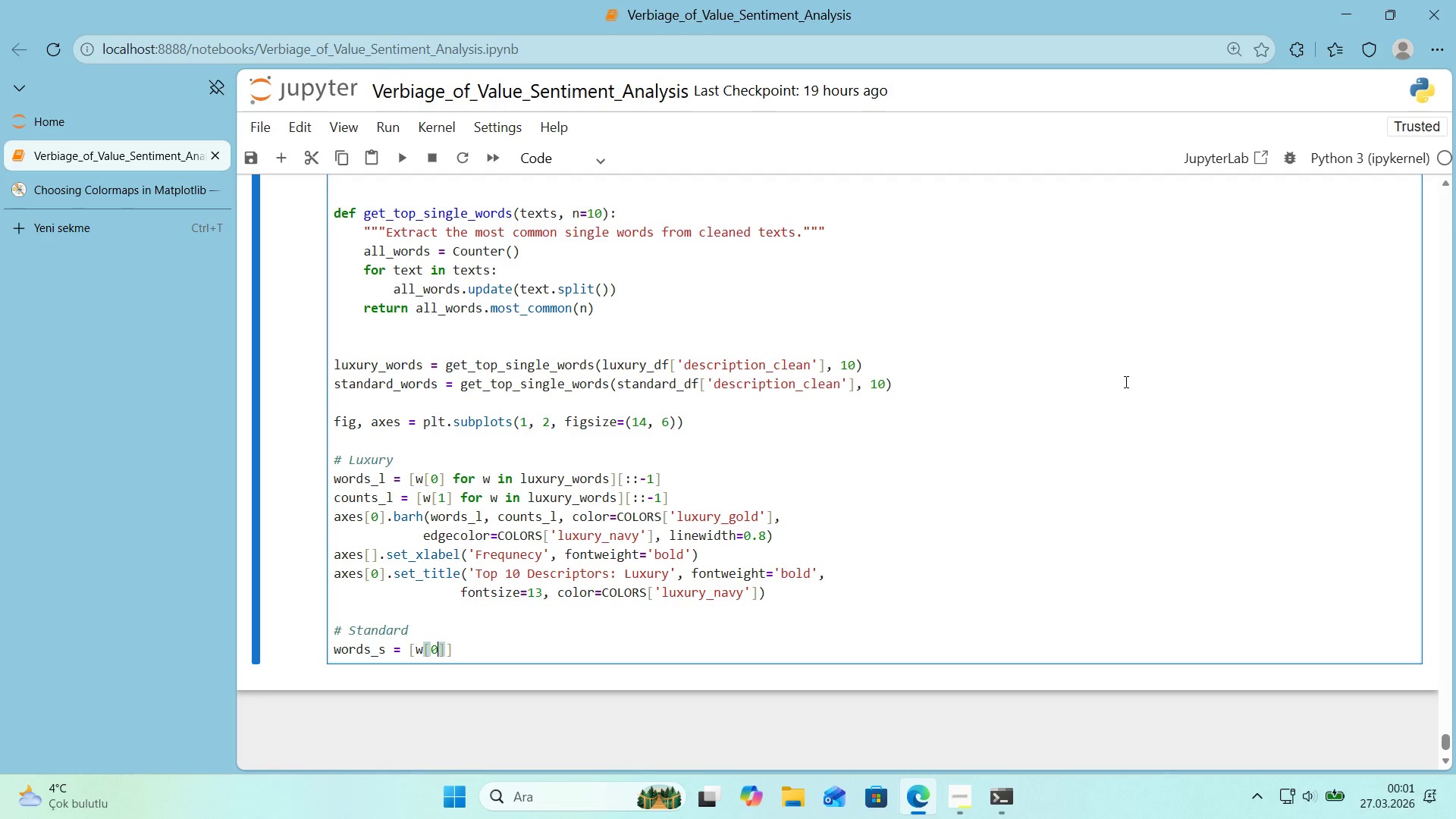 
key(ArrowRight)
 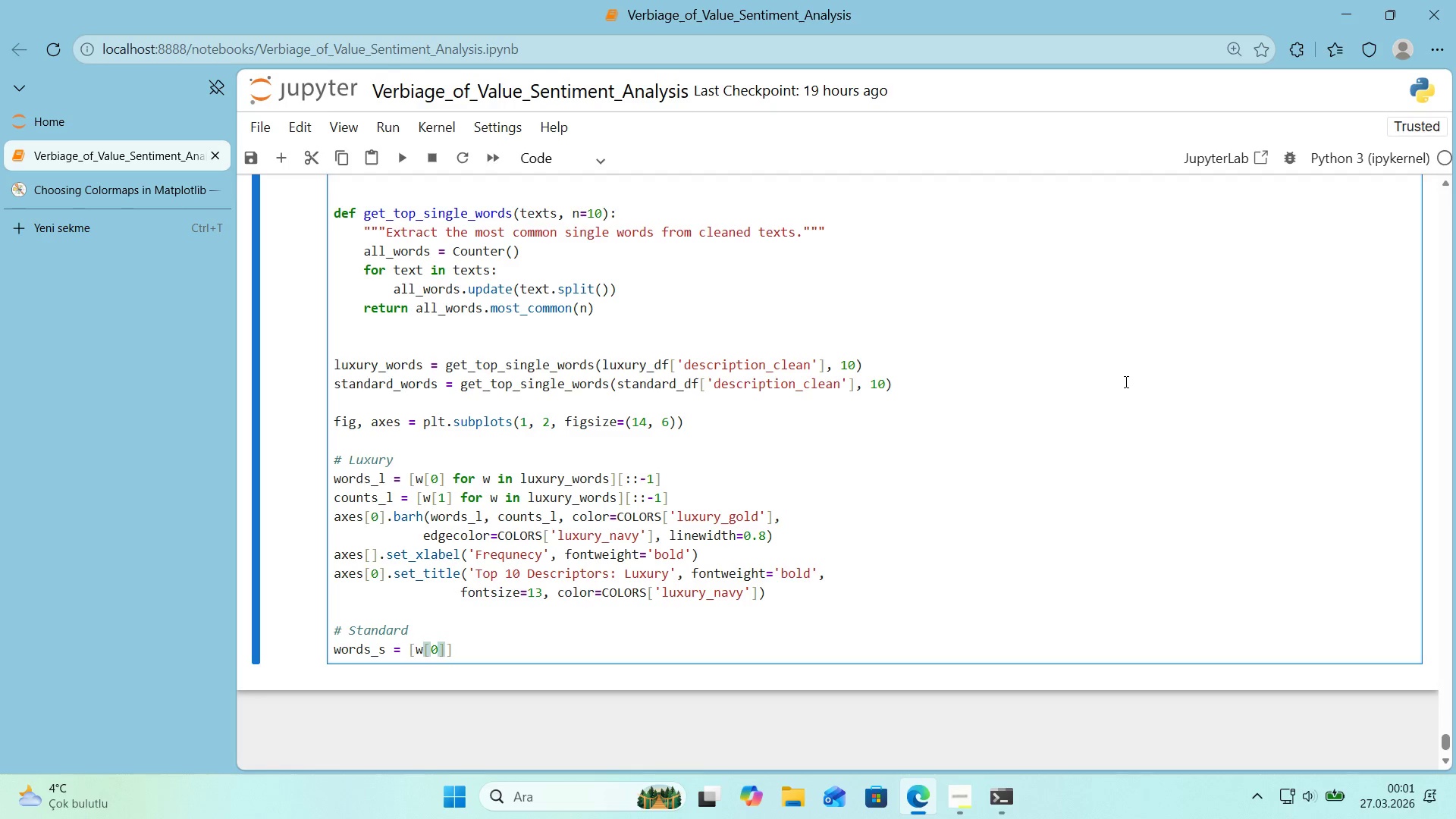 
type( for w 'n standard_words)
 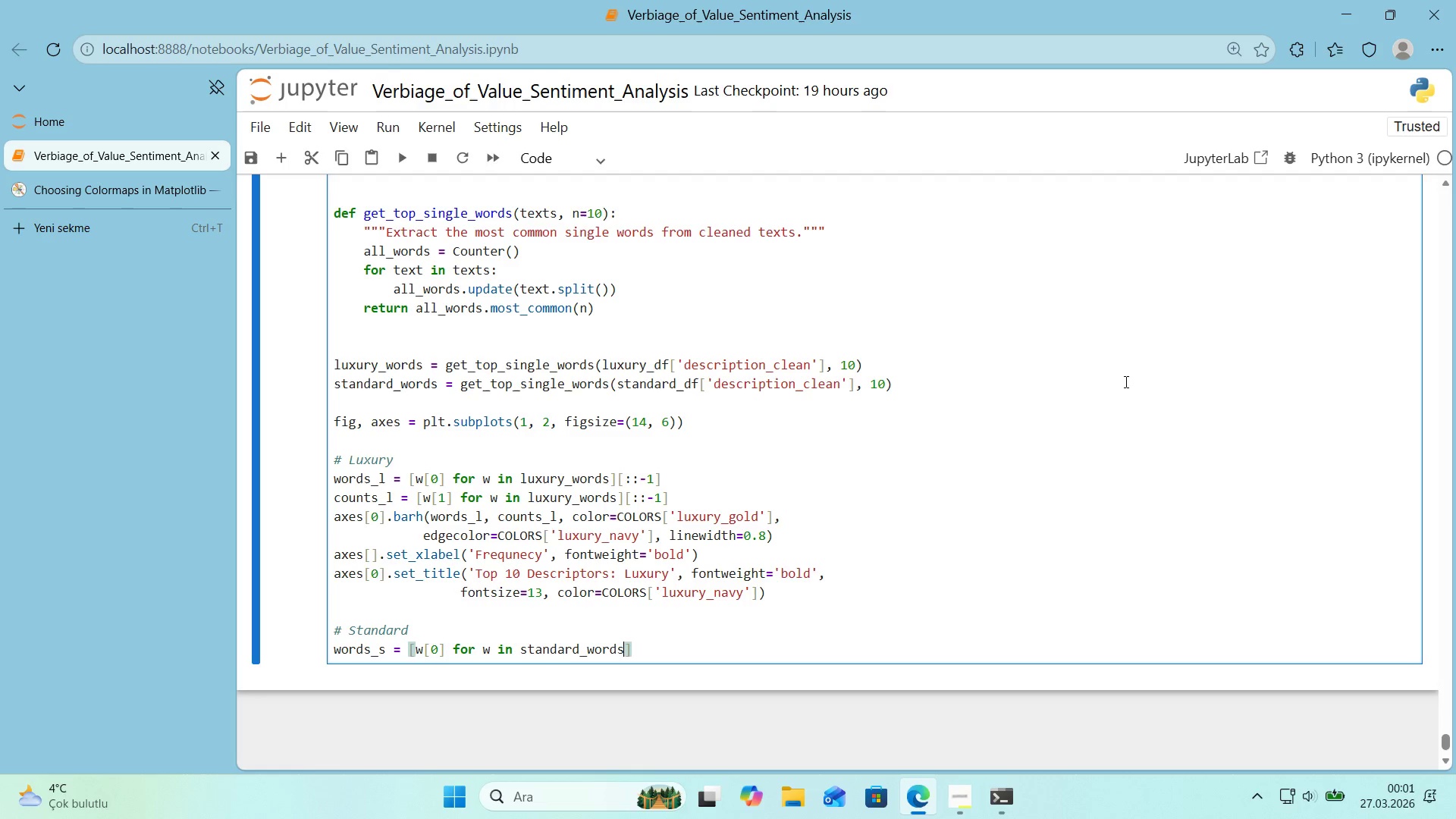 
key(ArrowRight)
 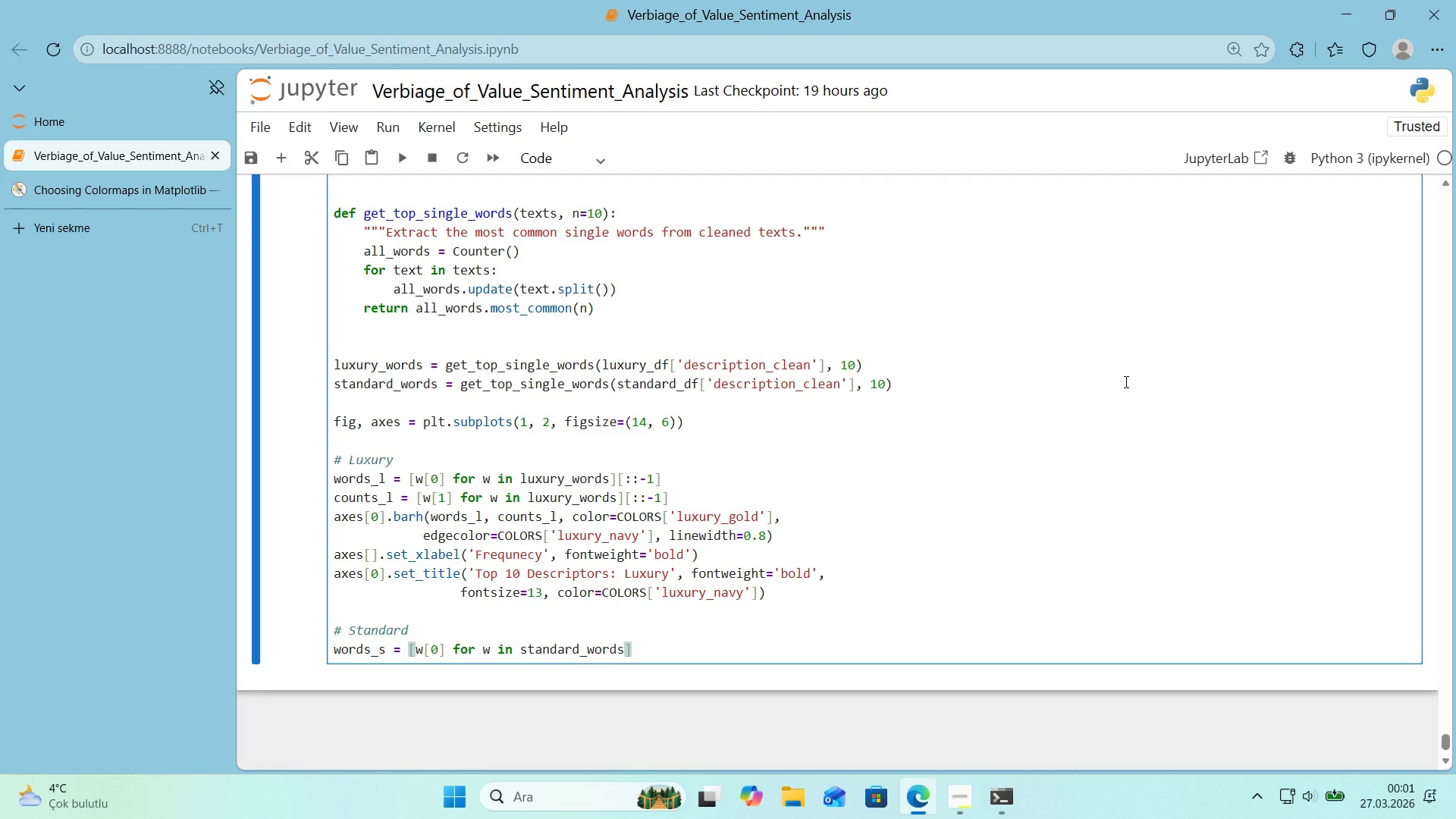 
key(Alt+Control+8)
 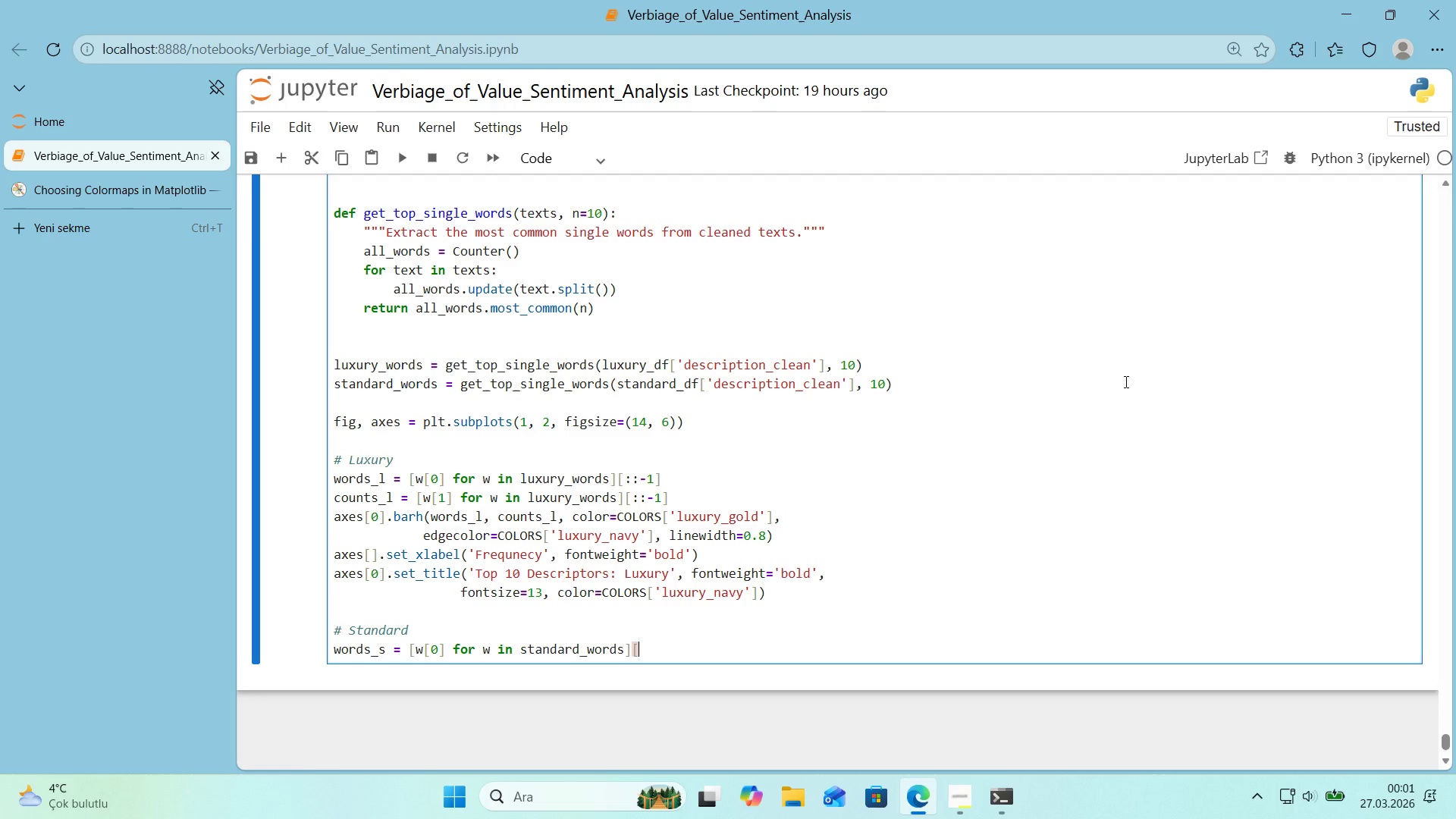 
key(Alt+Control+9)
 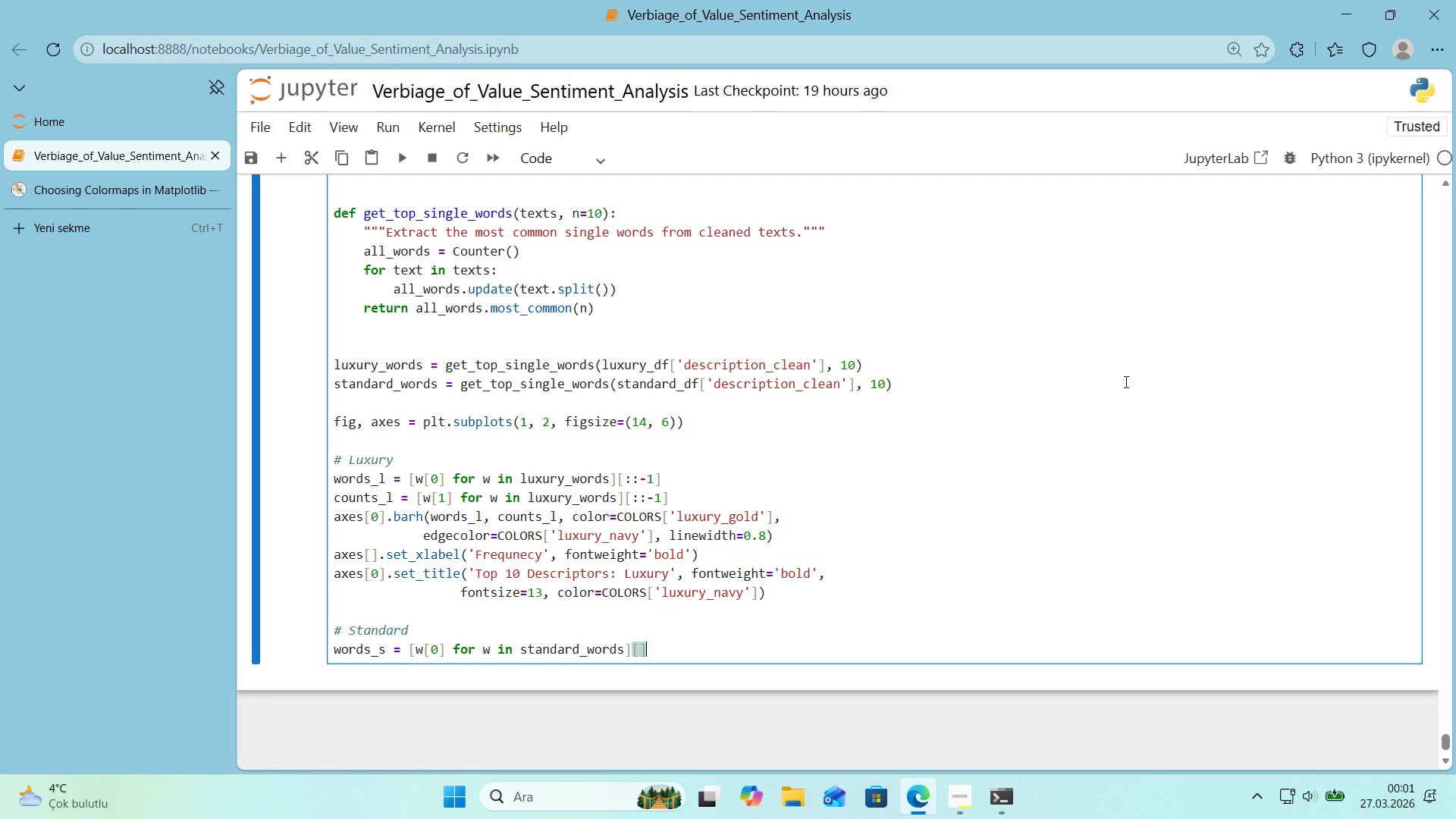 
key(ArrowLeft)
 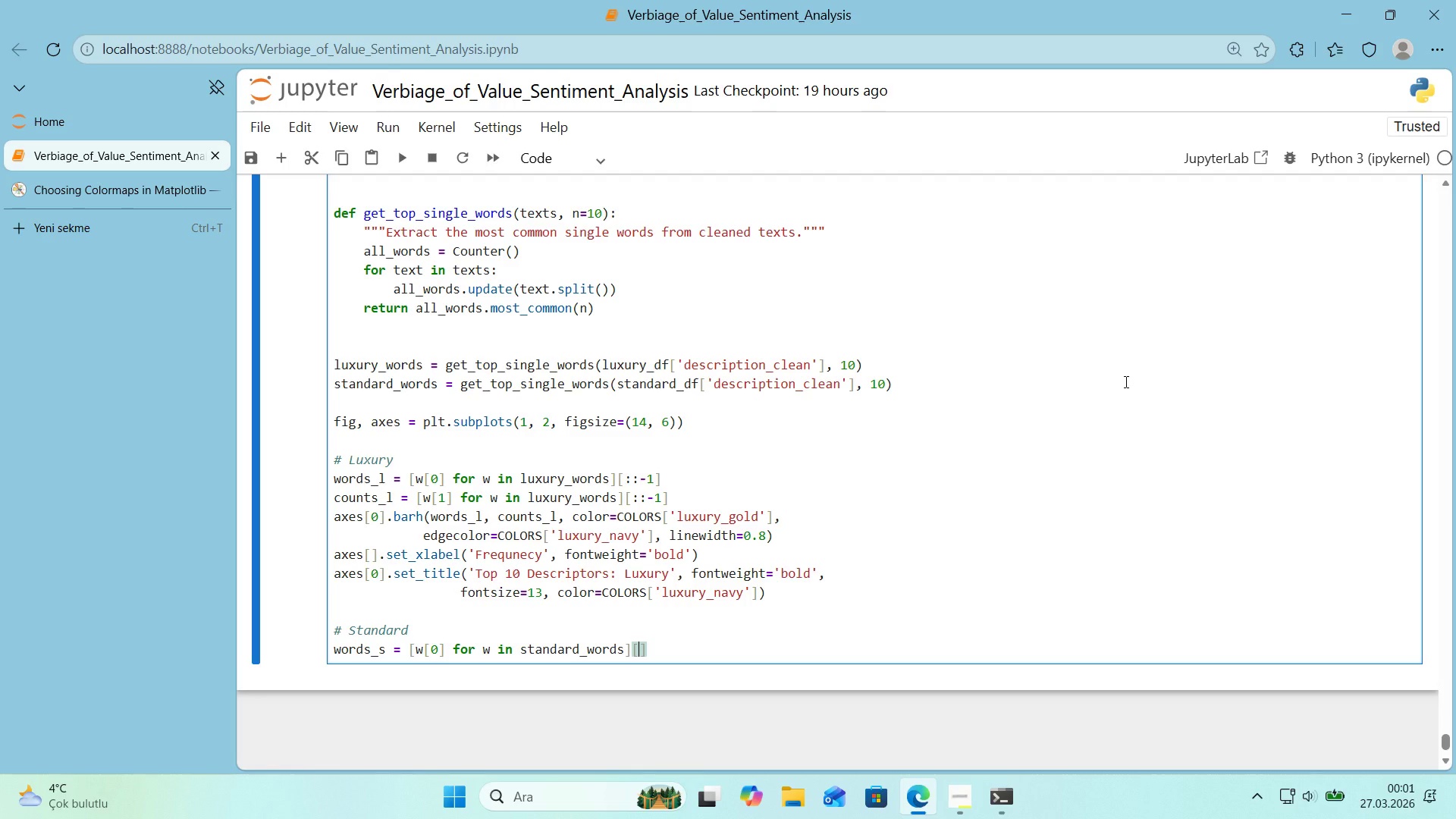 
key(Shift+Period)
 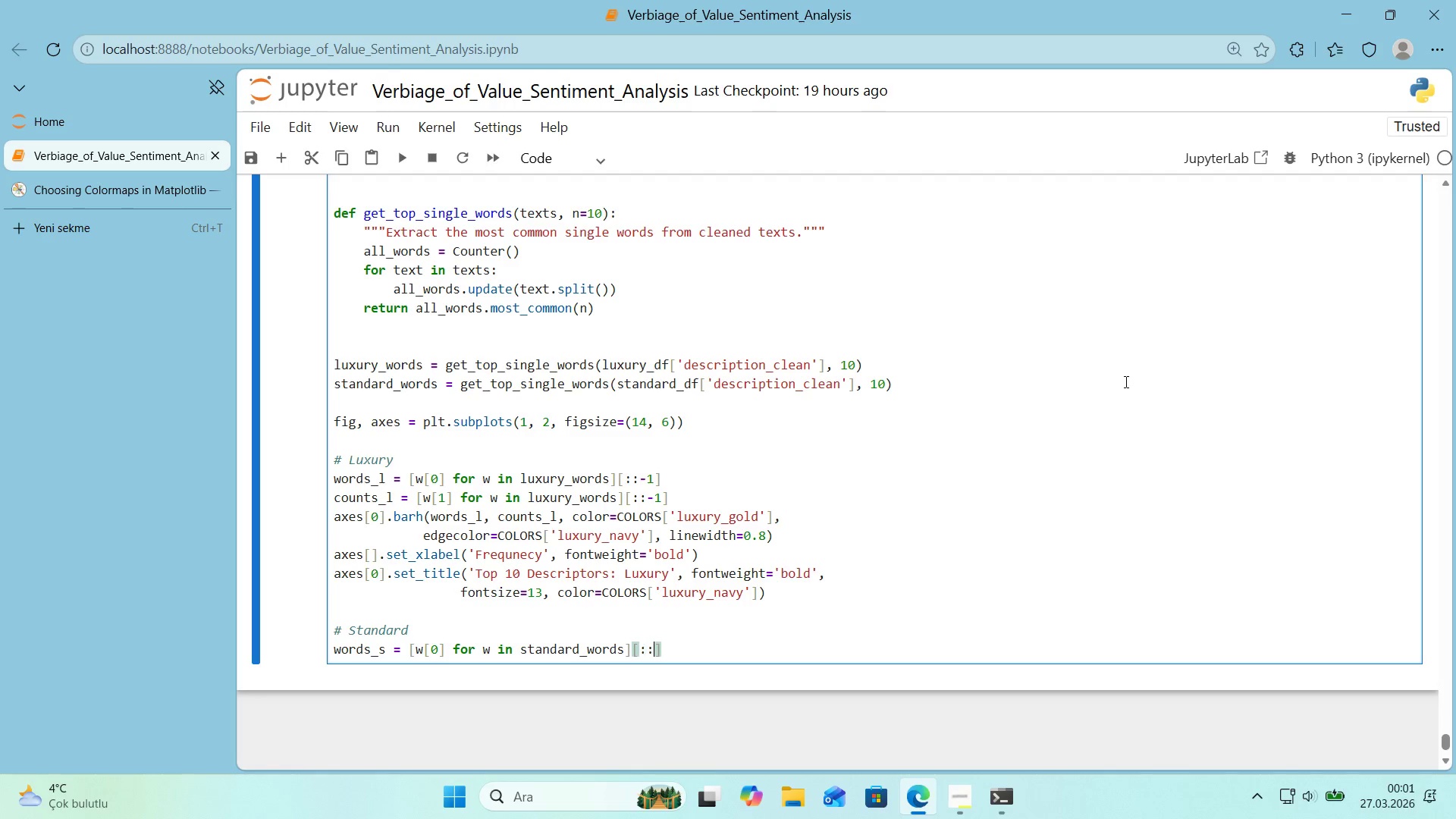 
key(Shift+Period)
 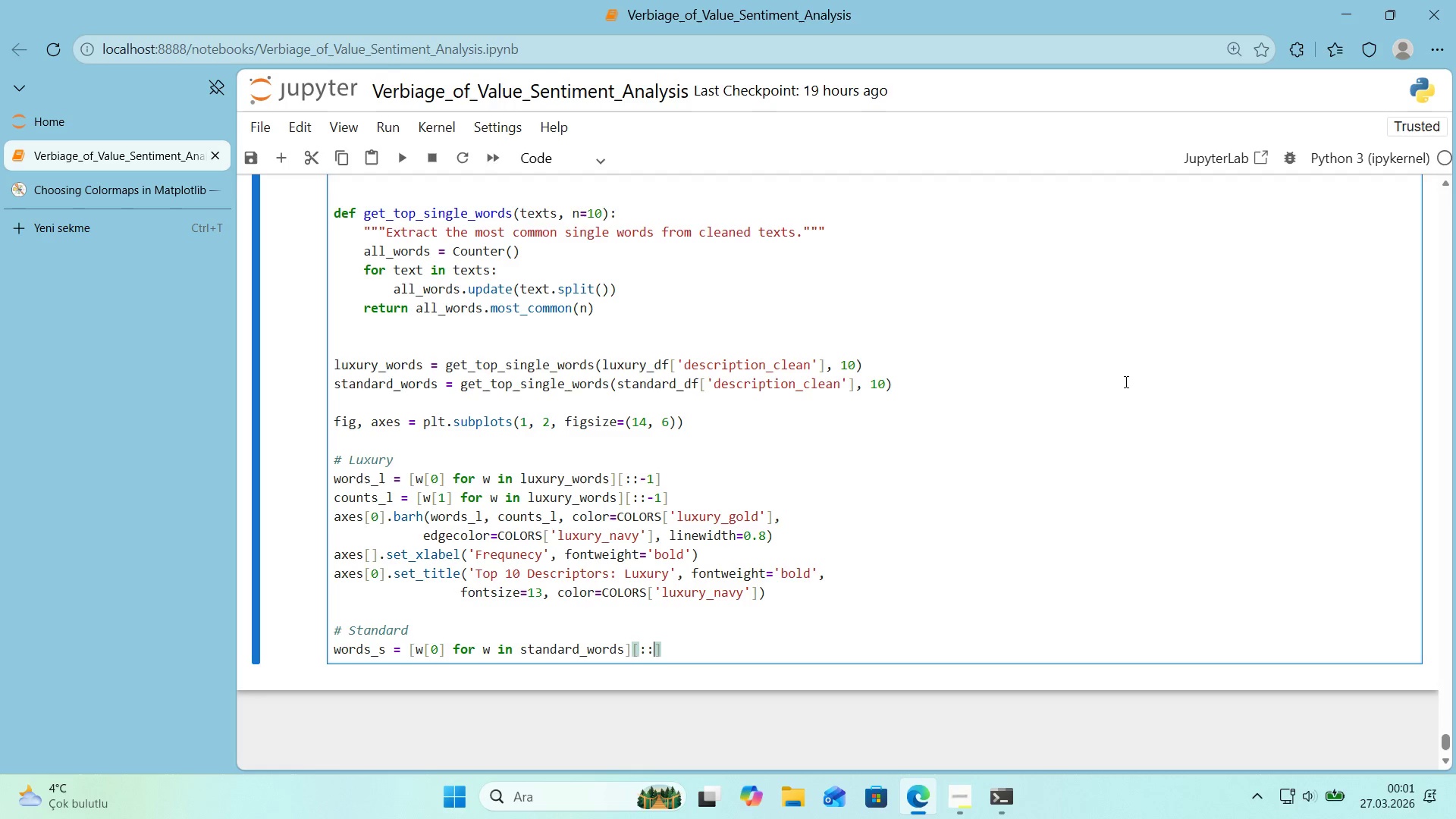 
key(NumpadSubtract)
 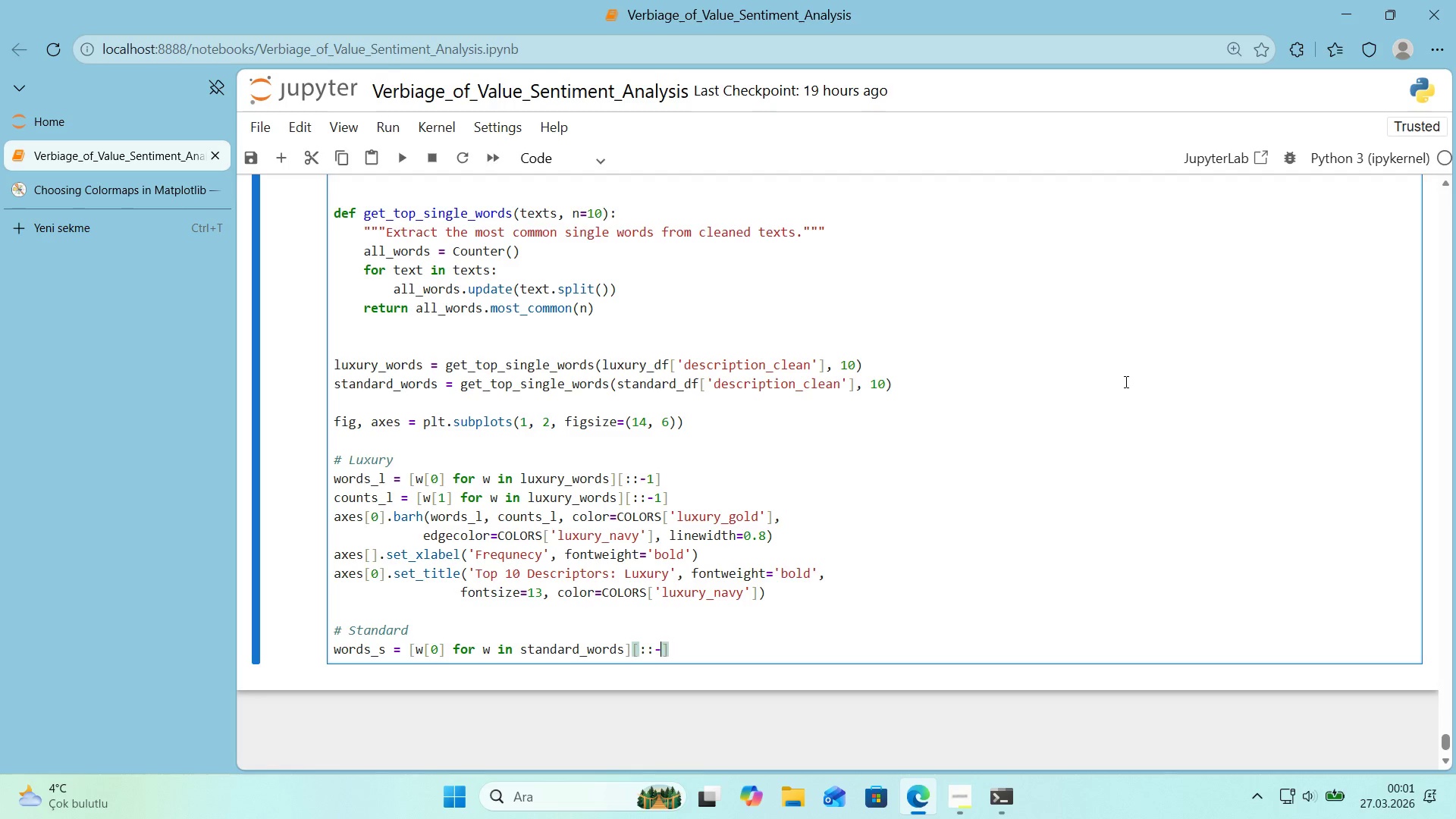 
key(ArrowUp)
 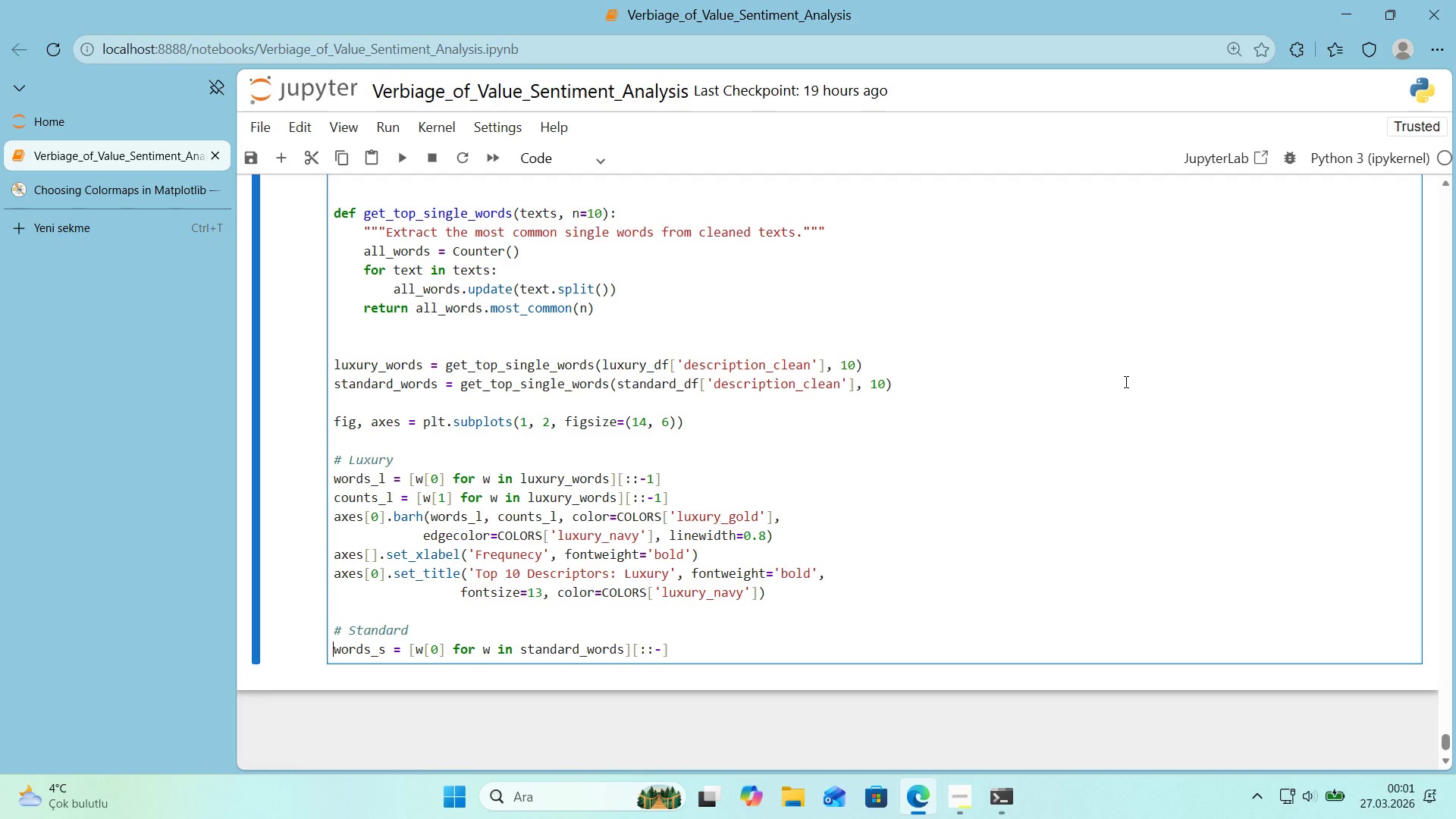 
key(ArrowRight)
 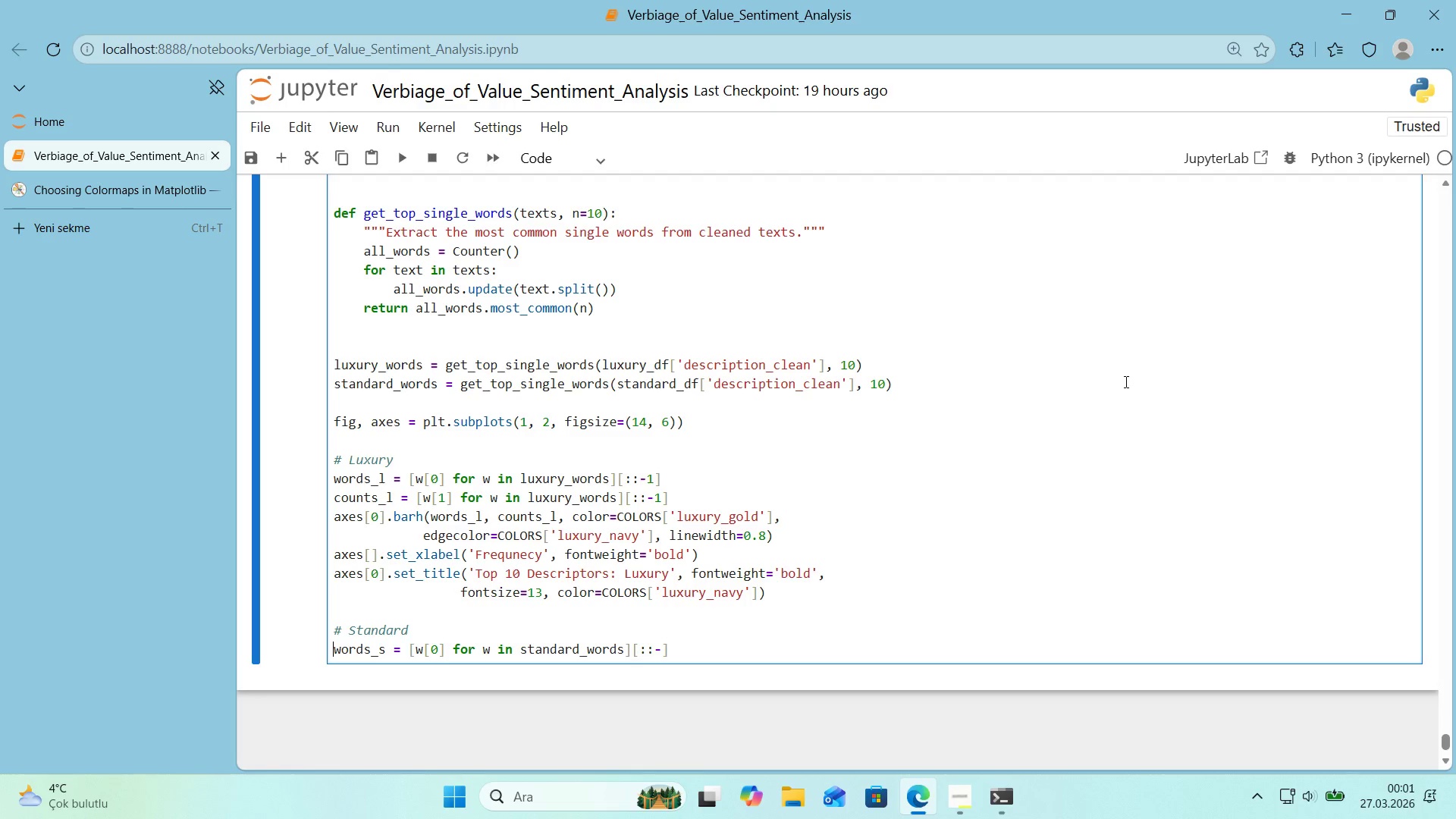 
key(ArrowDown)
 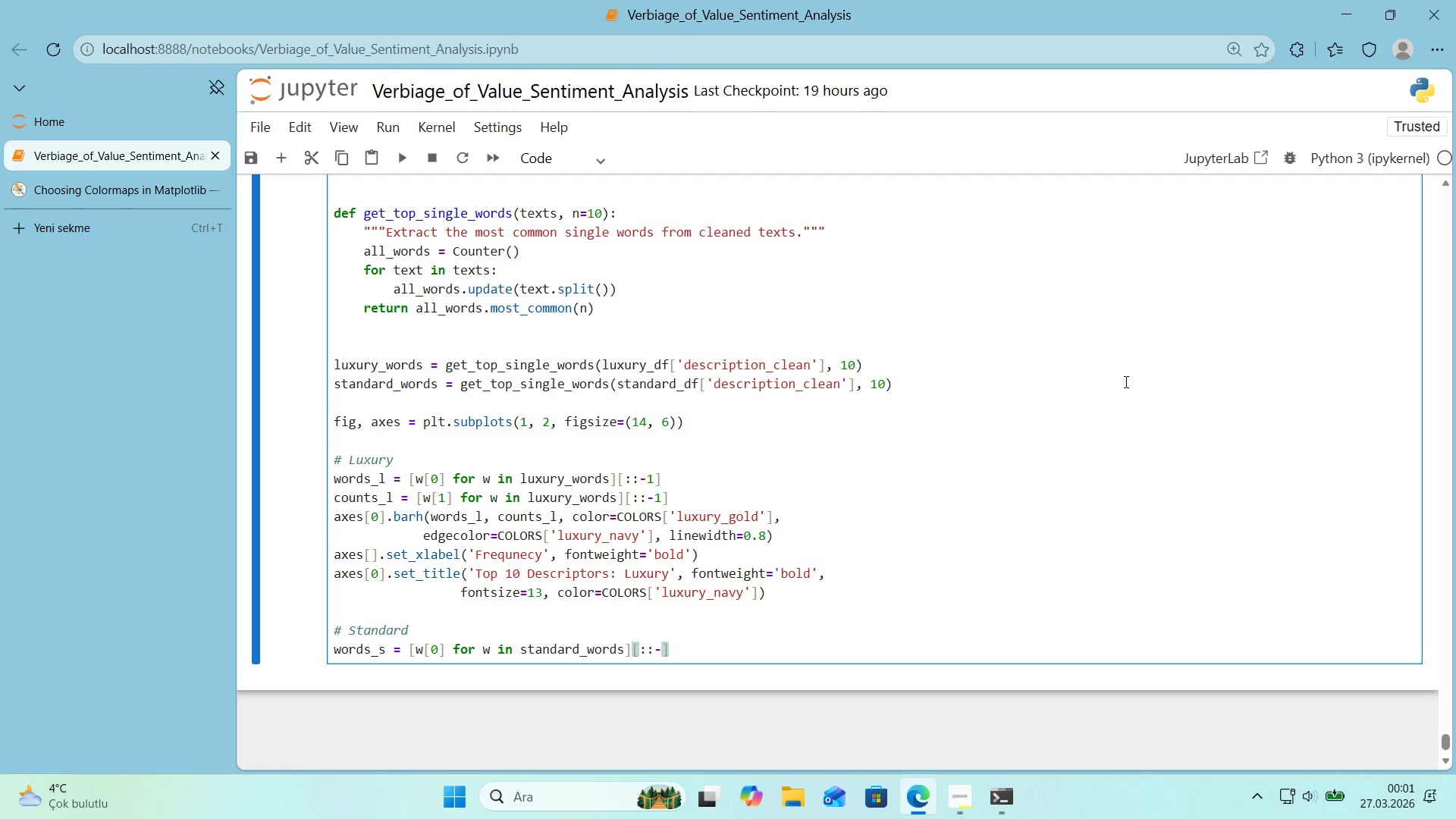 
key(ArrowLeft)
 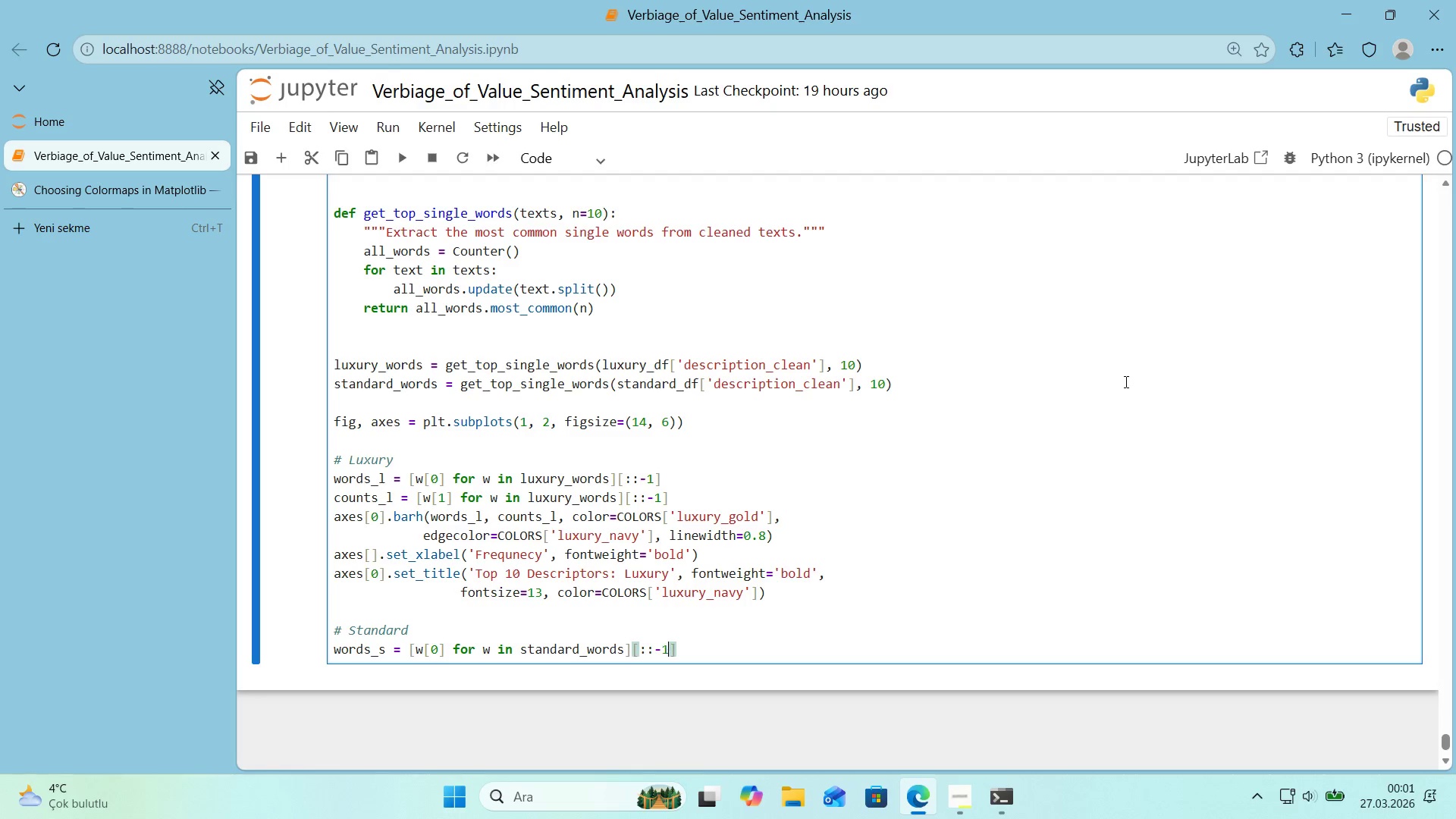 
key(Numpad1)
 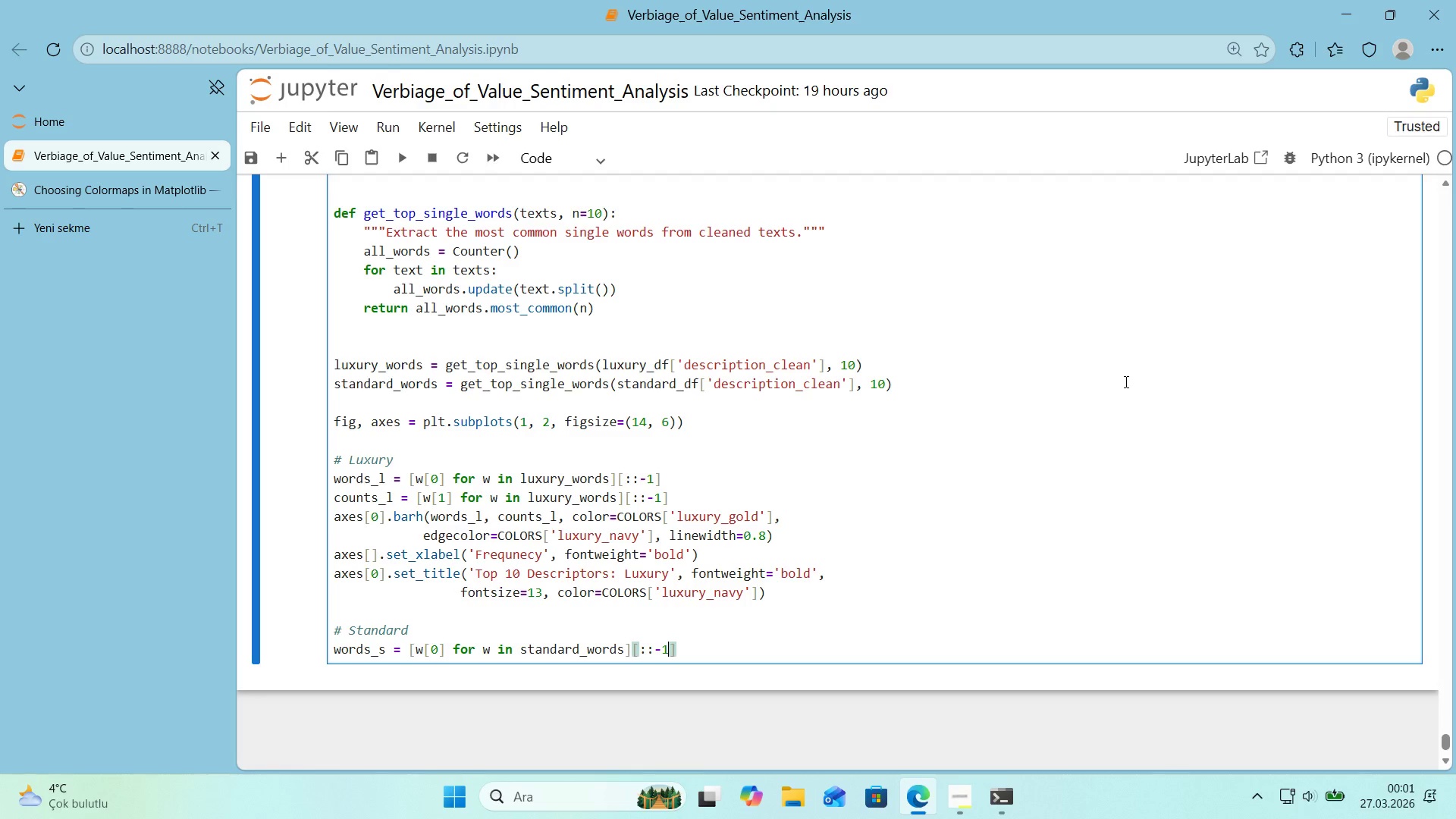 
key(ArrowRight)
 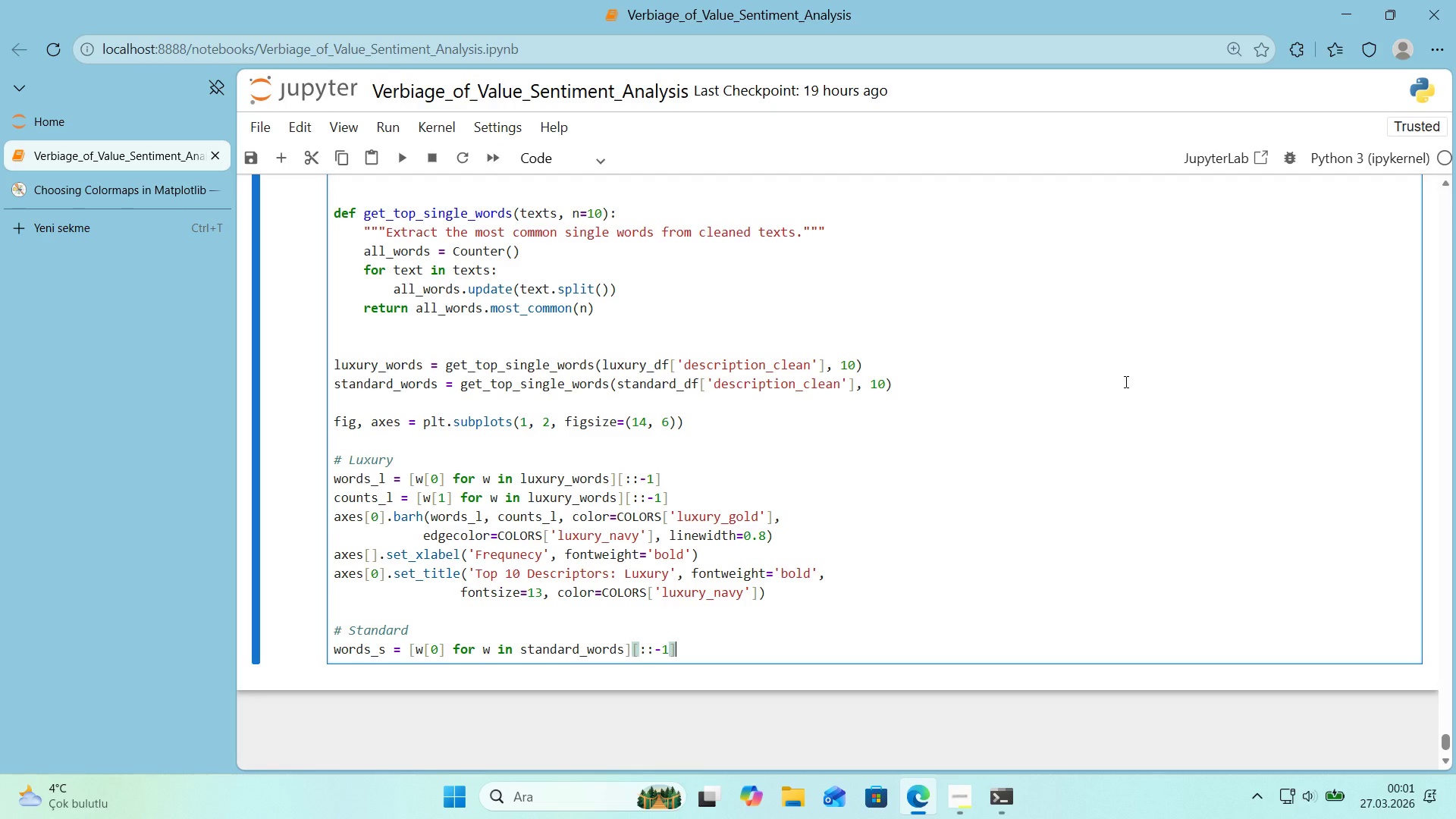 
key(Enter)
 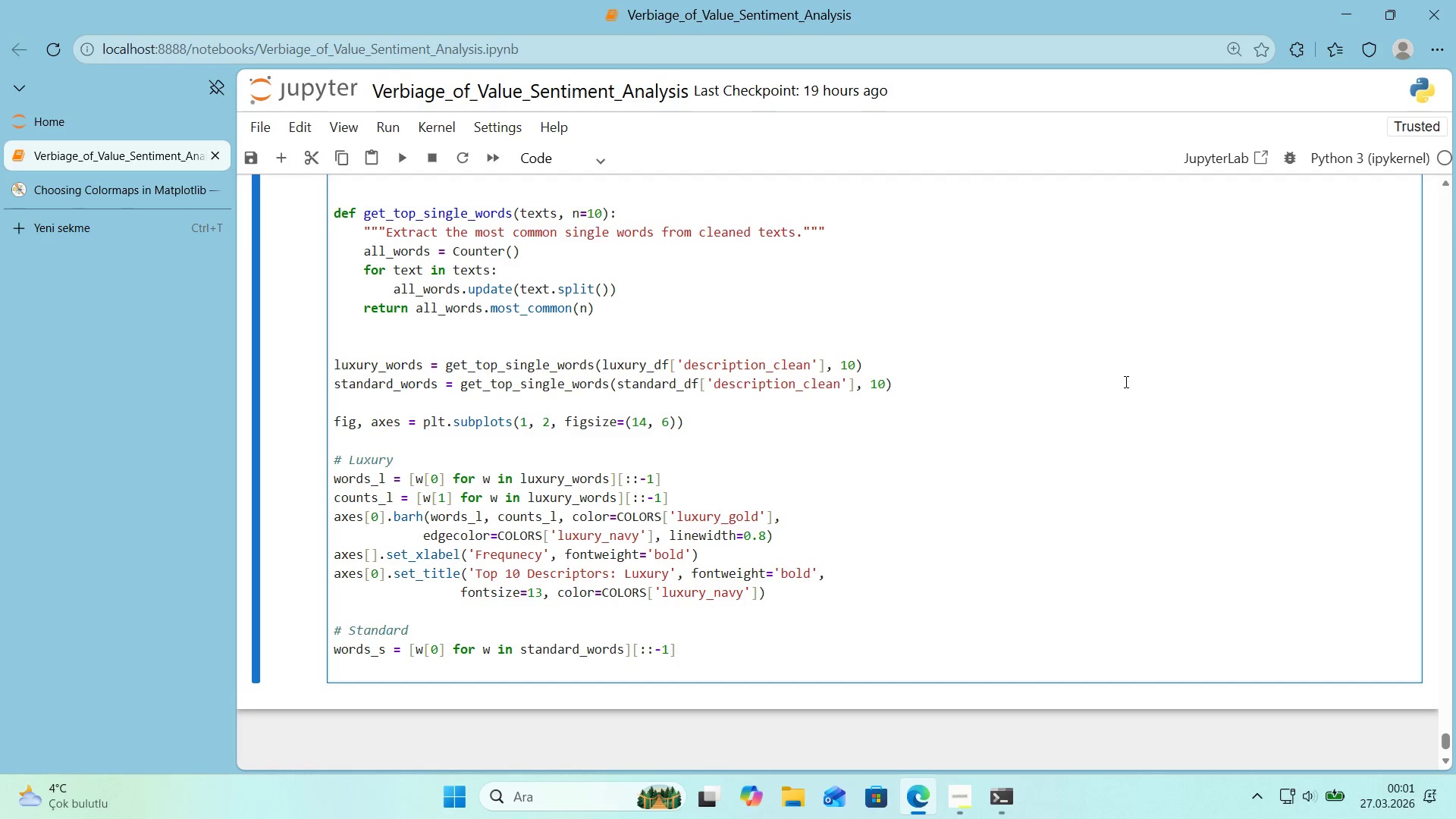 
type(counts_s ) )
 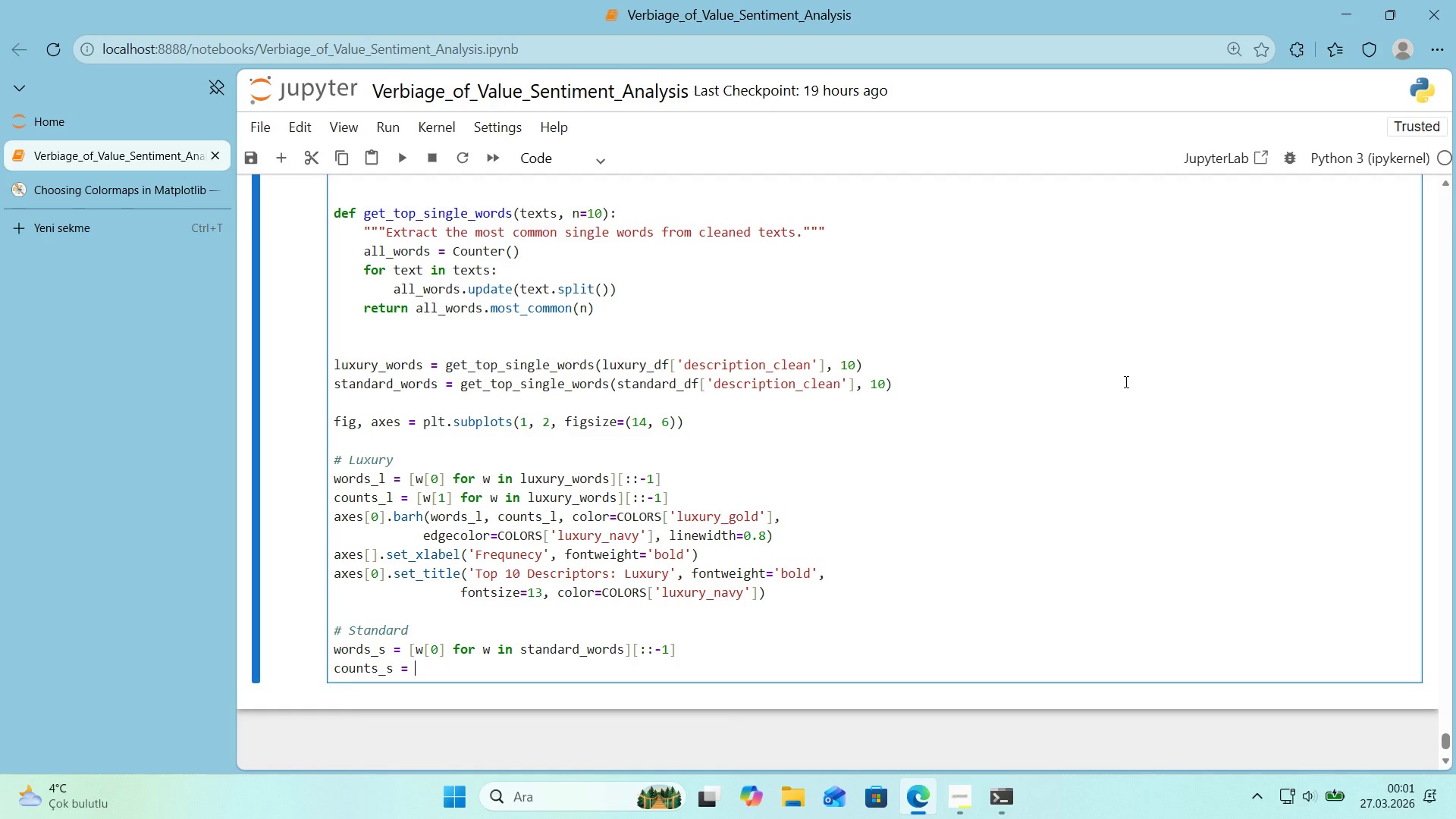 
key(Alt+Control+8)
 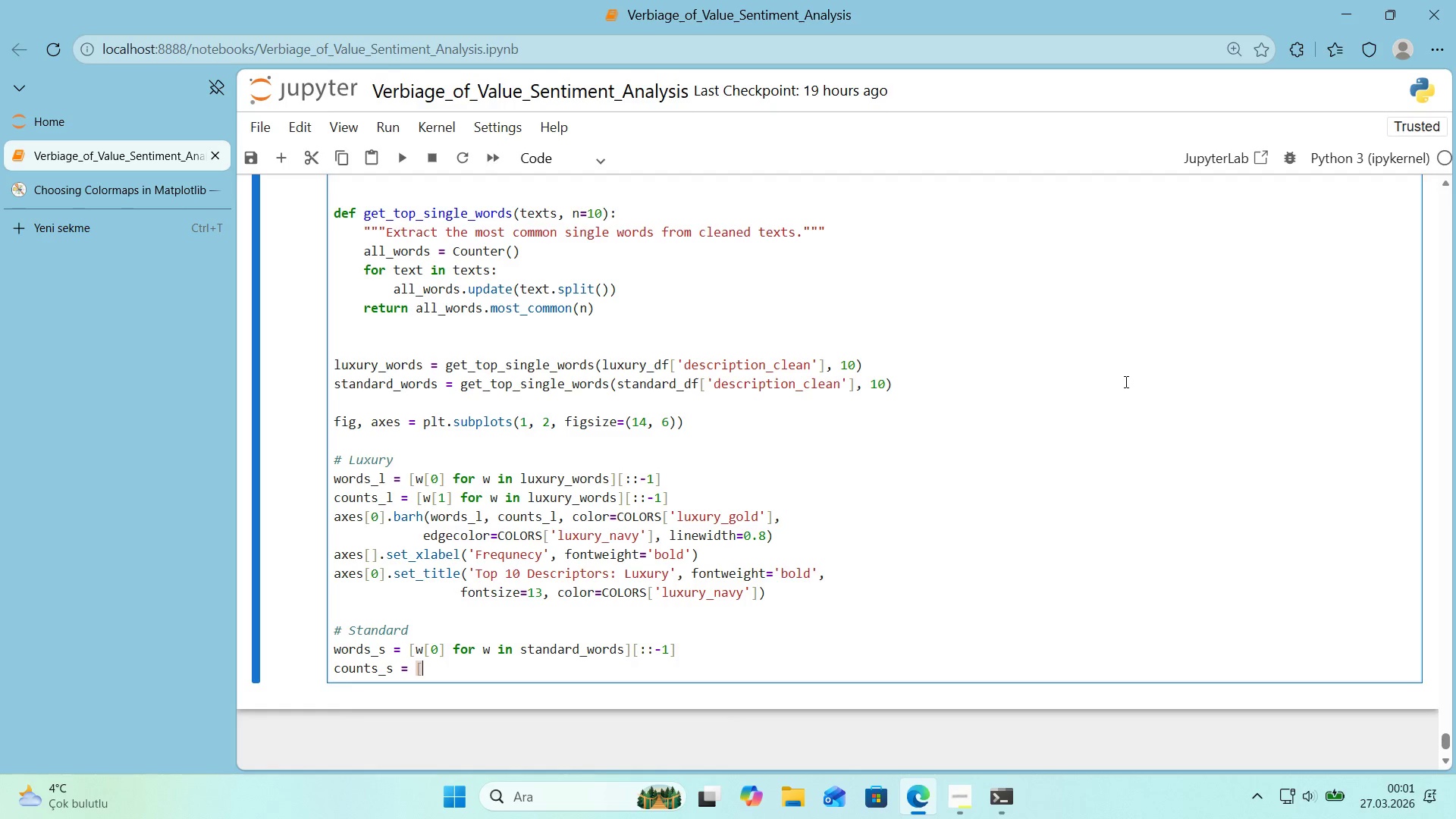 
key(Alt+Control+9)
 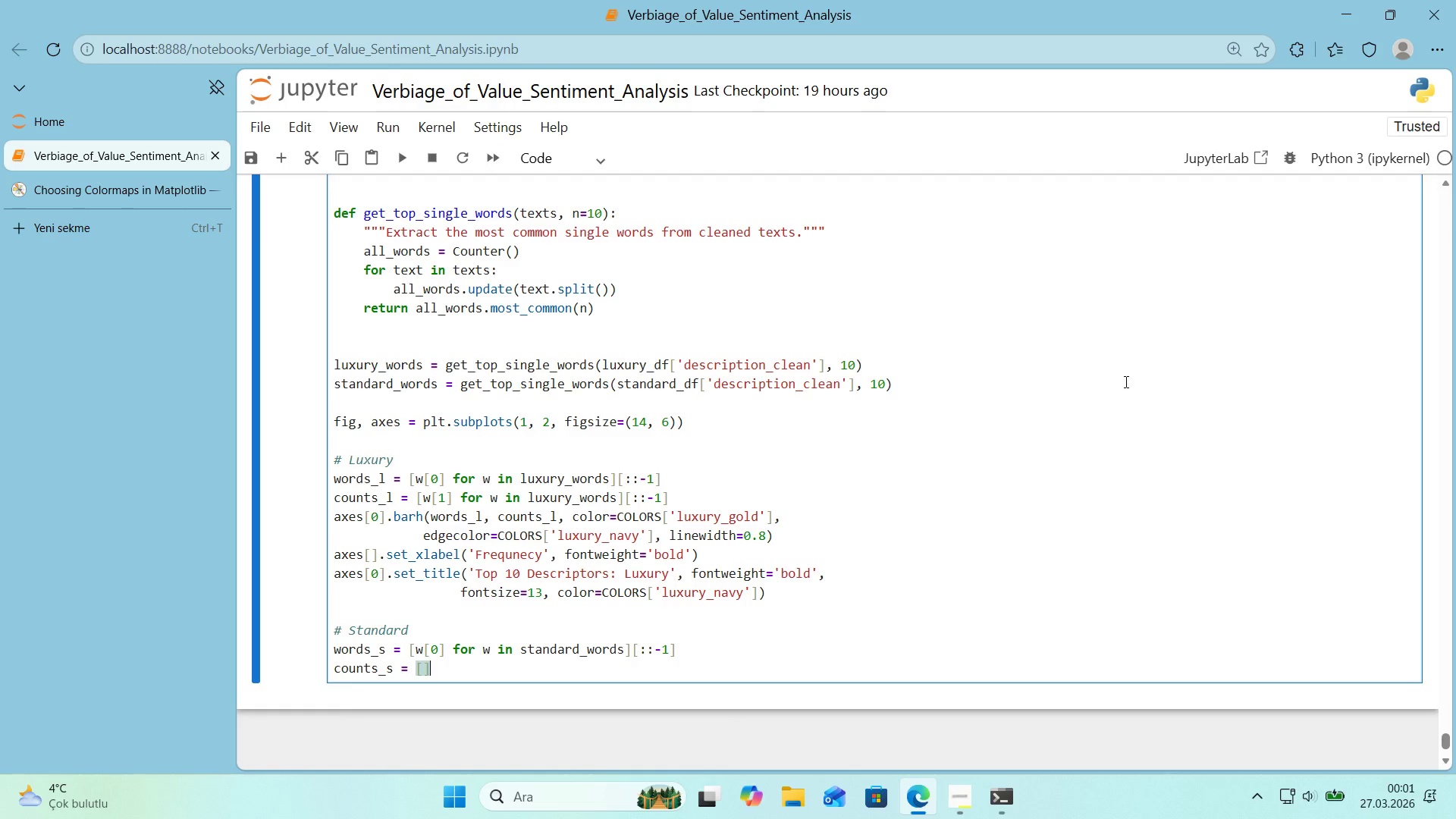 
key(ArrowLeft)
 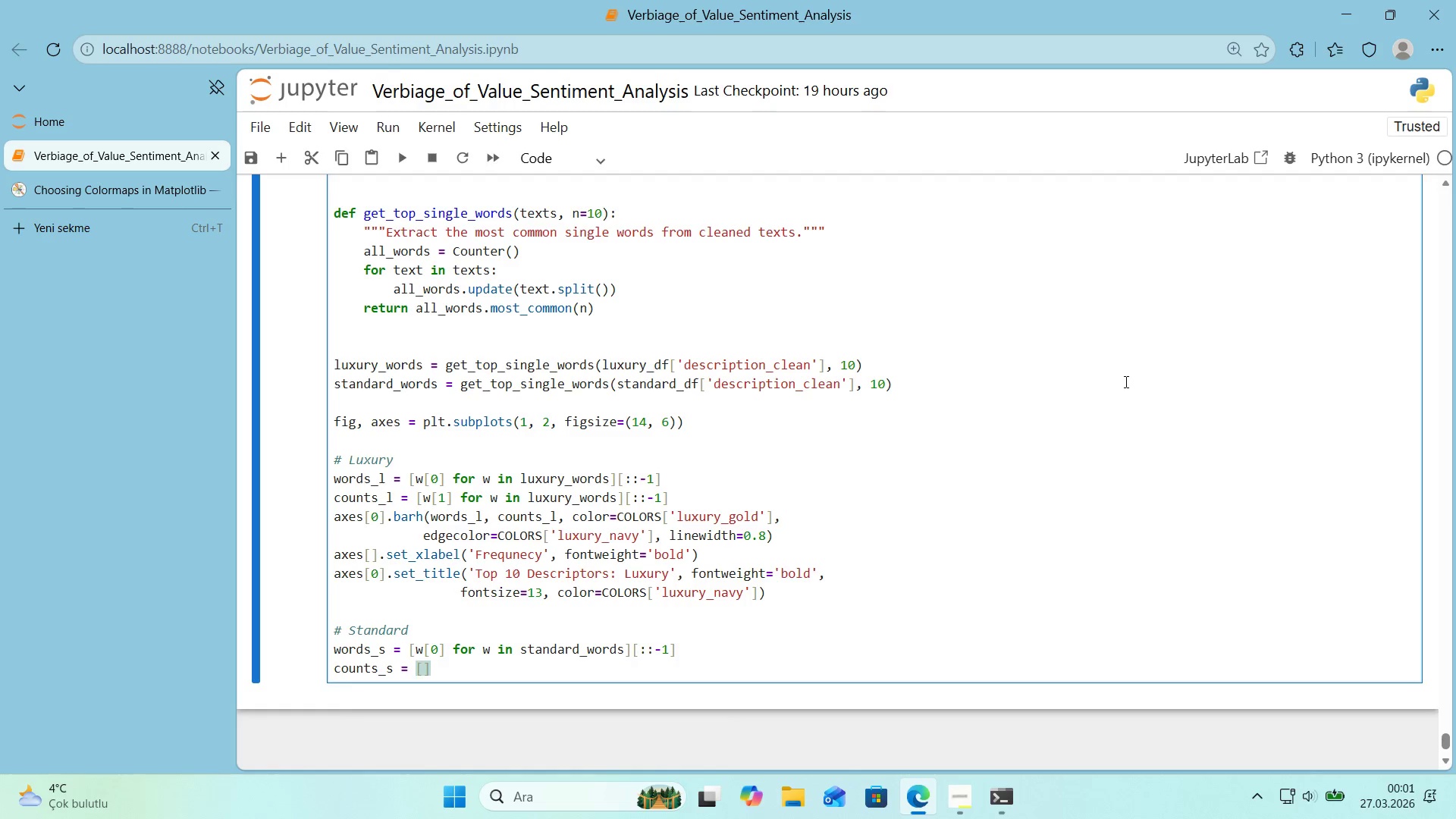 
key(W)
 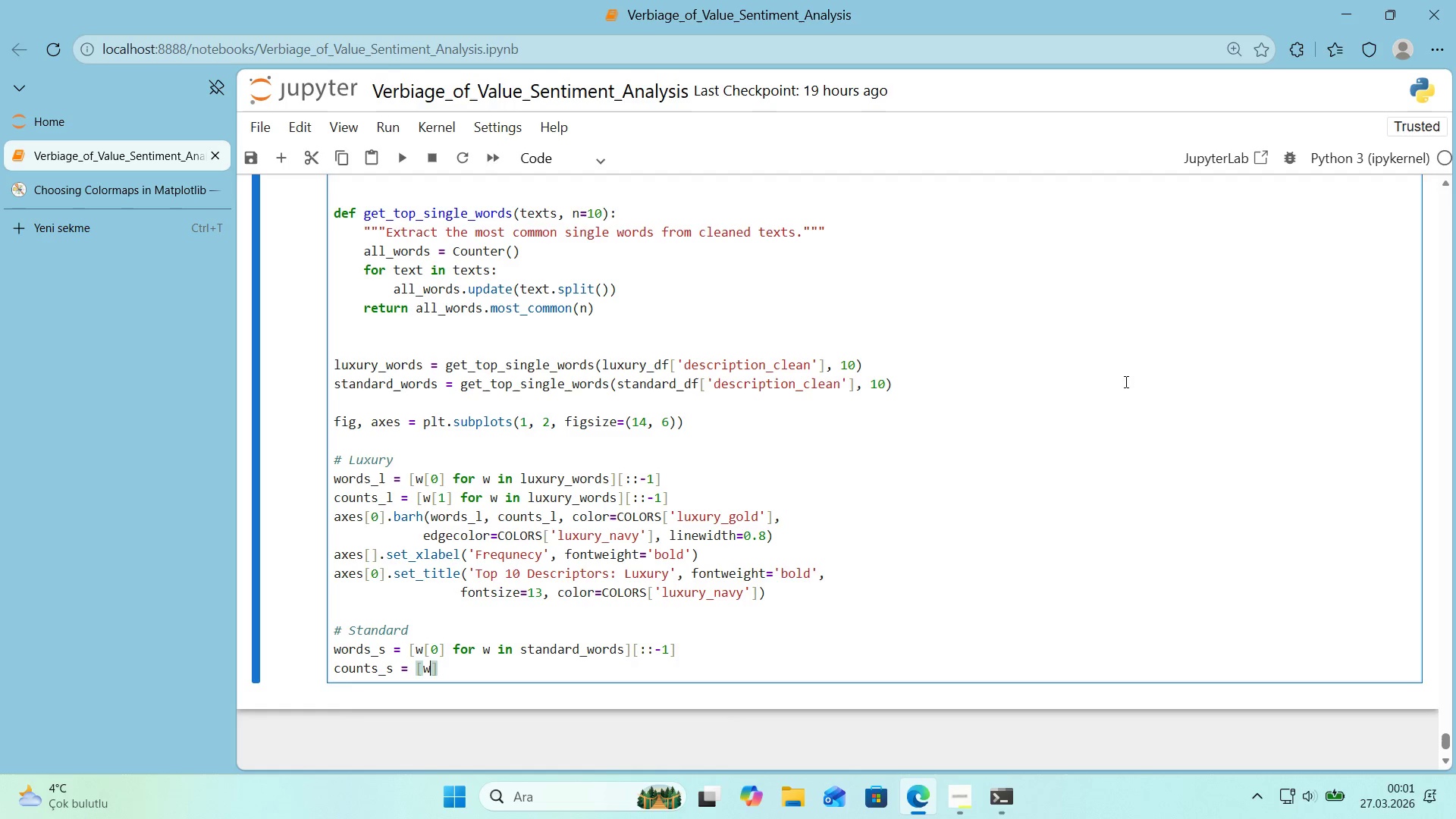 
key(Alt+Control+8)
 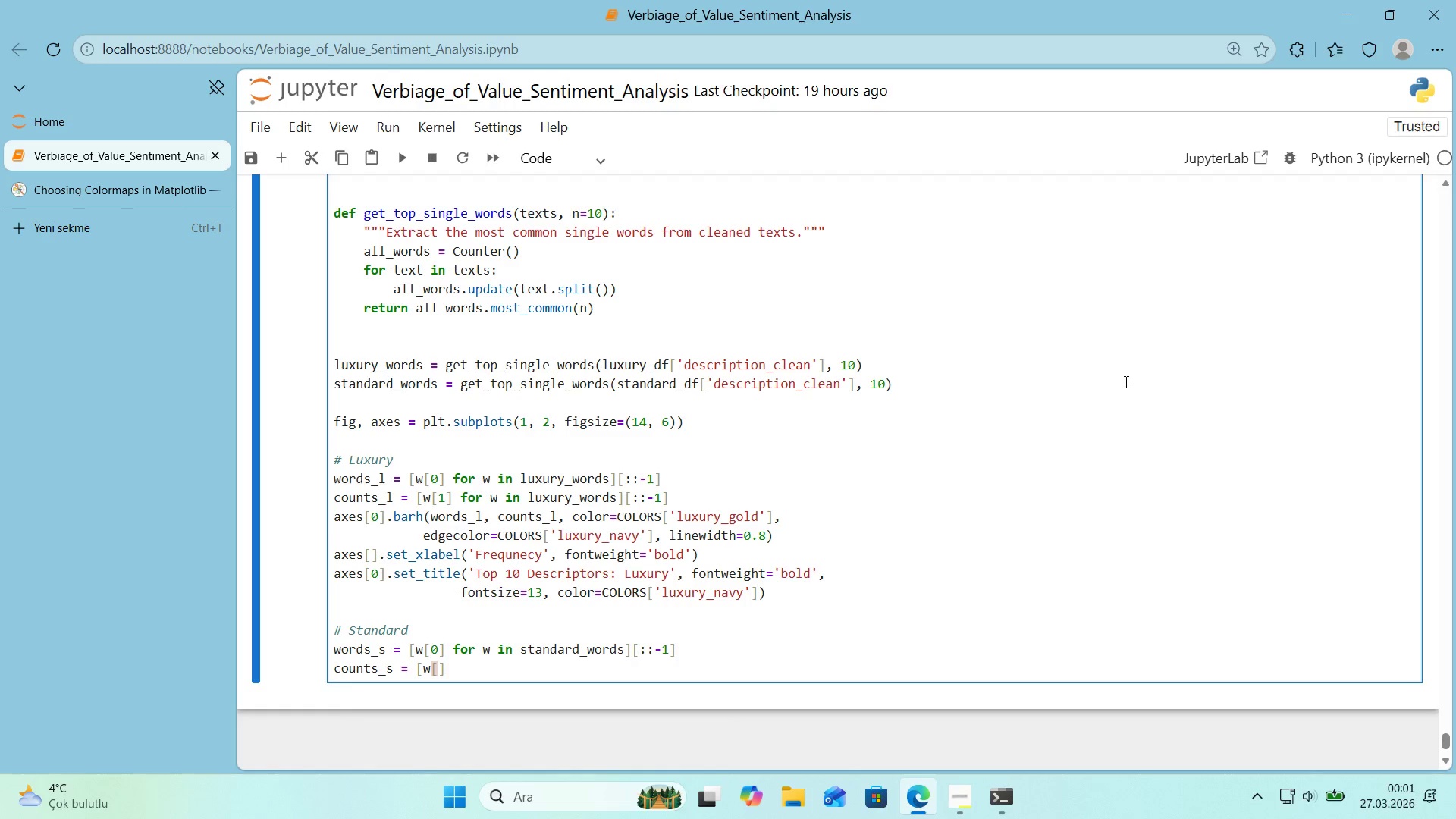 
key(Alt+Control+9)
 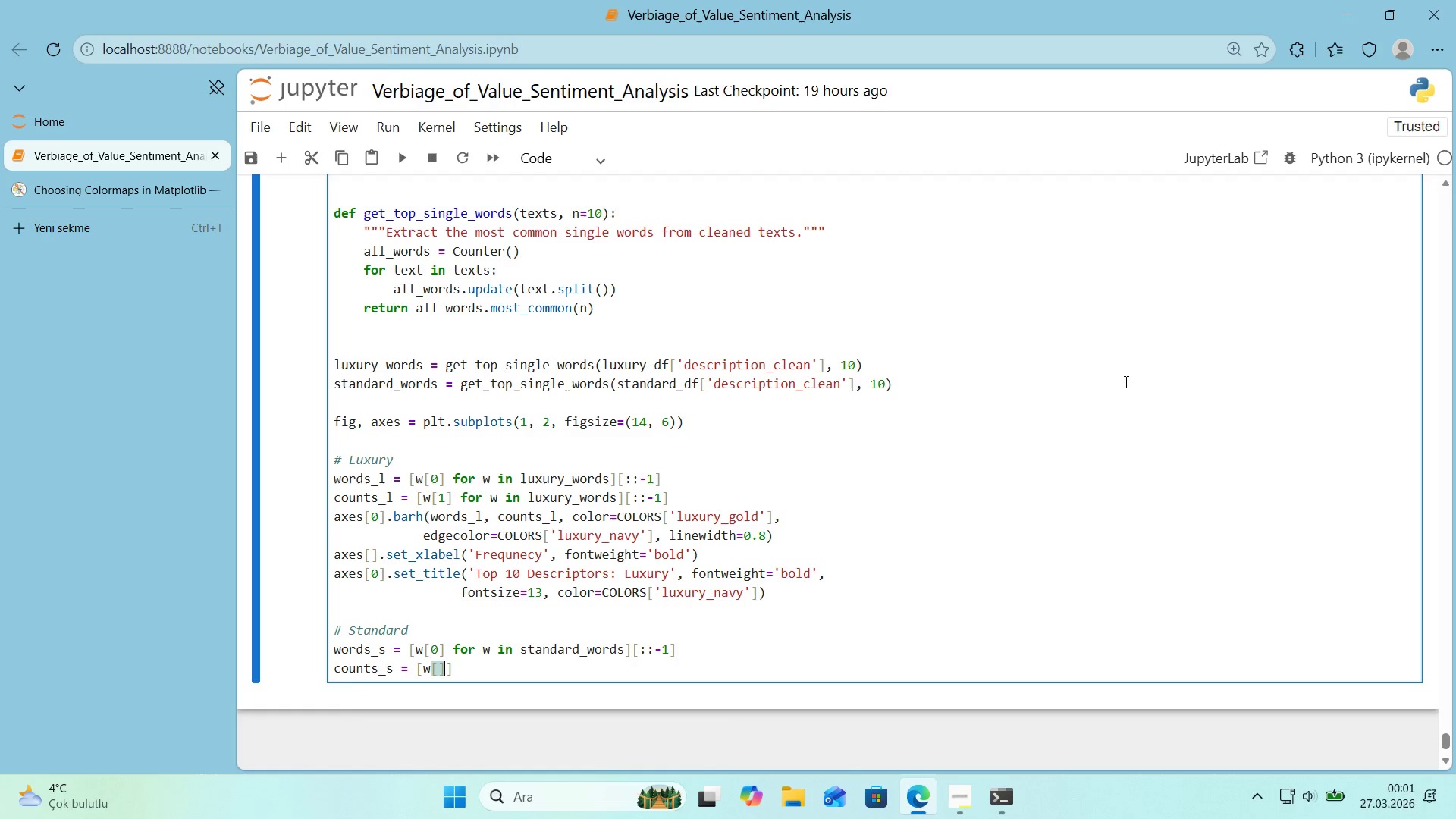 
key(ArrowLeft)
 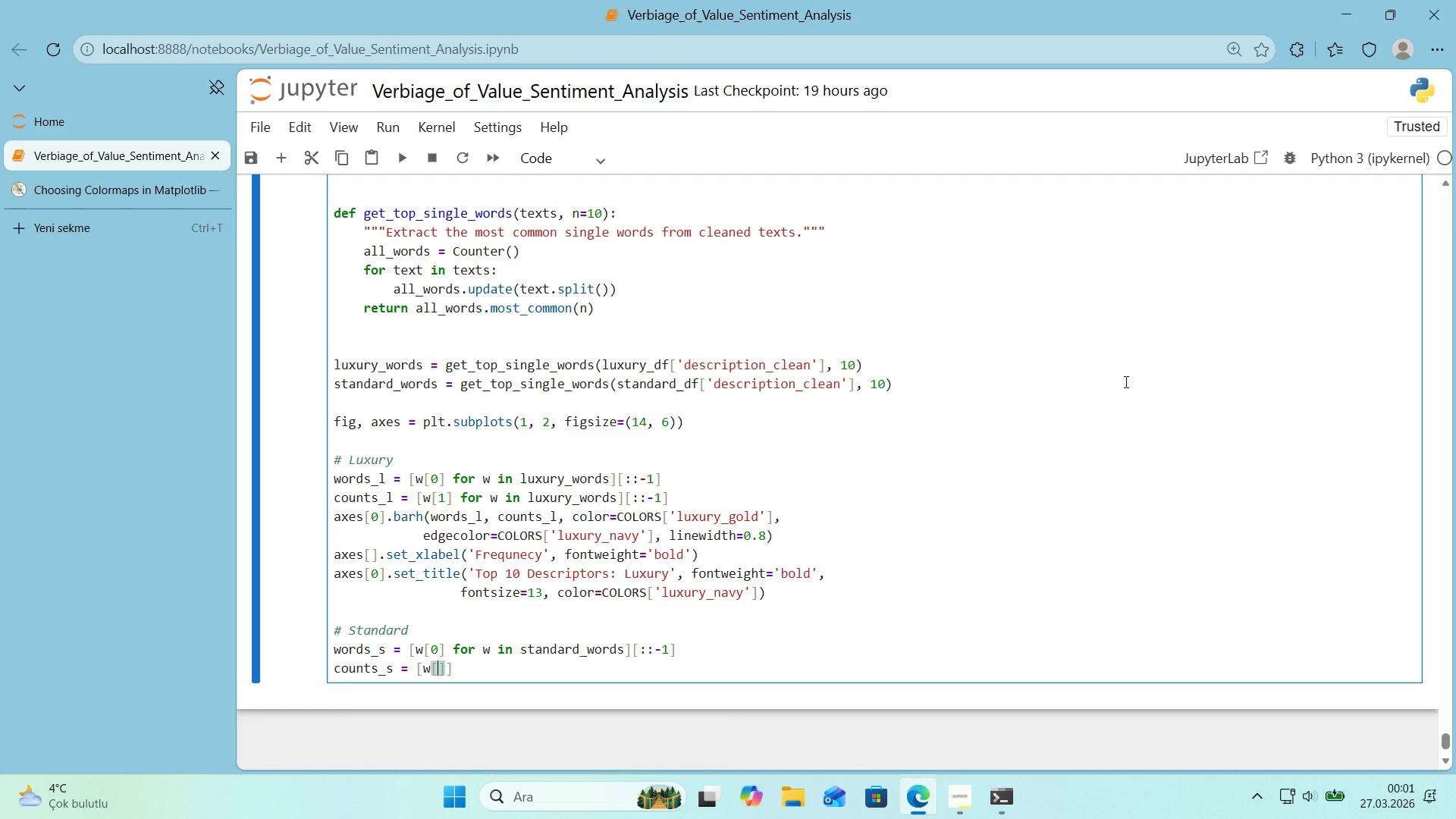 
key(1)
 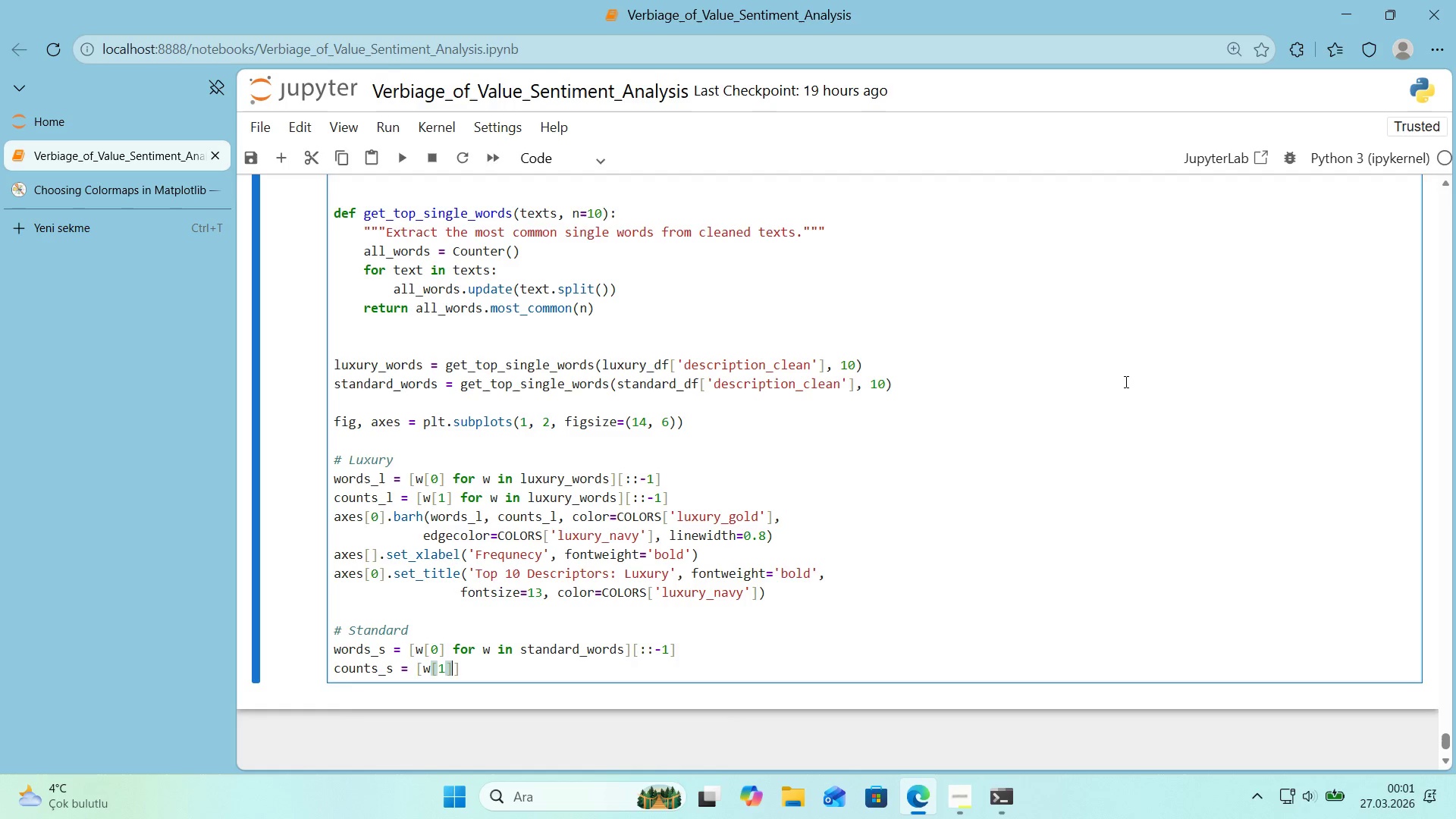 
key(ArrowRight)
 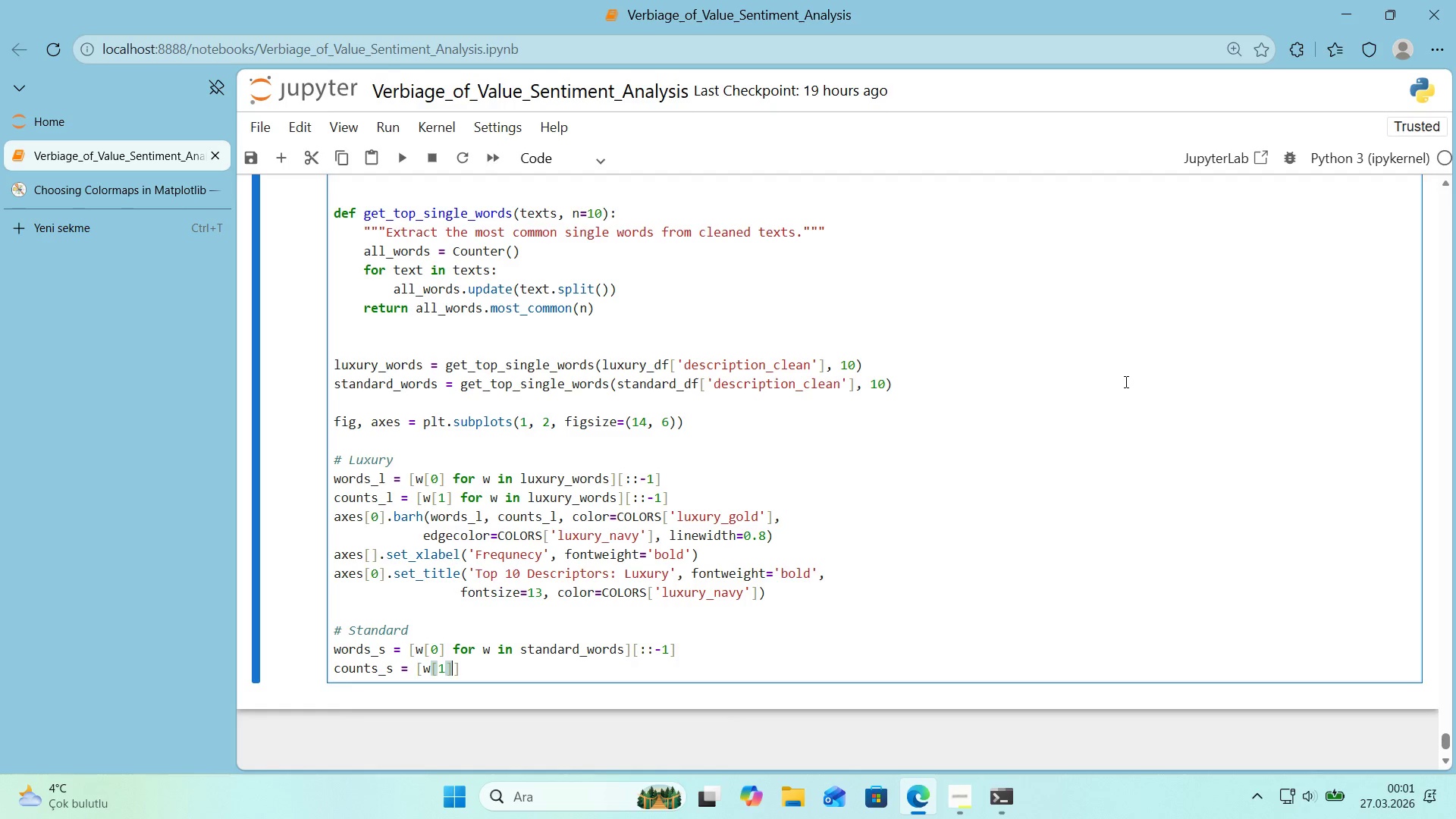 
key(ArrowRight)
 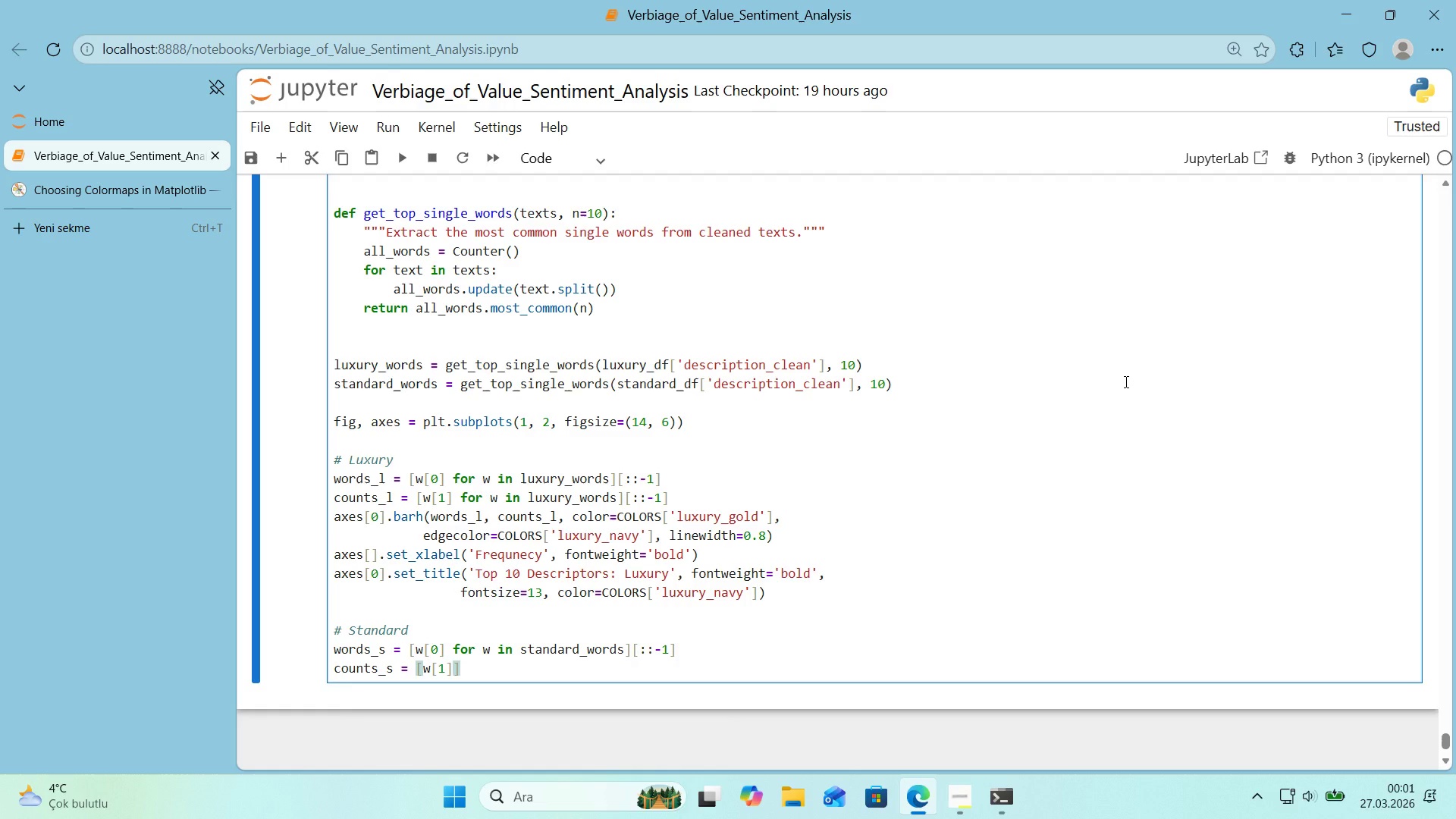 
key(ArrowRight)
 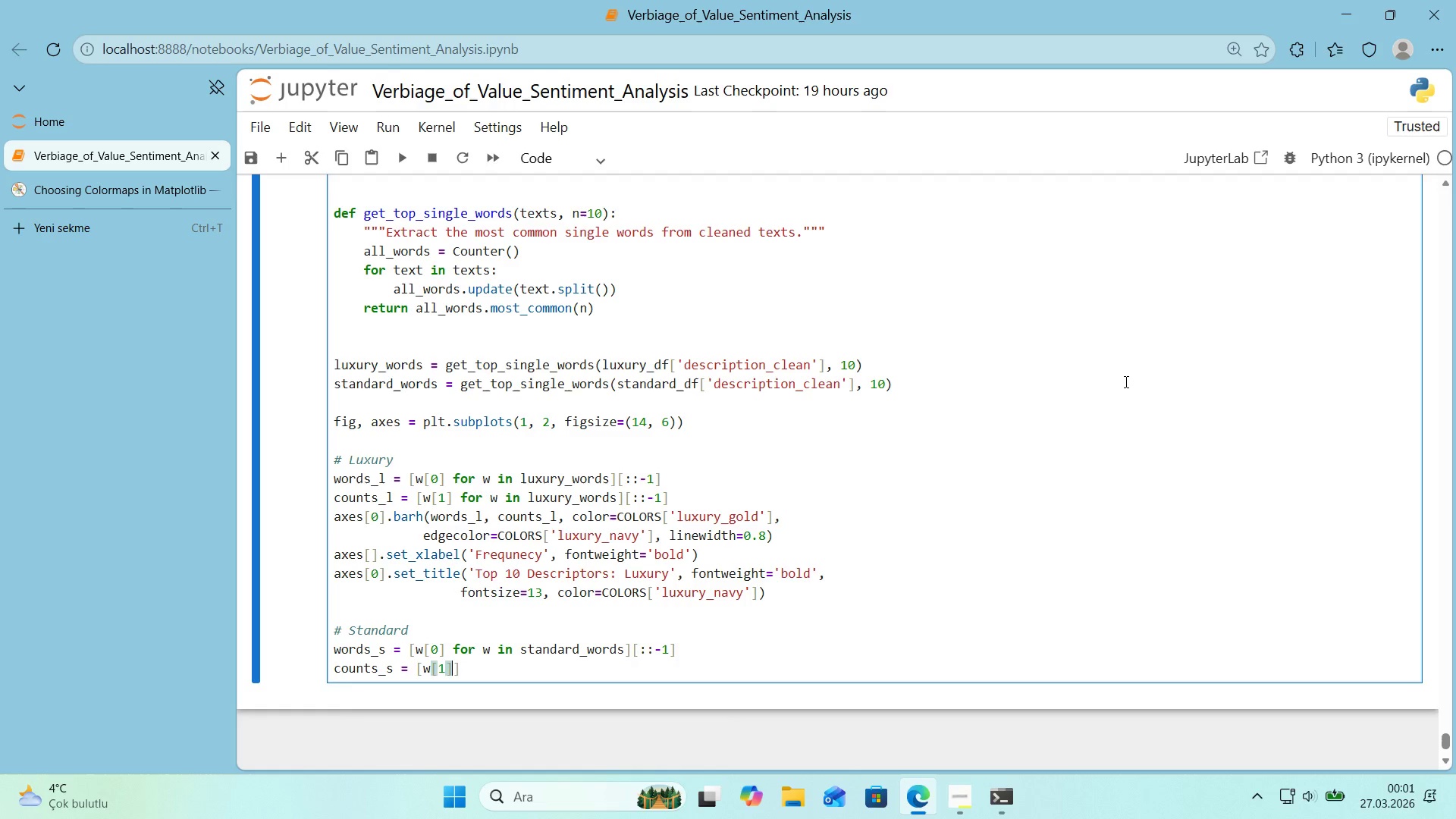 
key(ArrowLeft)
 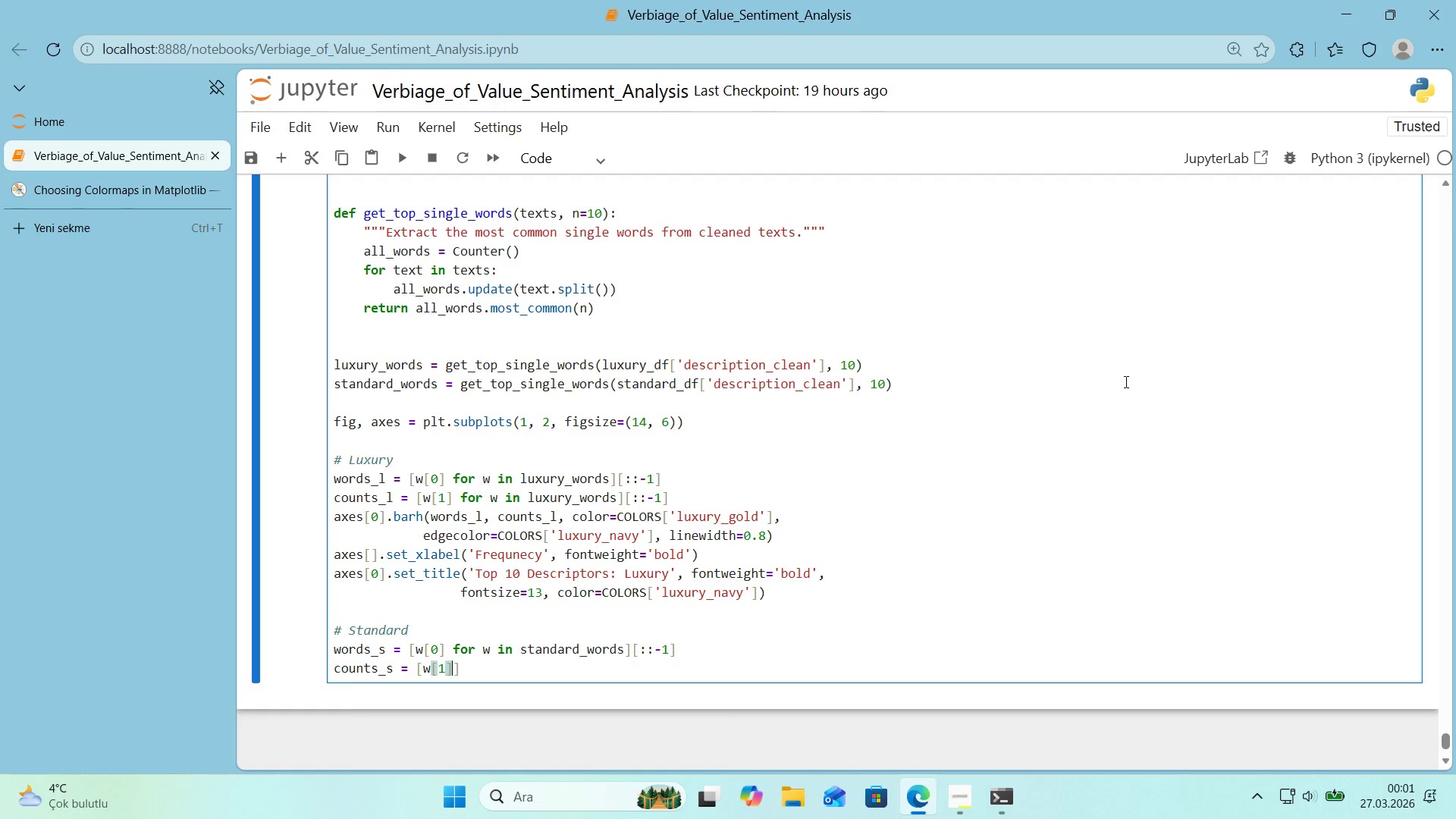 
type( for w 'n standard_words)
 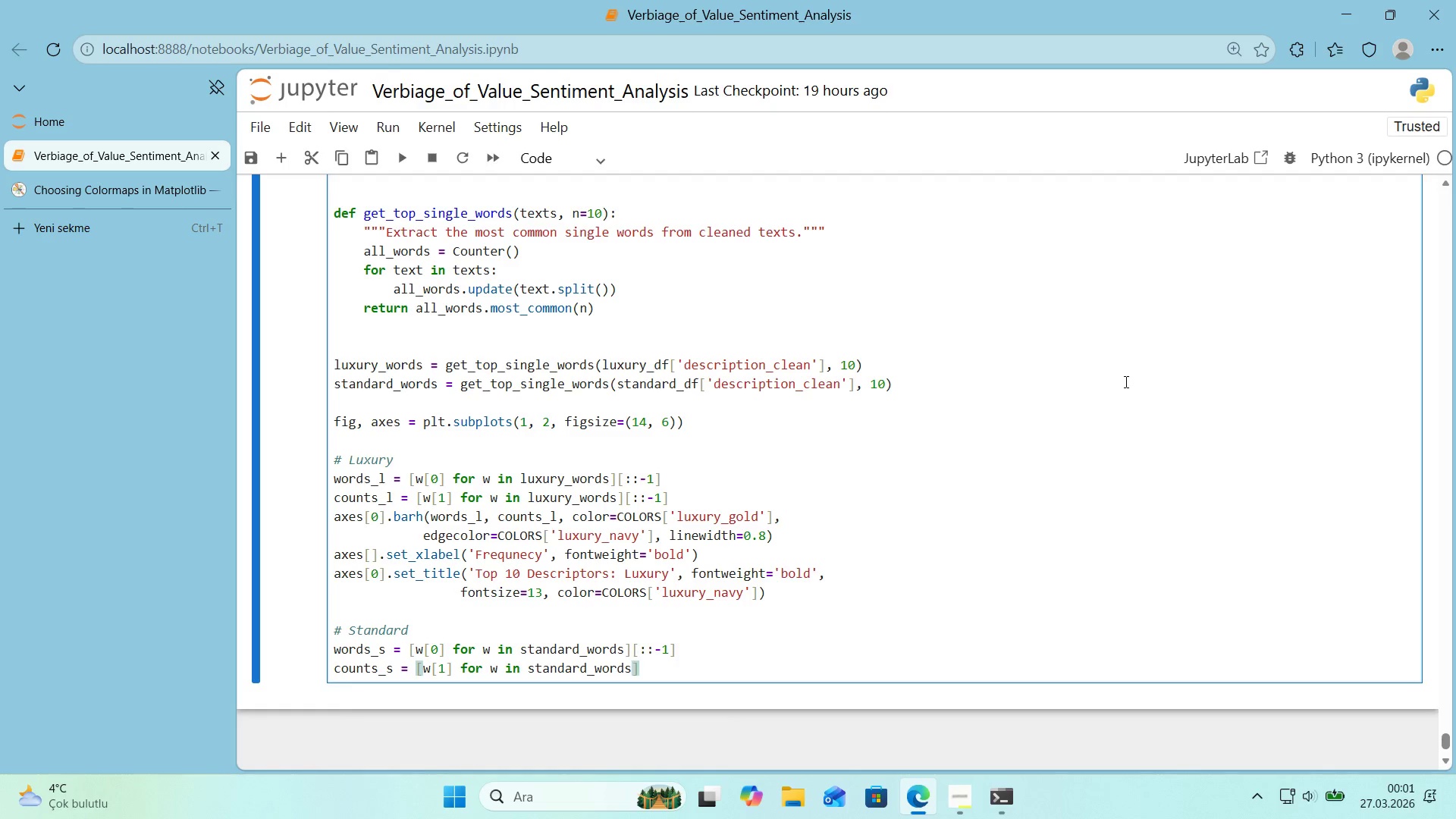 
key(ArrowRight)
 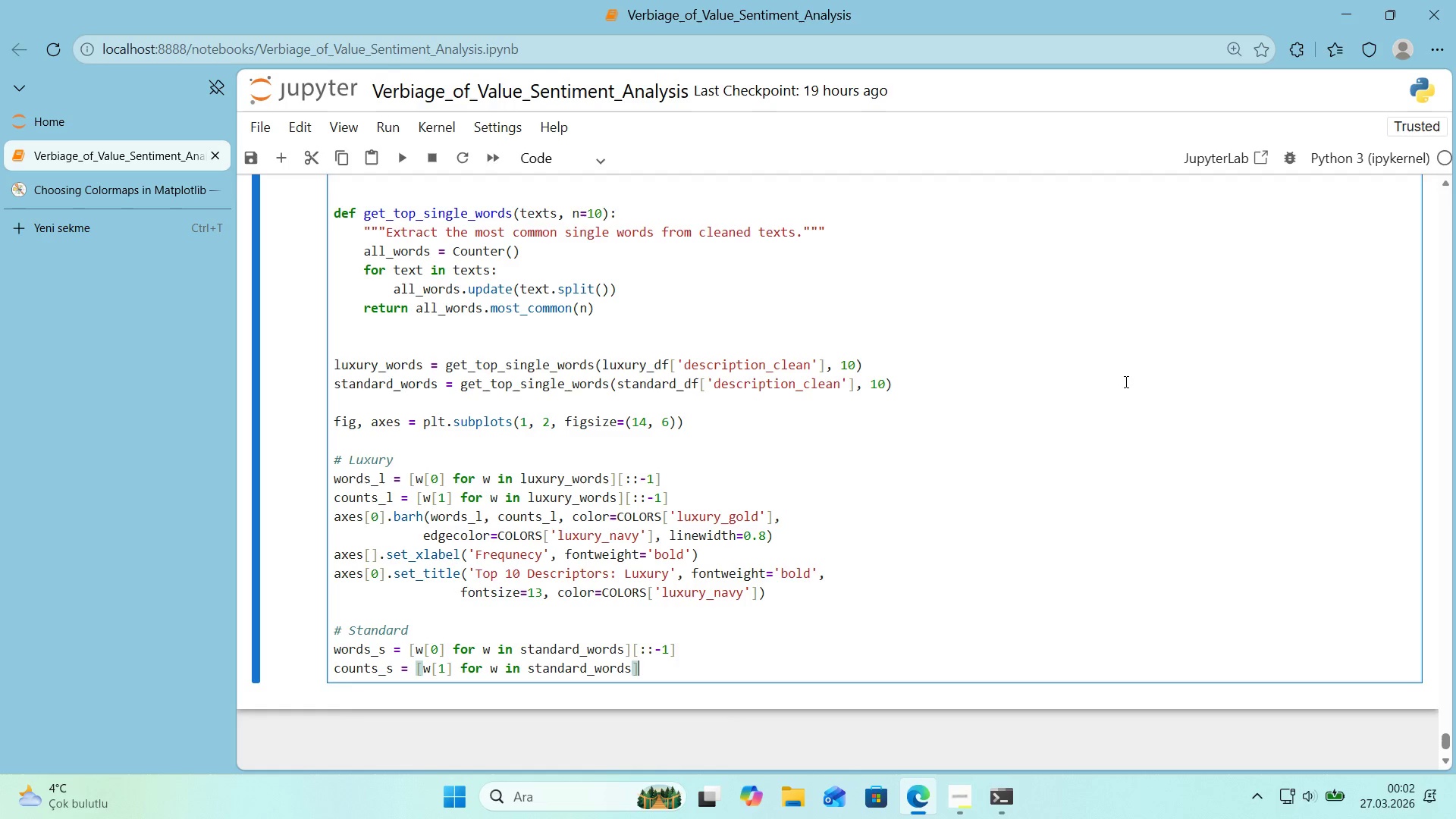 
key(Alt+Control+8)
 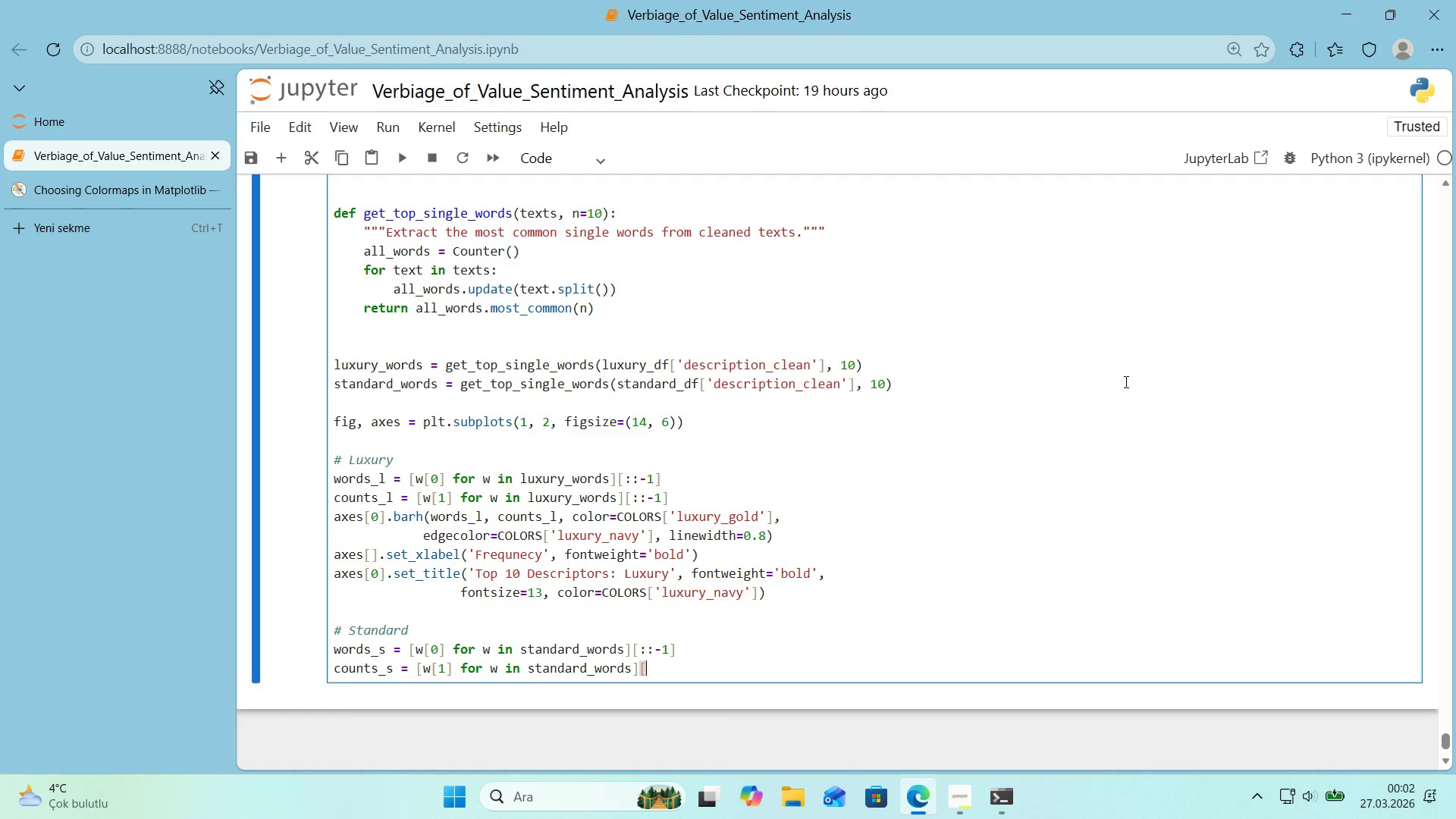 
key(Alt+Control+9)
 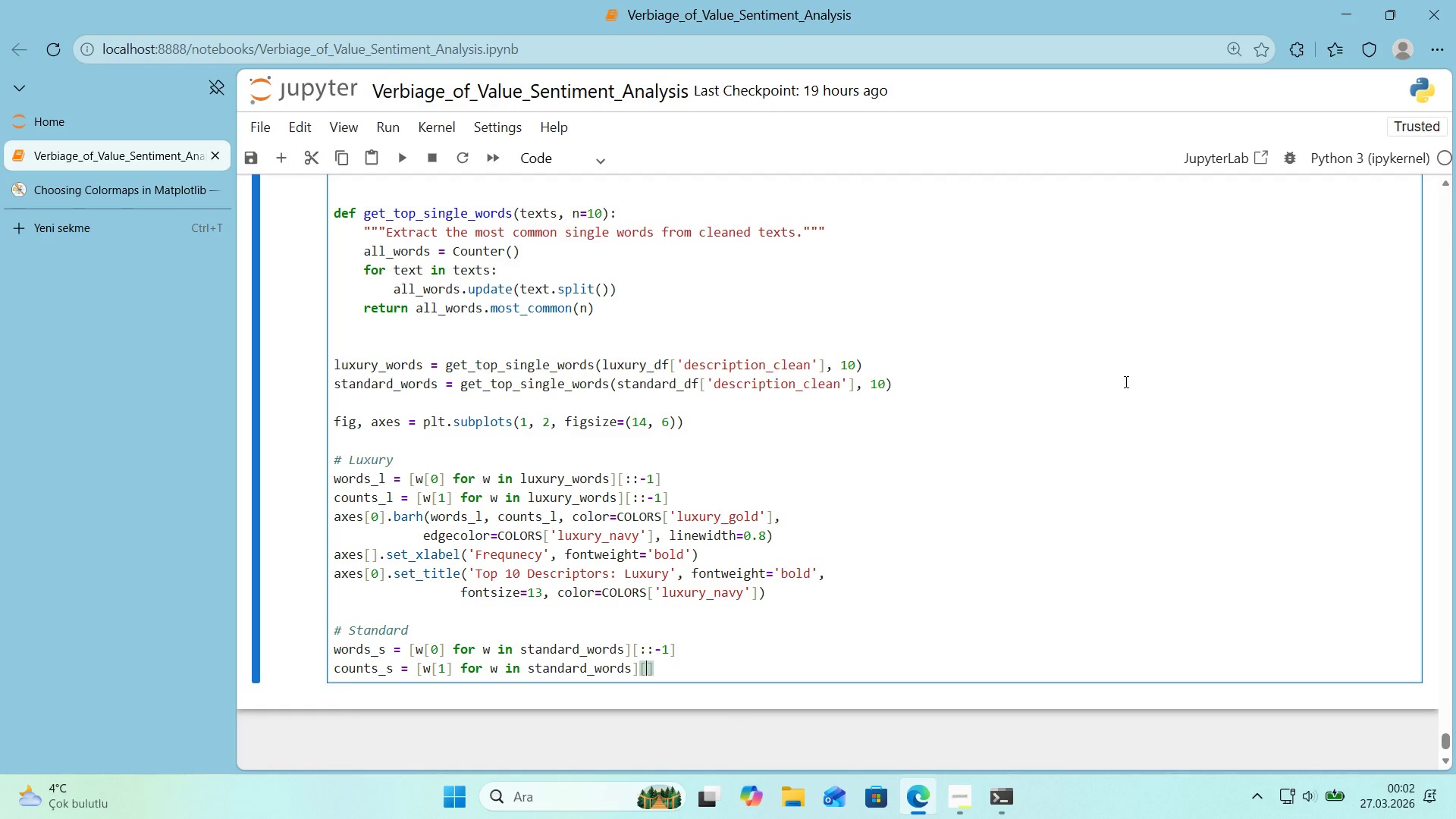 
key(ArrowLeft)
 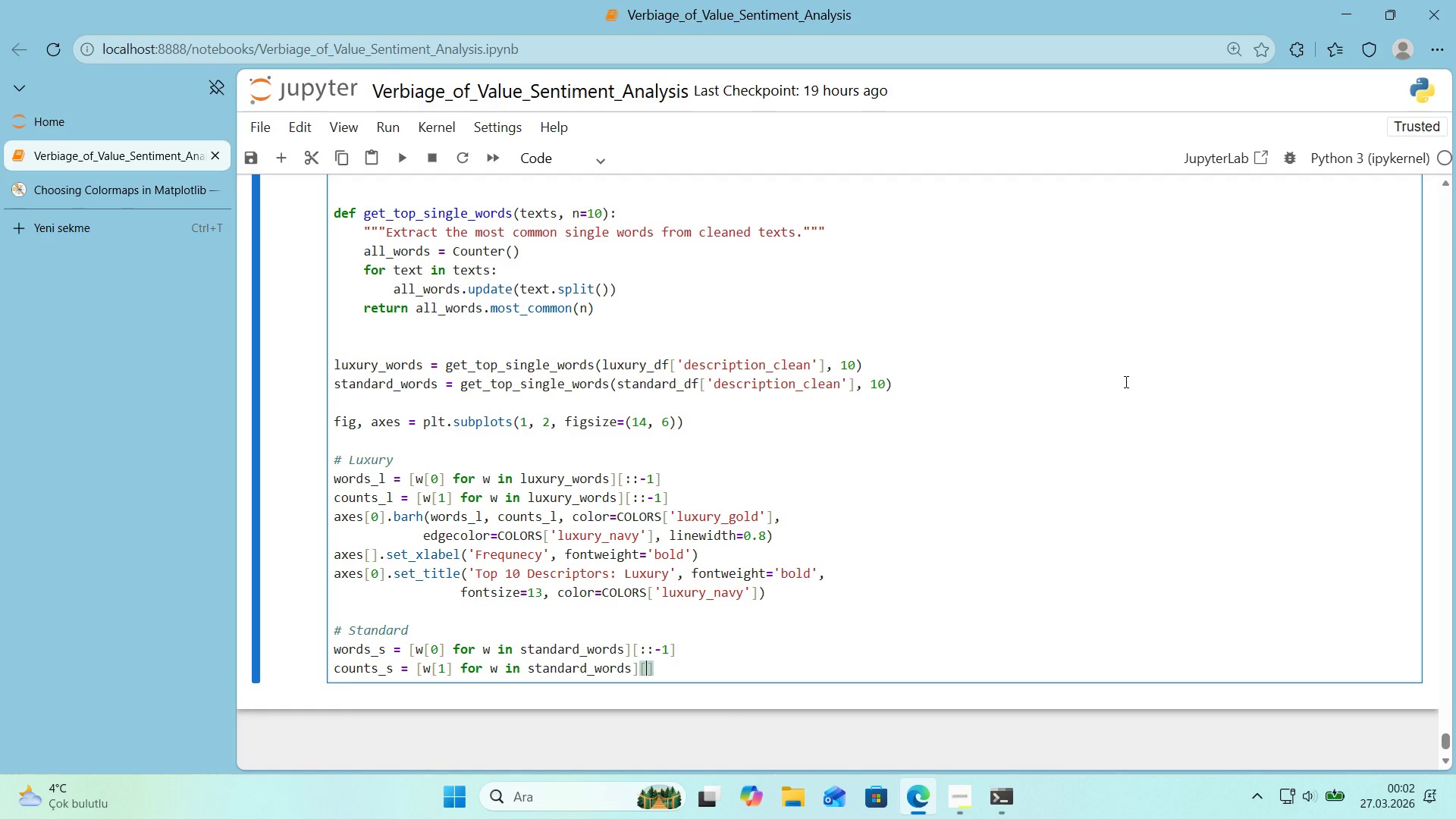 
key(Shift+Period)
 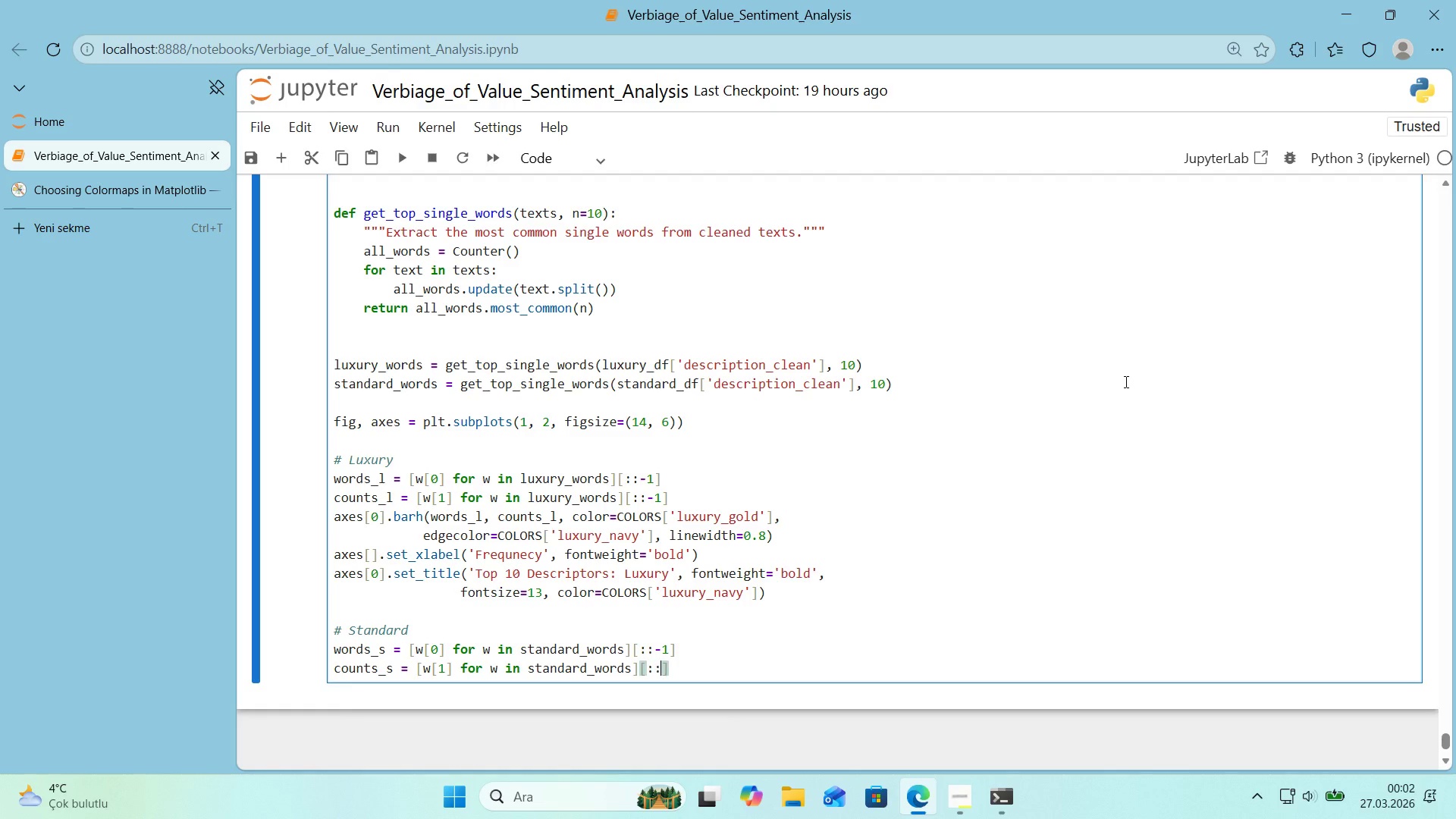 
key(Shift+Period)
 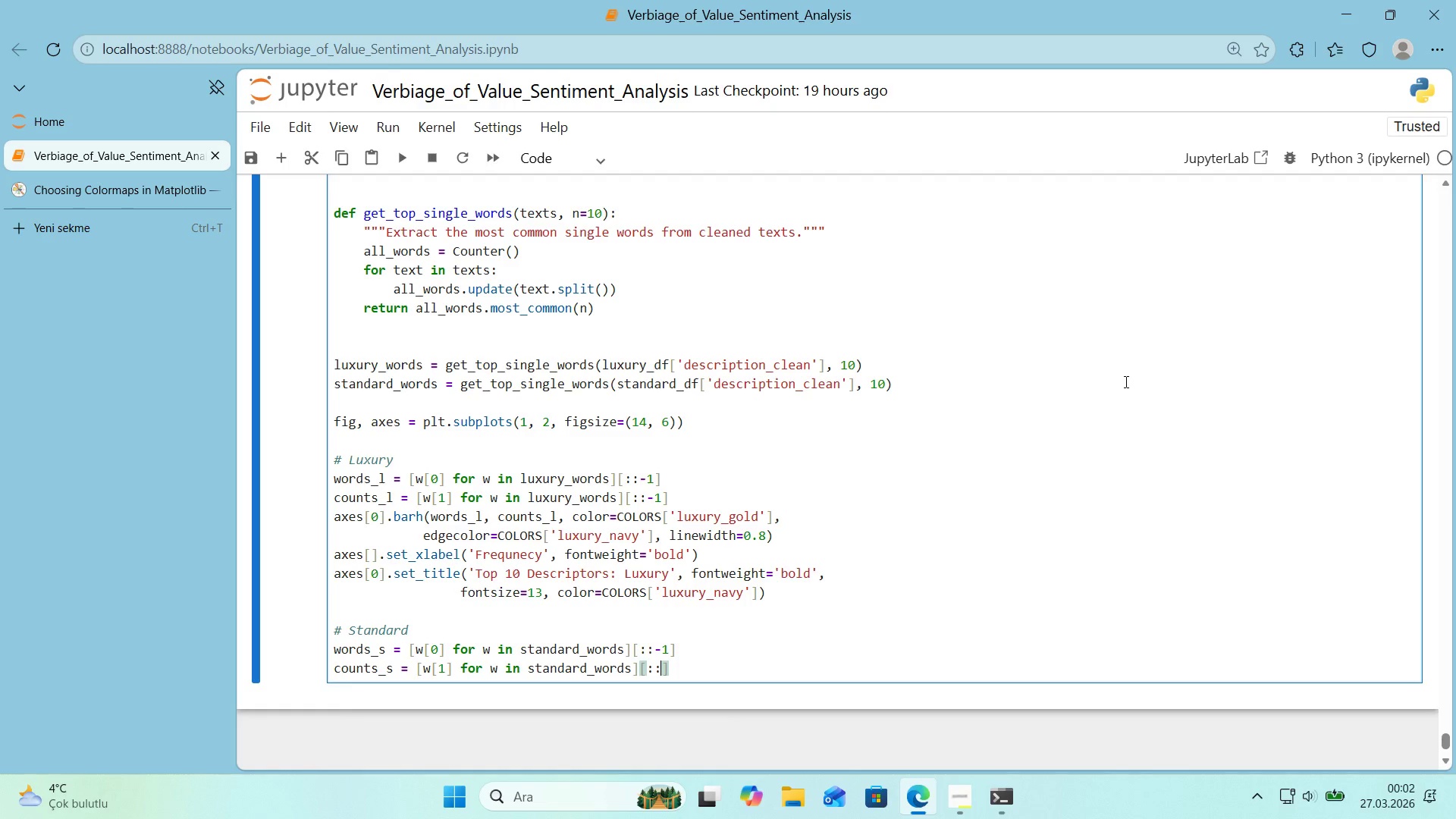 
key(NumpadSubtract)
 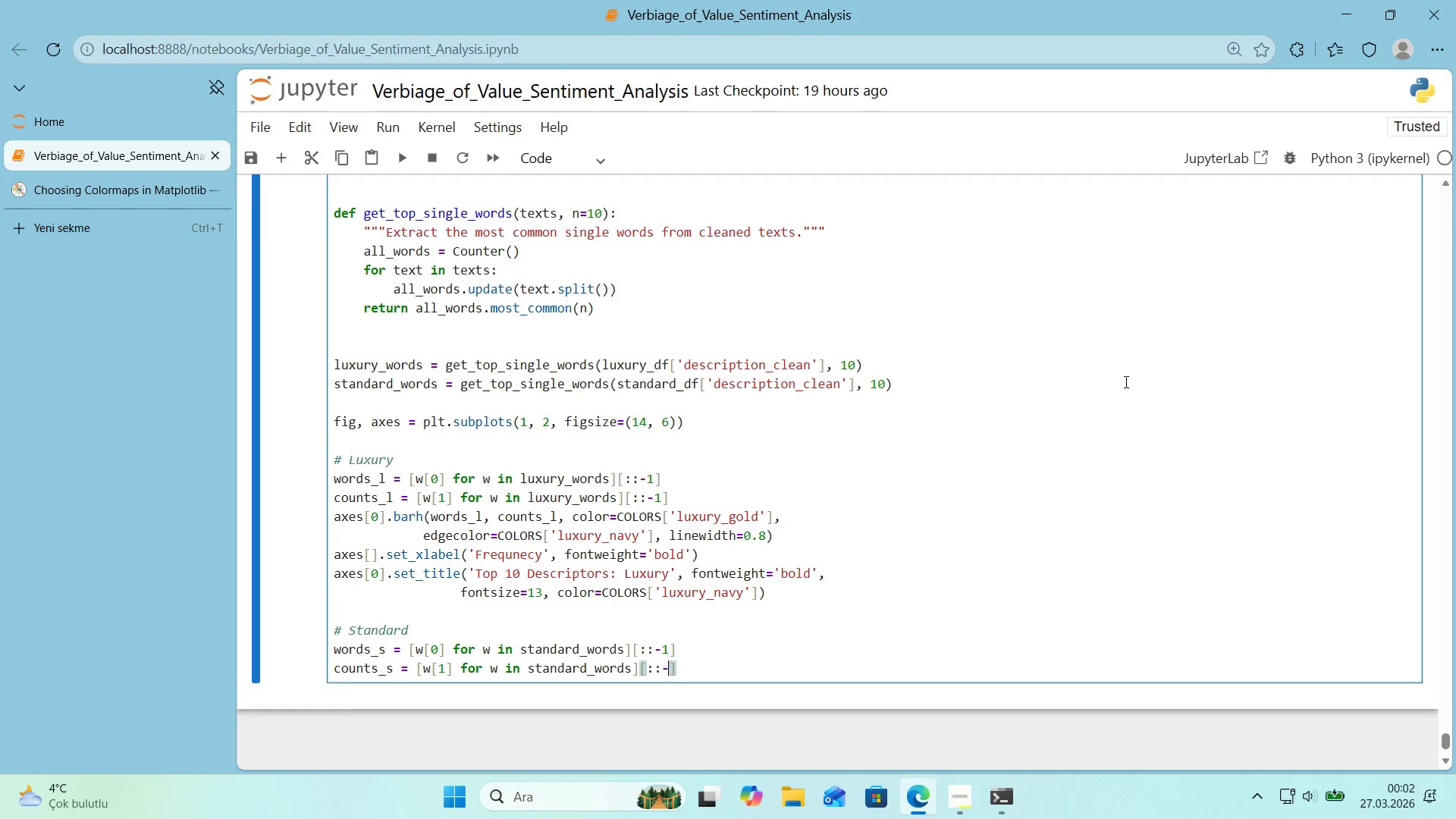 
key(Numpad1)
 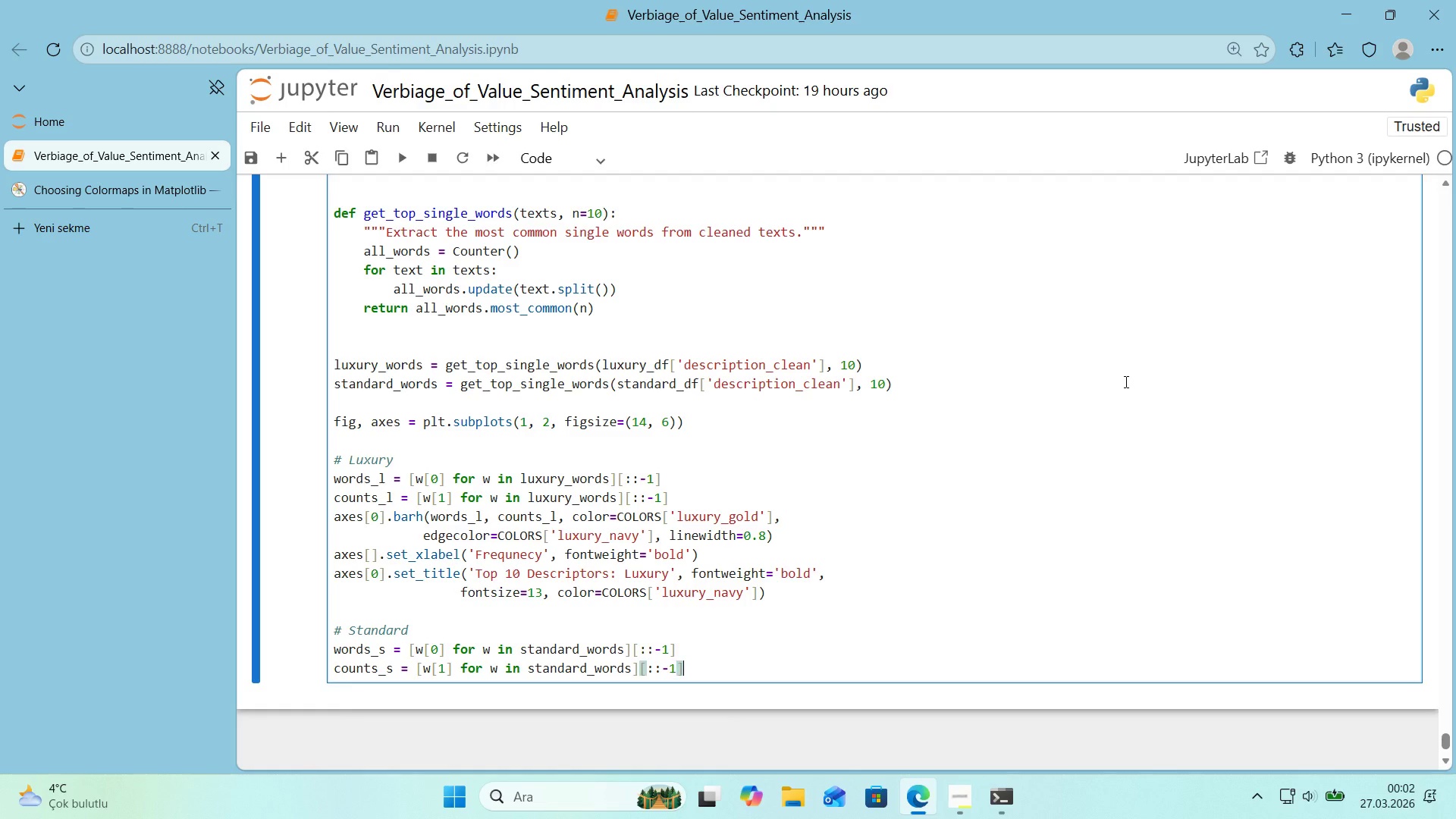 
key(ArrowRight)
 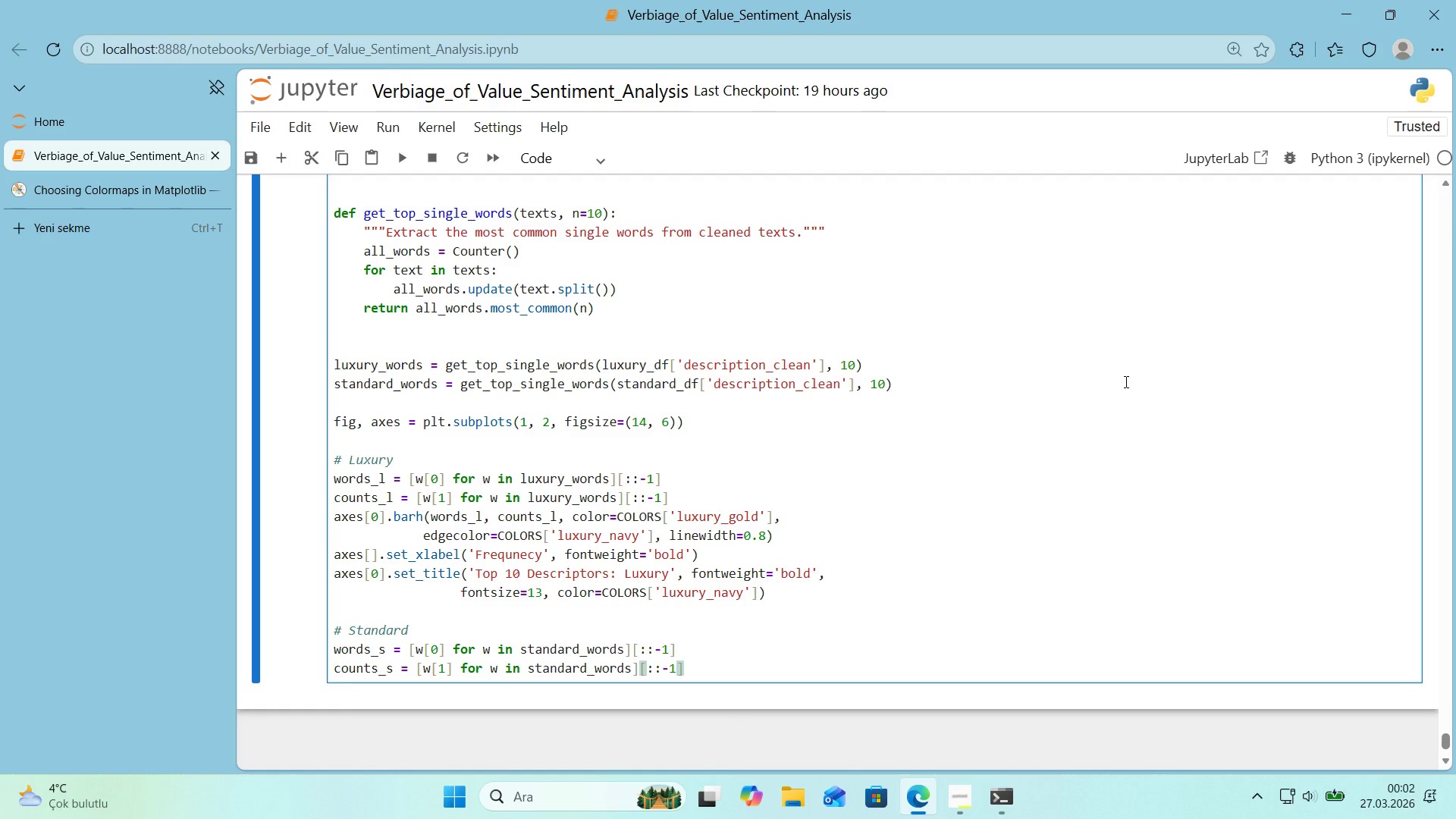 
key(Enter)
 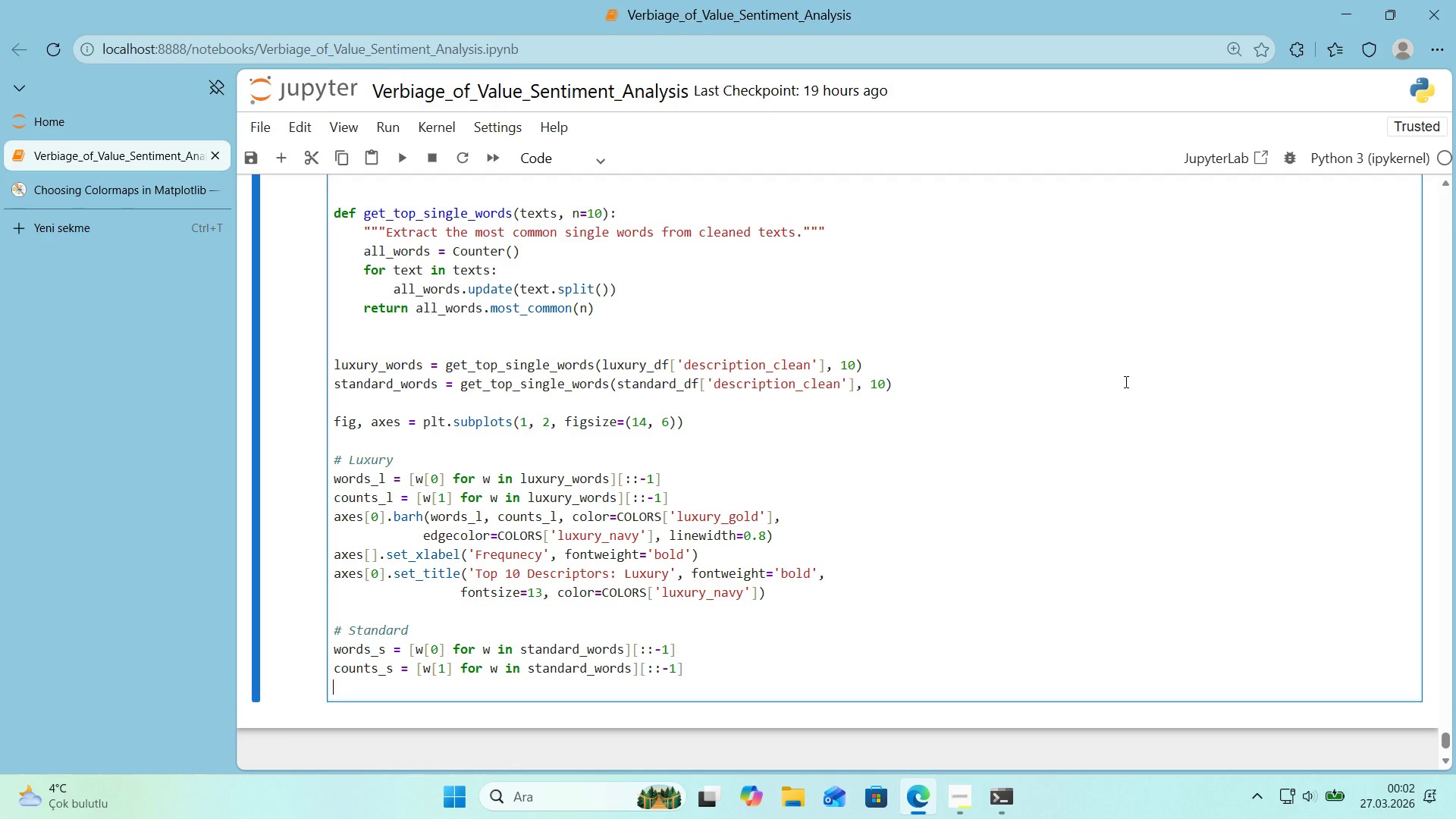 
type(axes)
 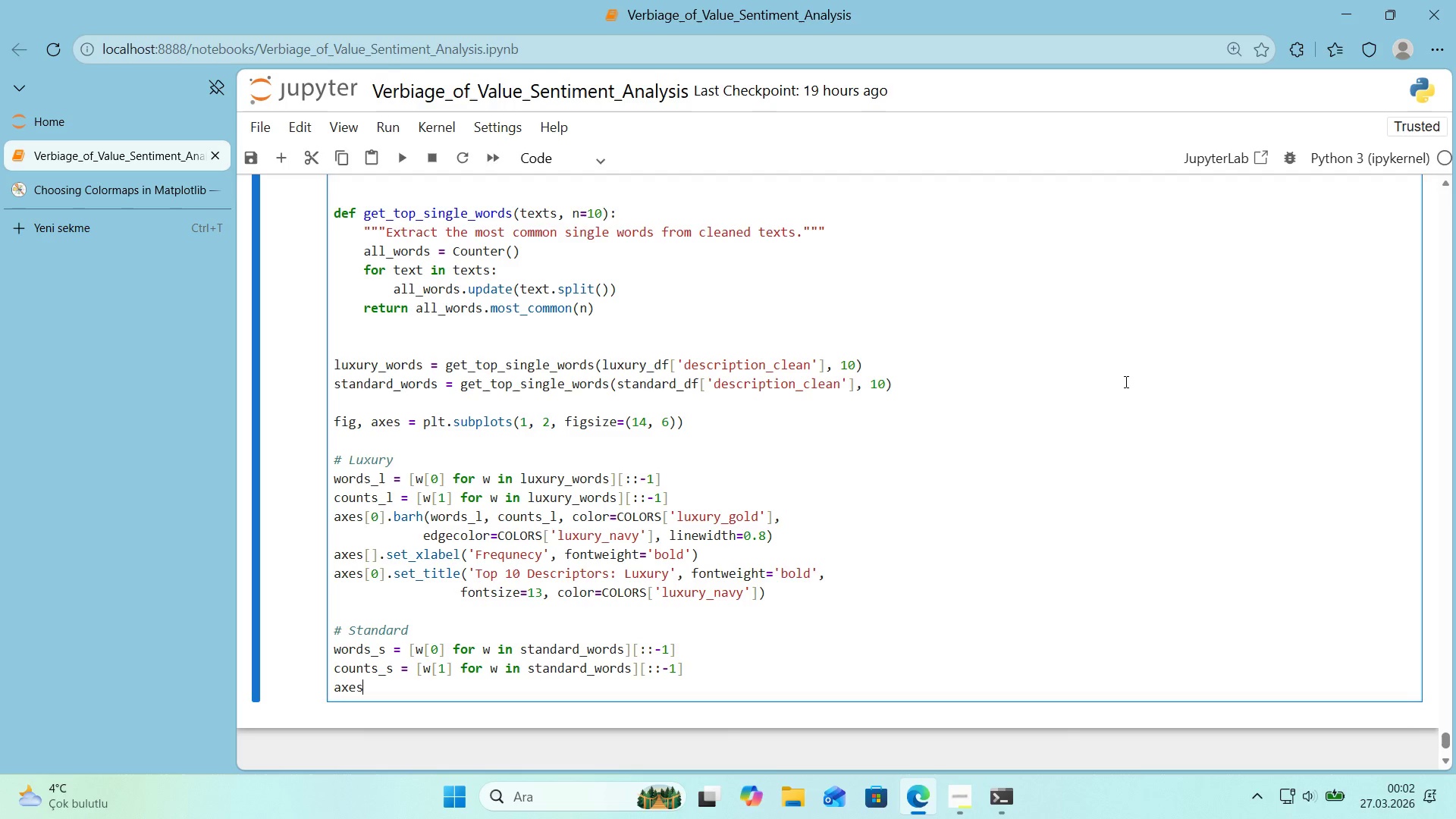 
key(Alt+Control+8)
 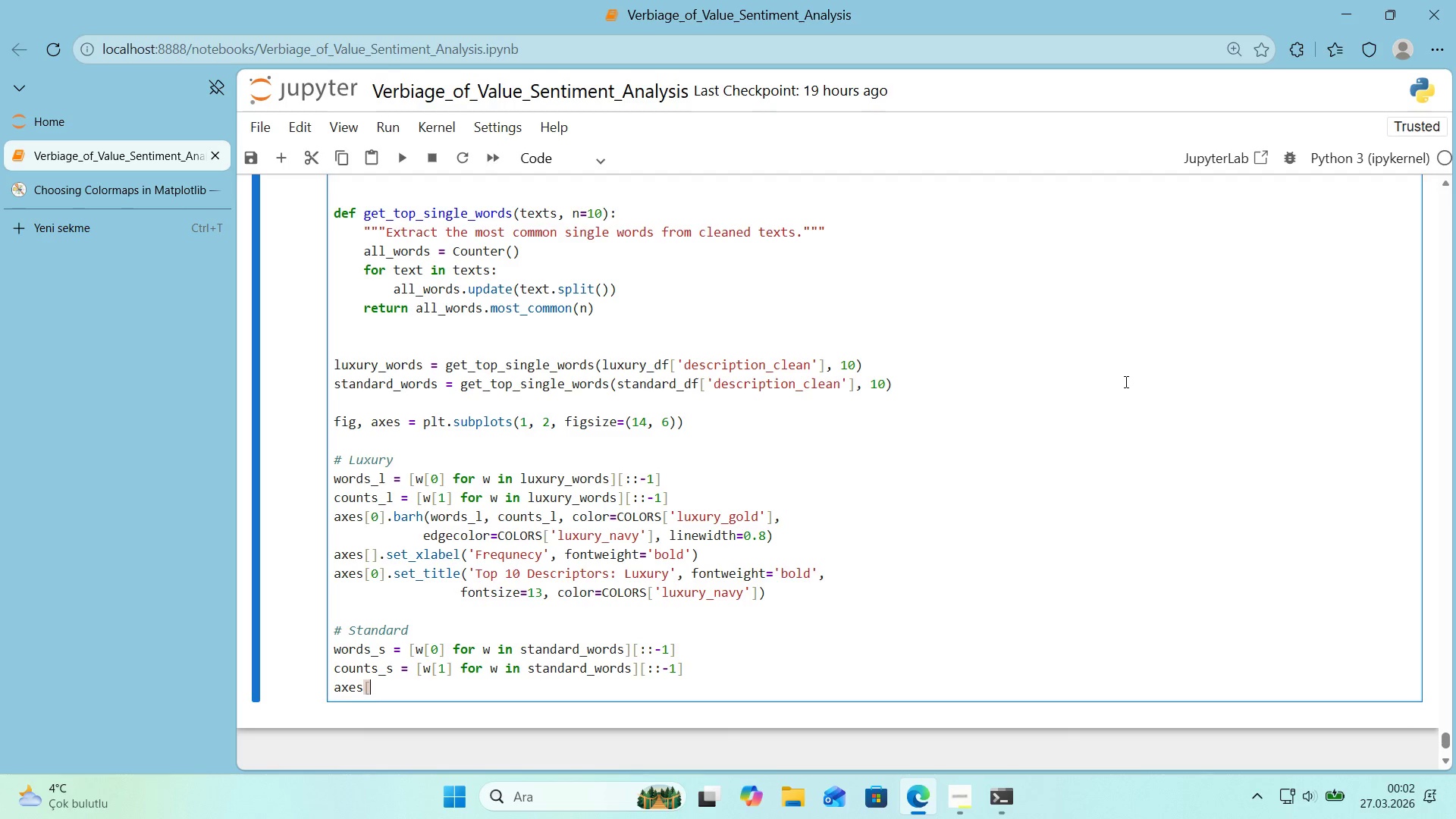 
key(Alt+Control+9)
 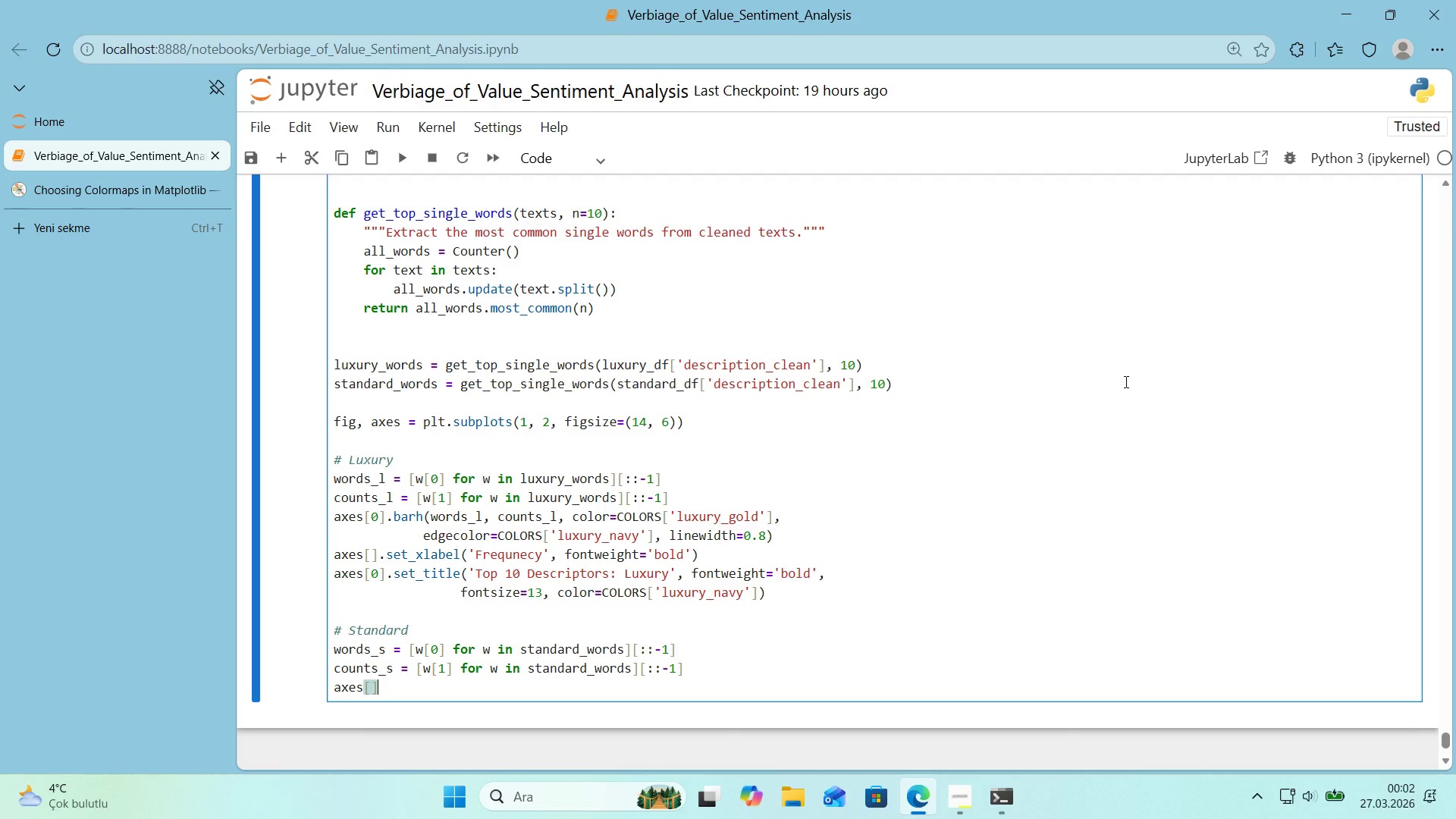 
key(ArrowLeft)
 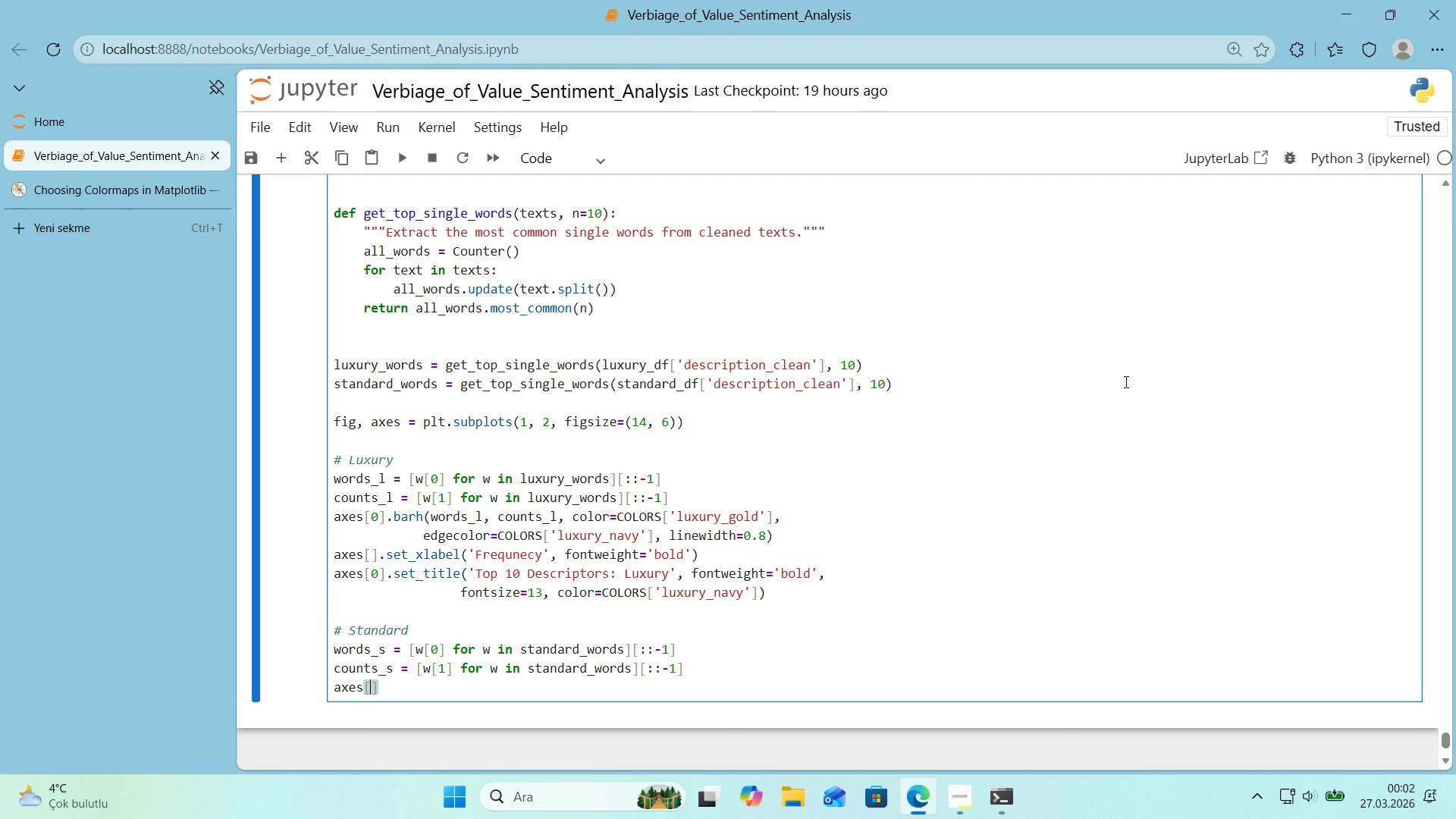 
key(1)
 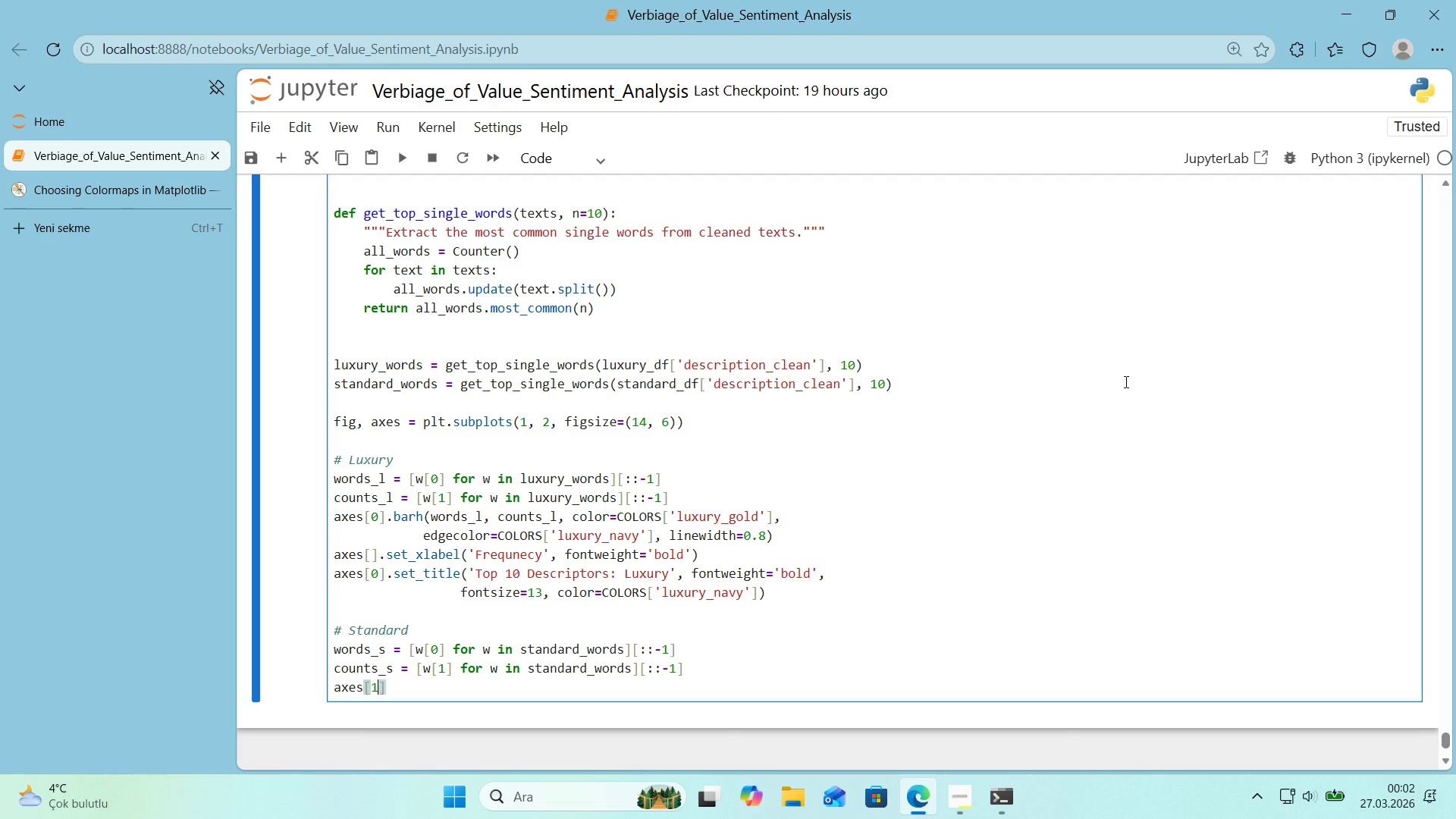 
key(ArrowRight)
 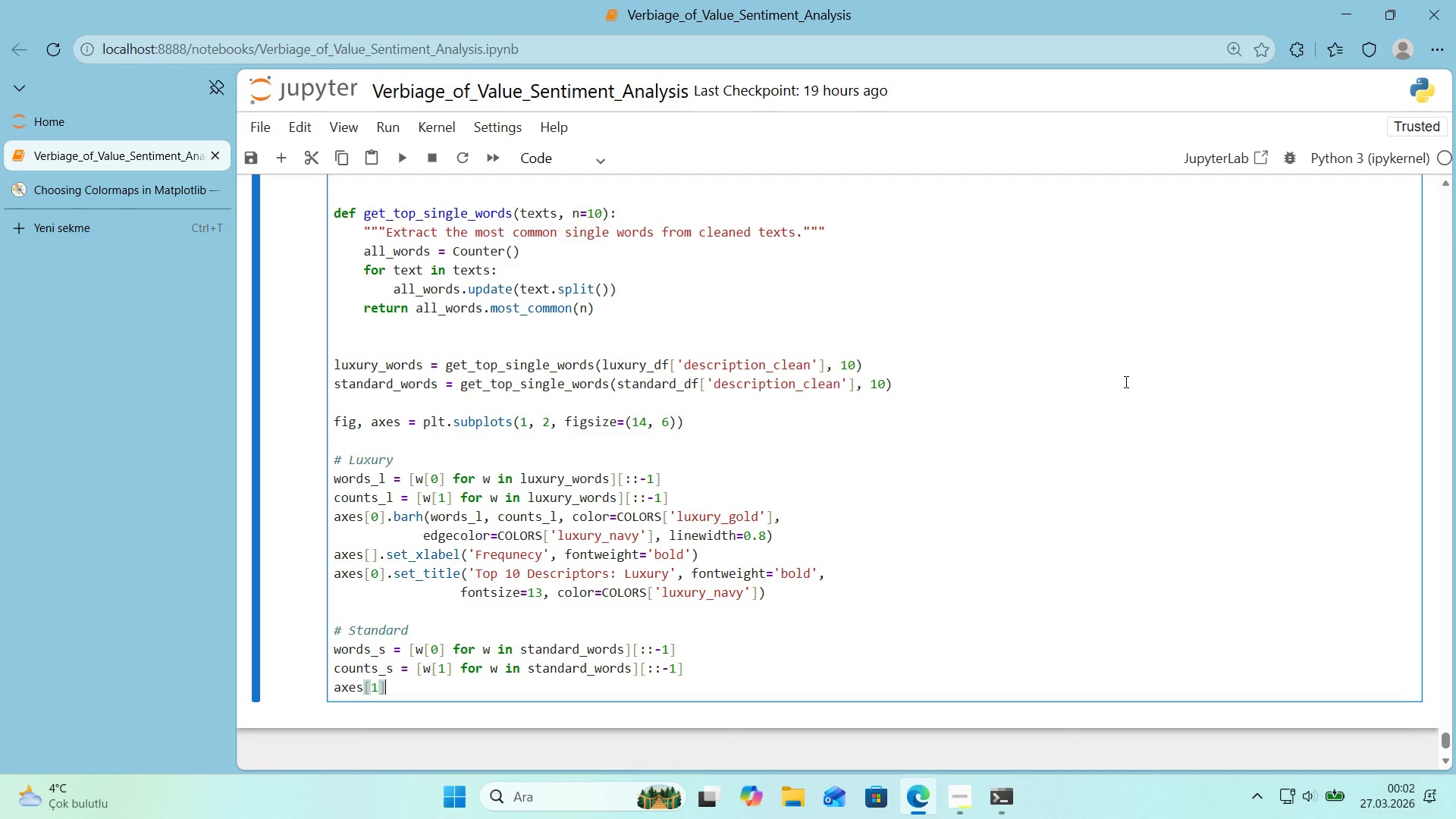 
type(.barg)
key(Backspace)
type(h*()
 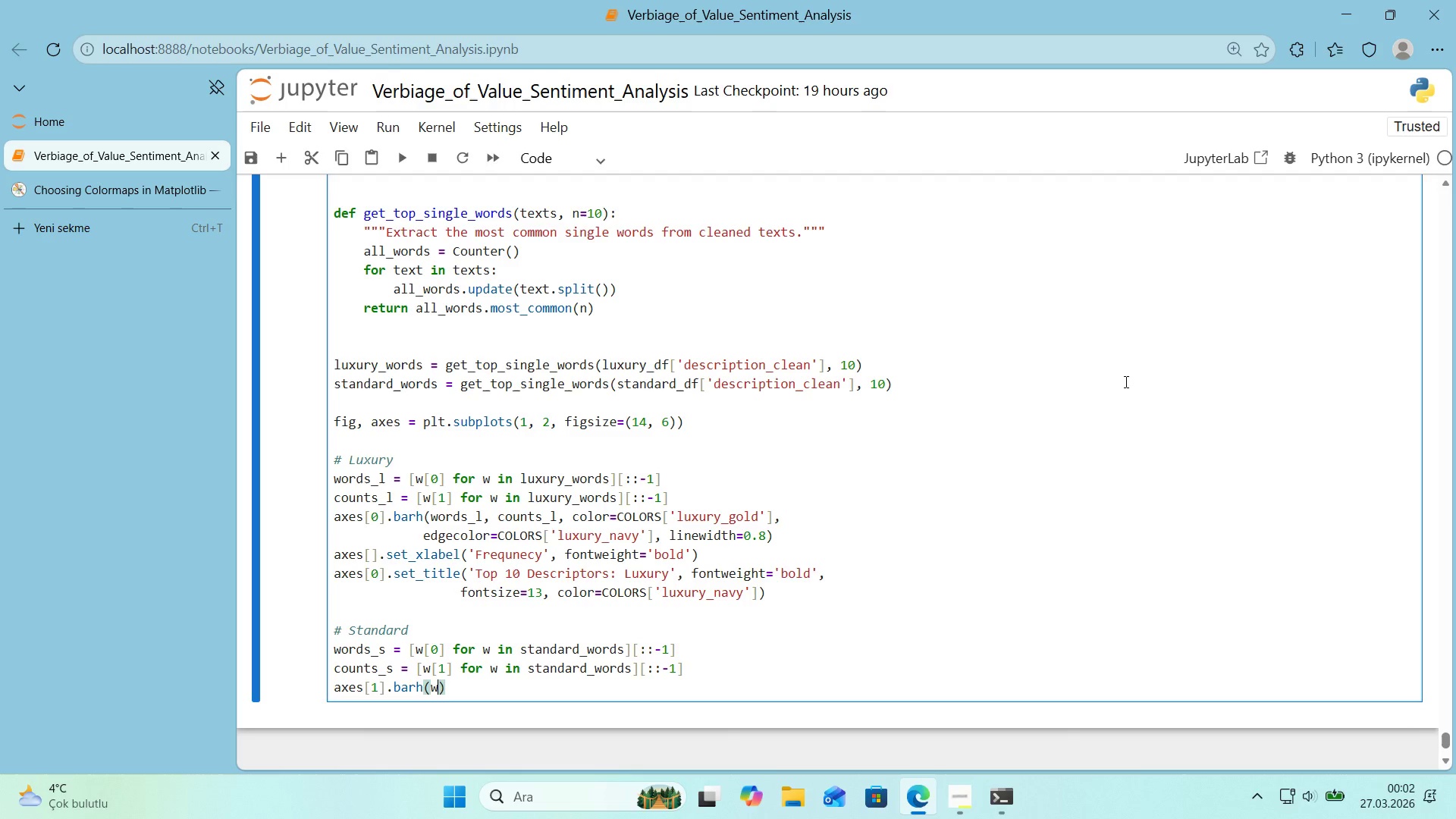 
 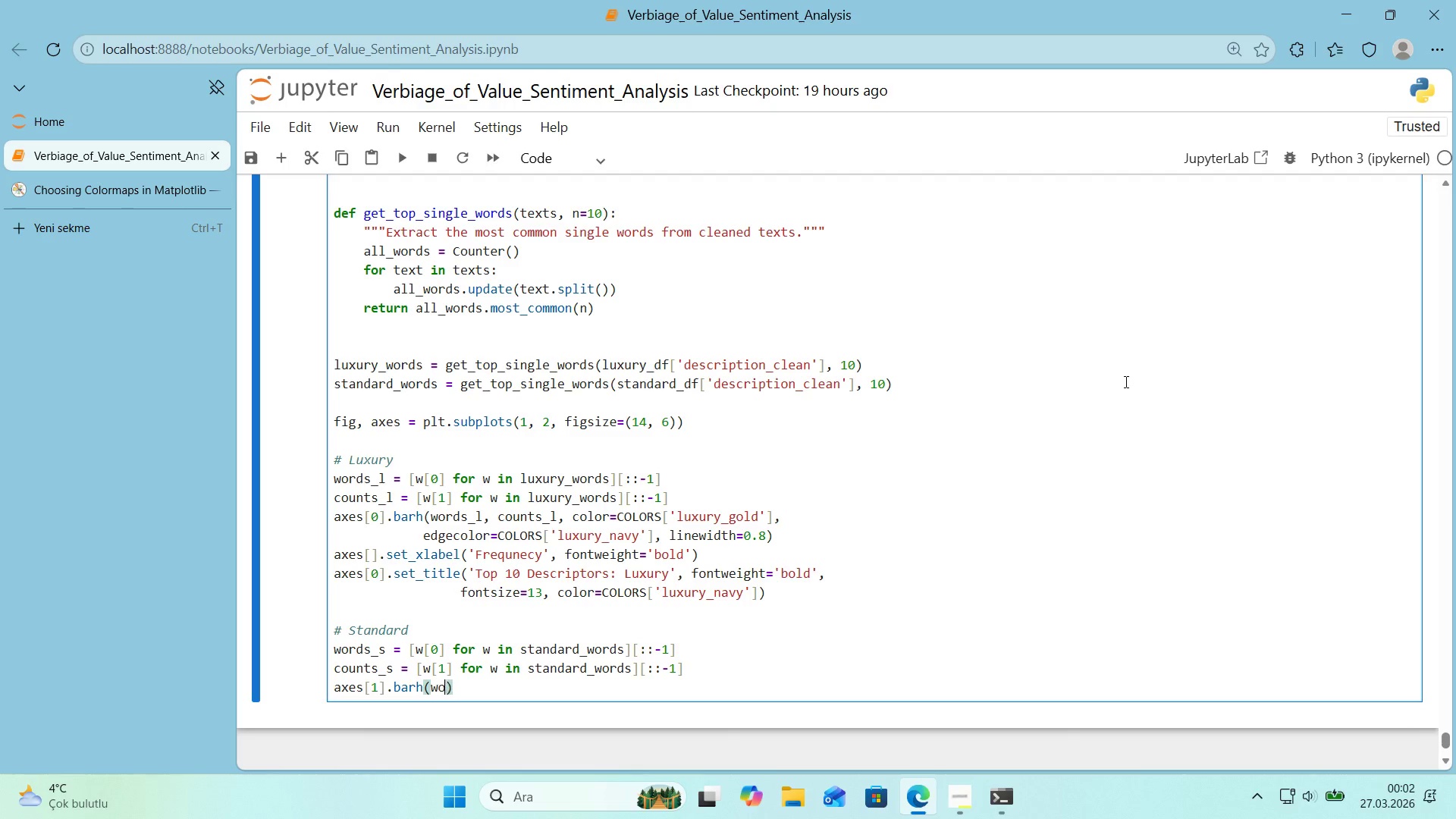 
key(ArrowLeft)
 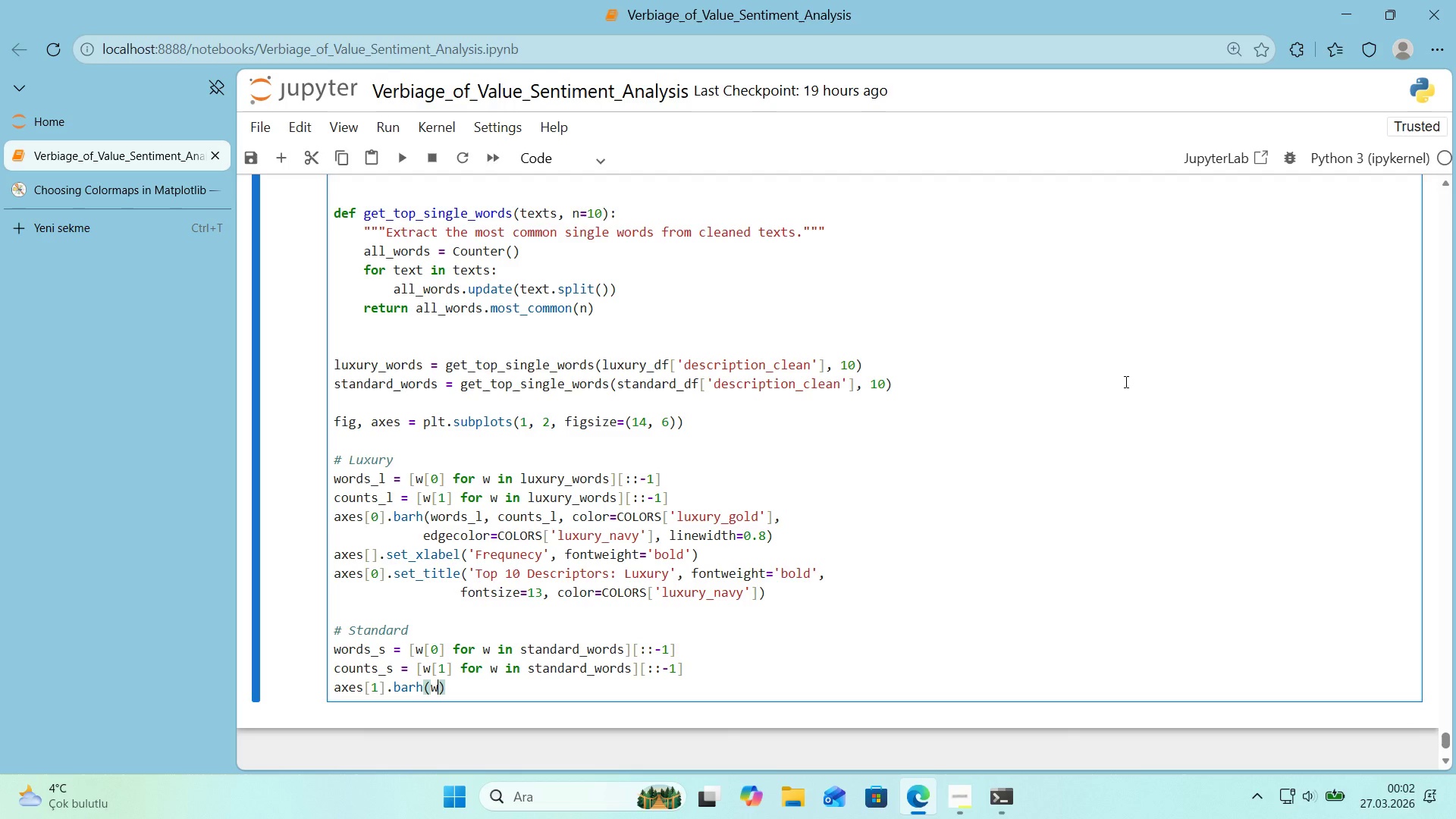 
type(word_)
key(Backspace)
type(s_s, counts_s, color)COLORS)
 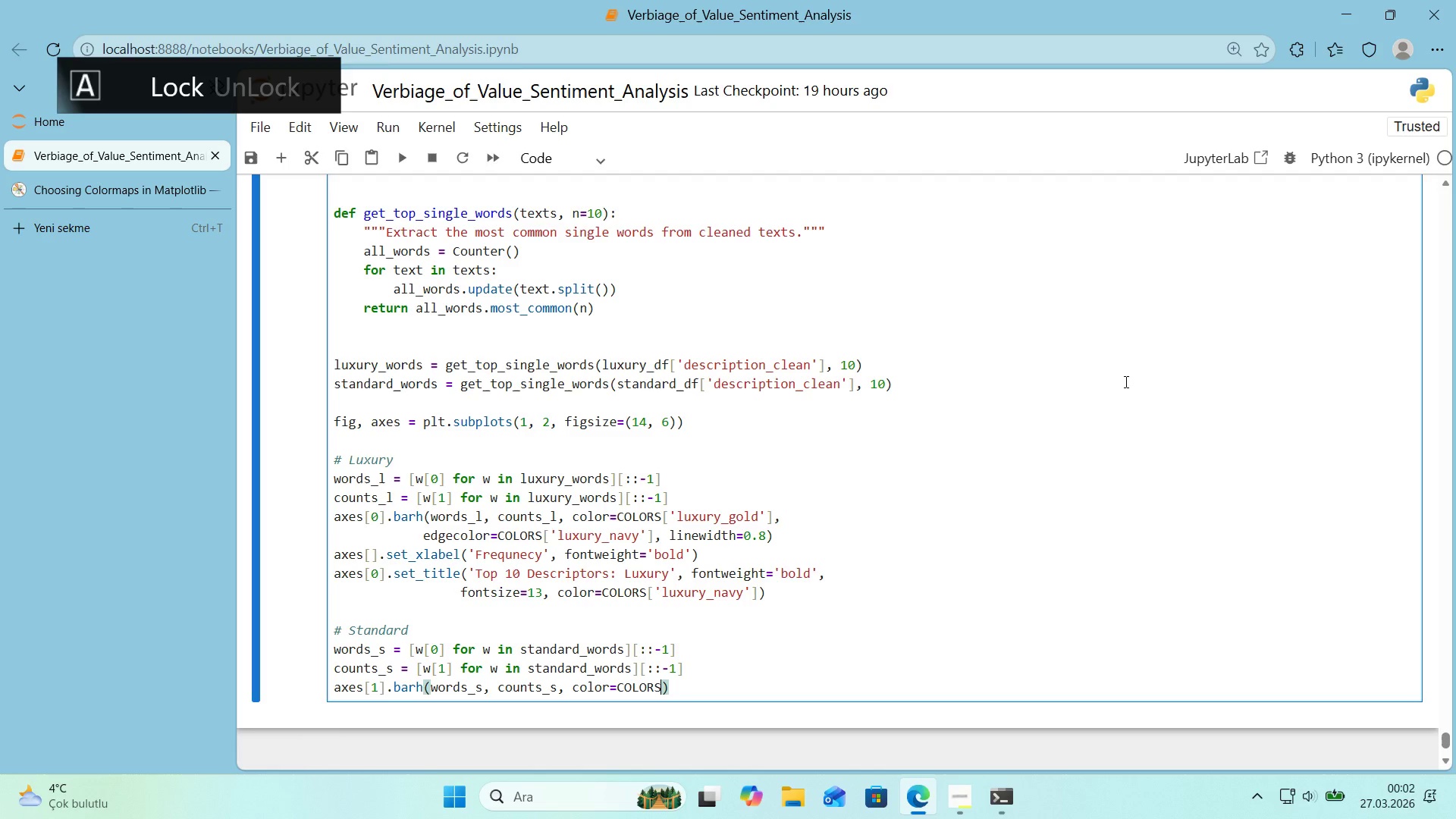 
key(Alt+Control+8)
 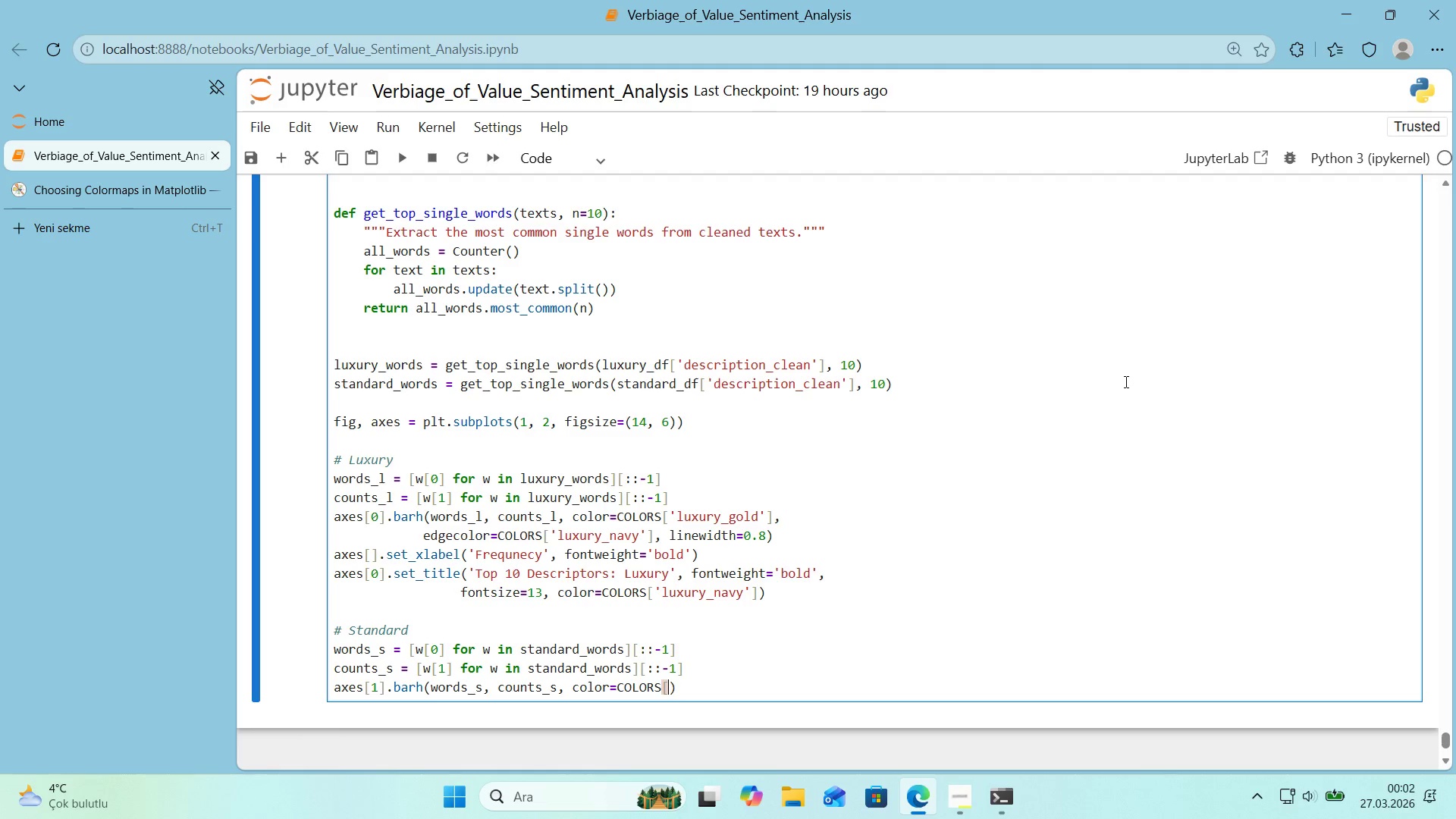 
key(Alt+Control+9)
 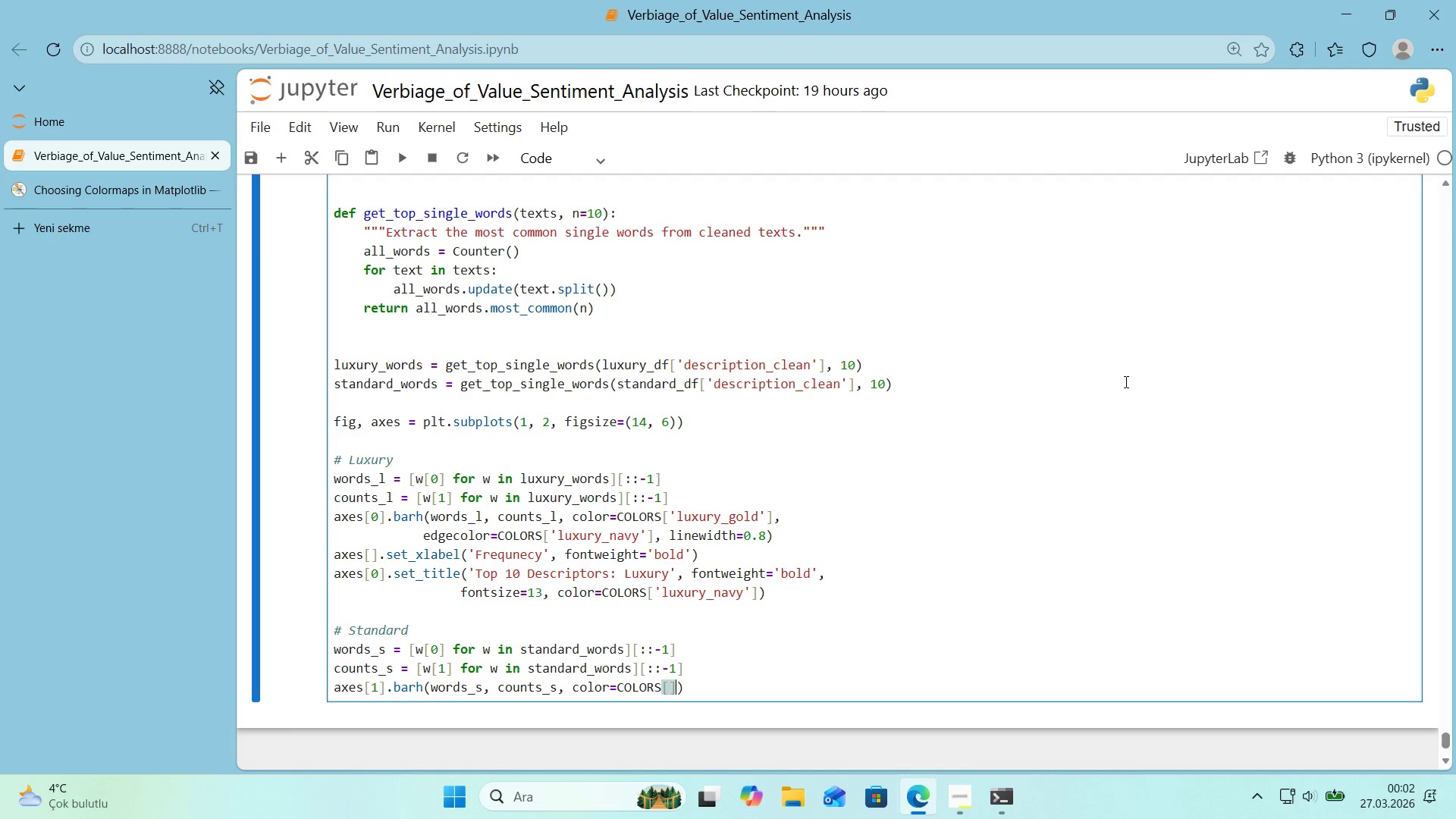 
key(ArrowLeft)
 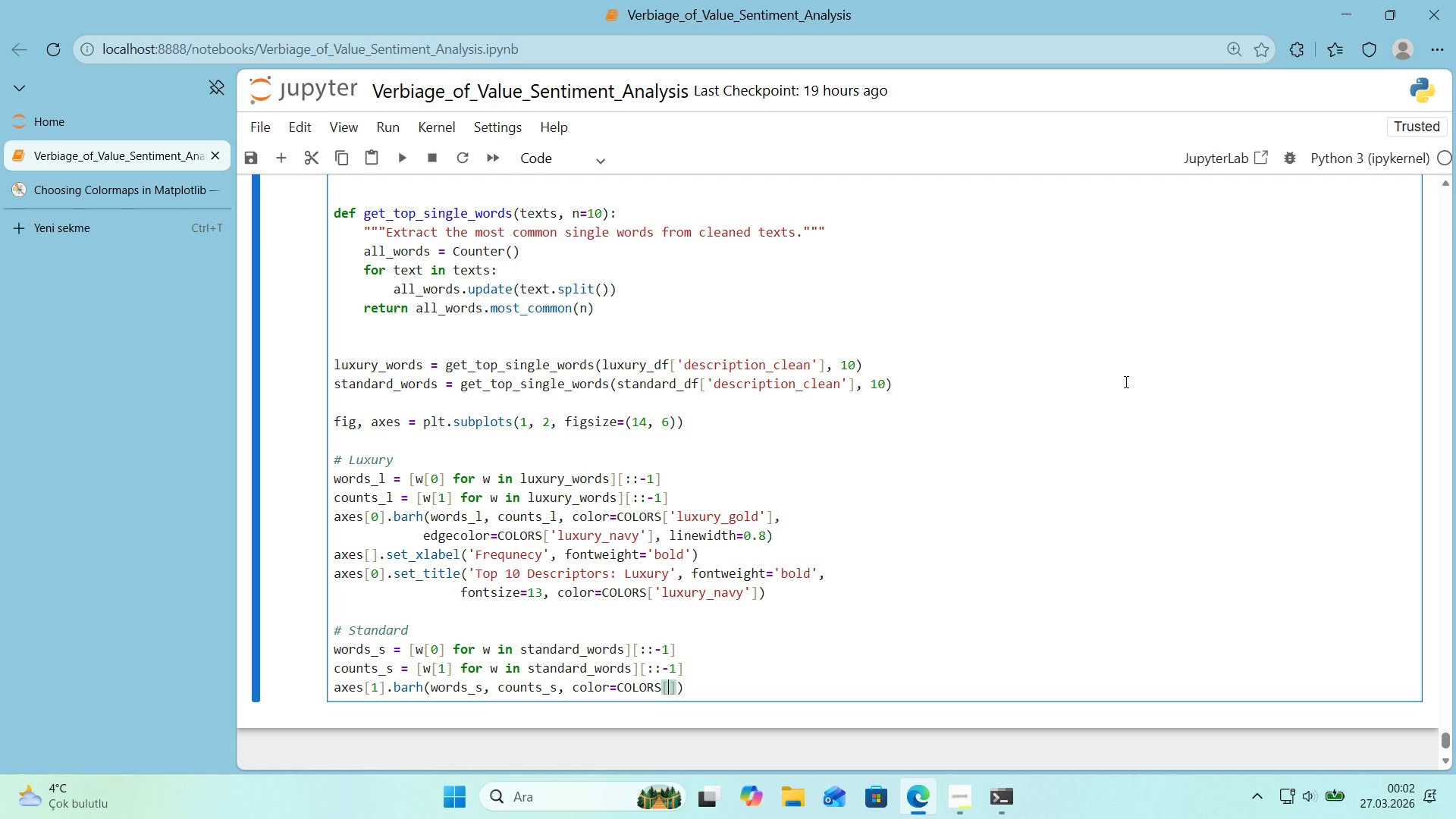 
type(@@)
 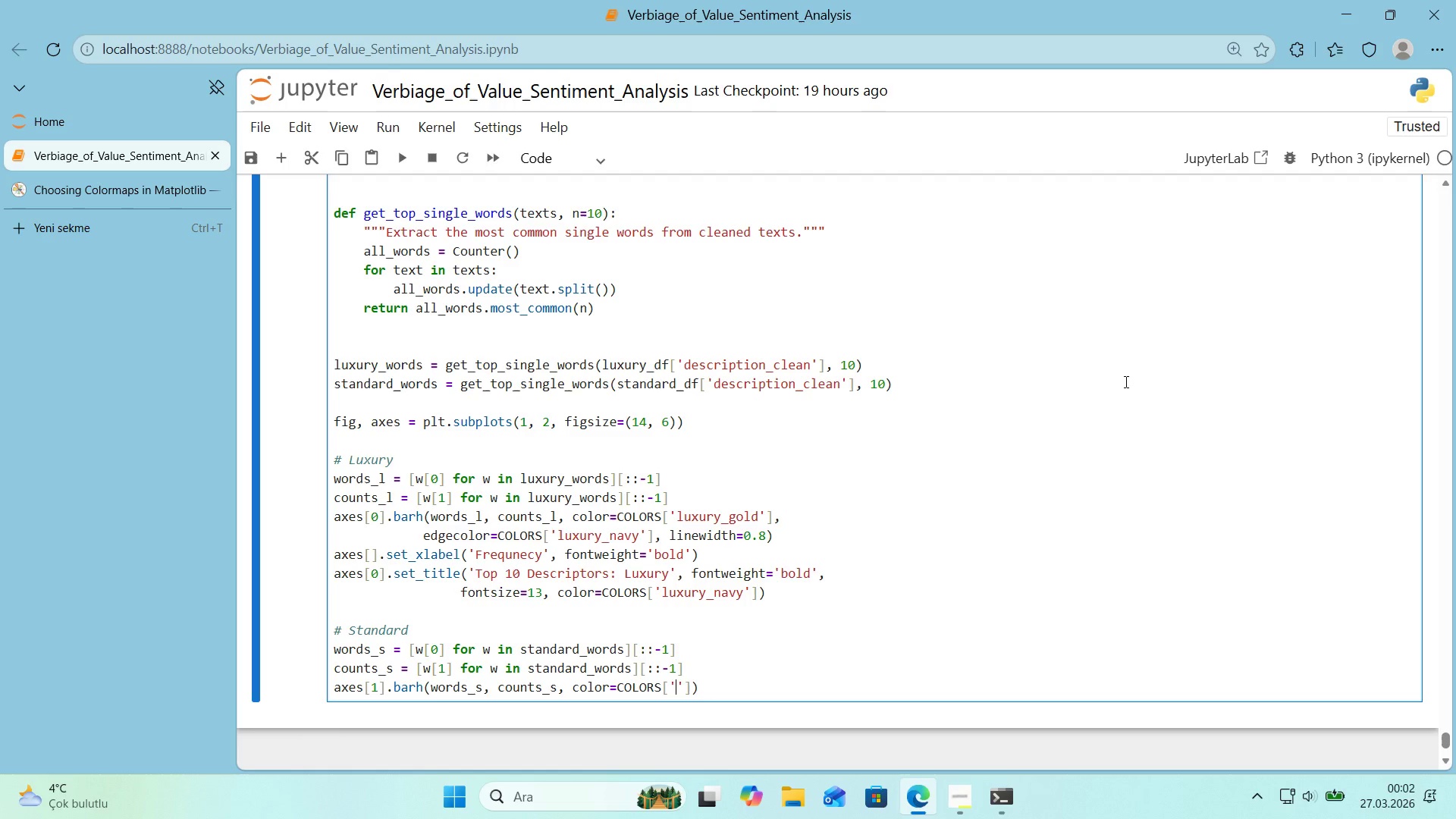 
key(ArrowLeft)
 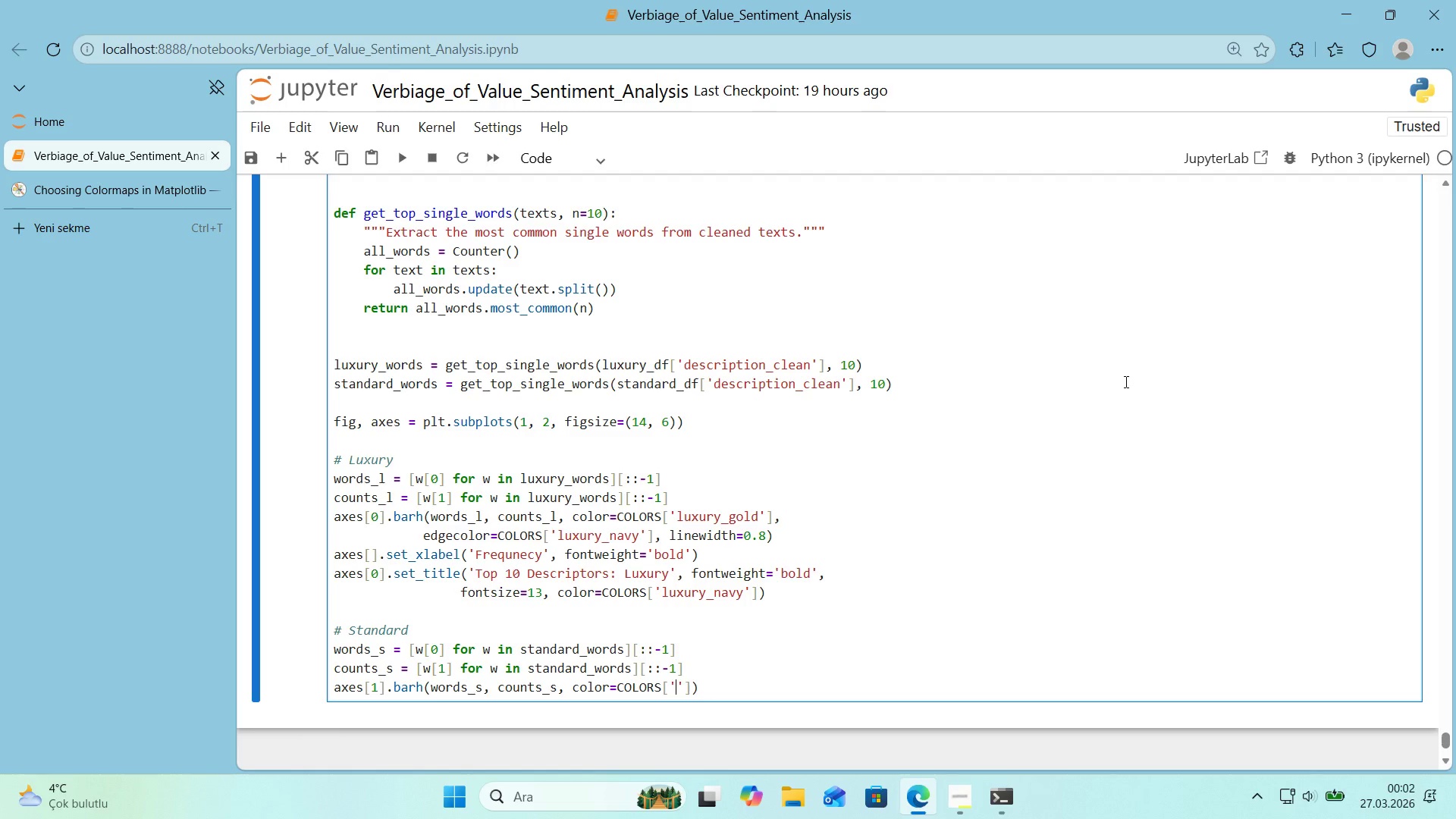 
type(standard_blue)
 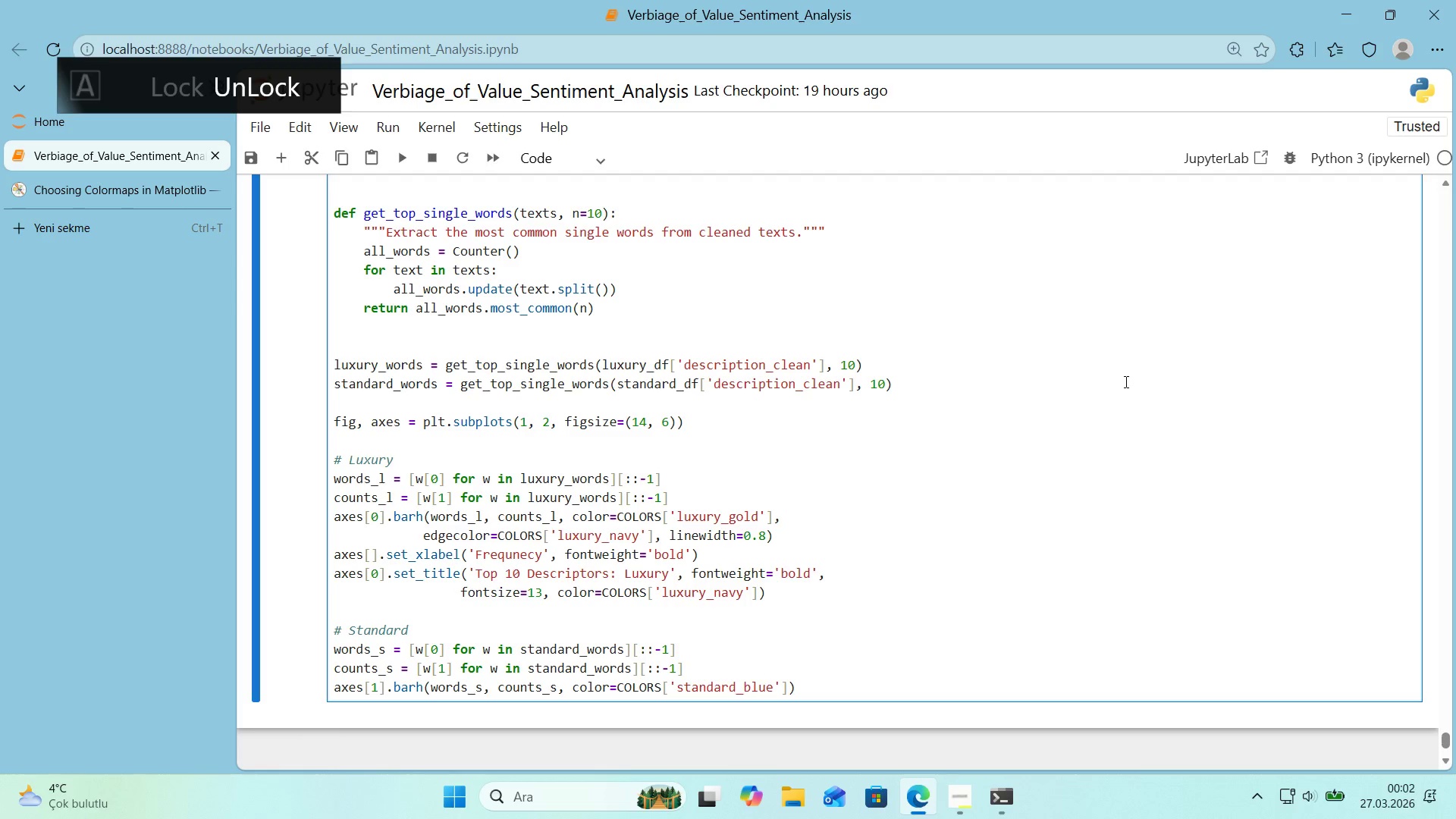 
key(ArrowRight)
 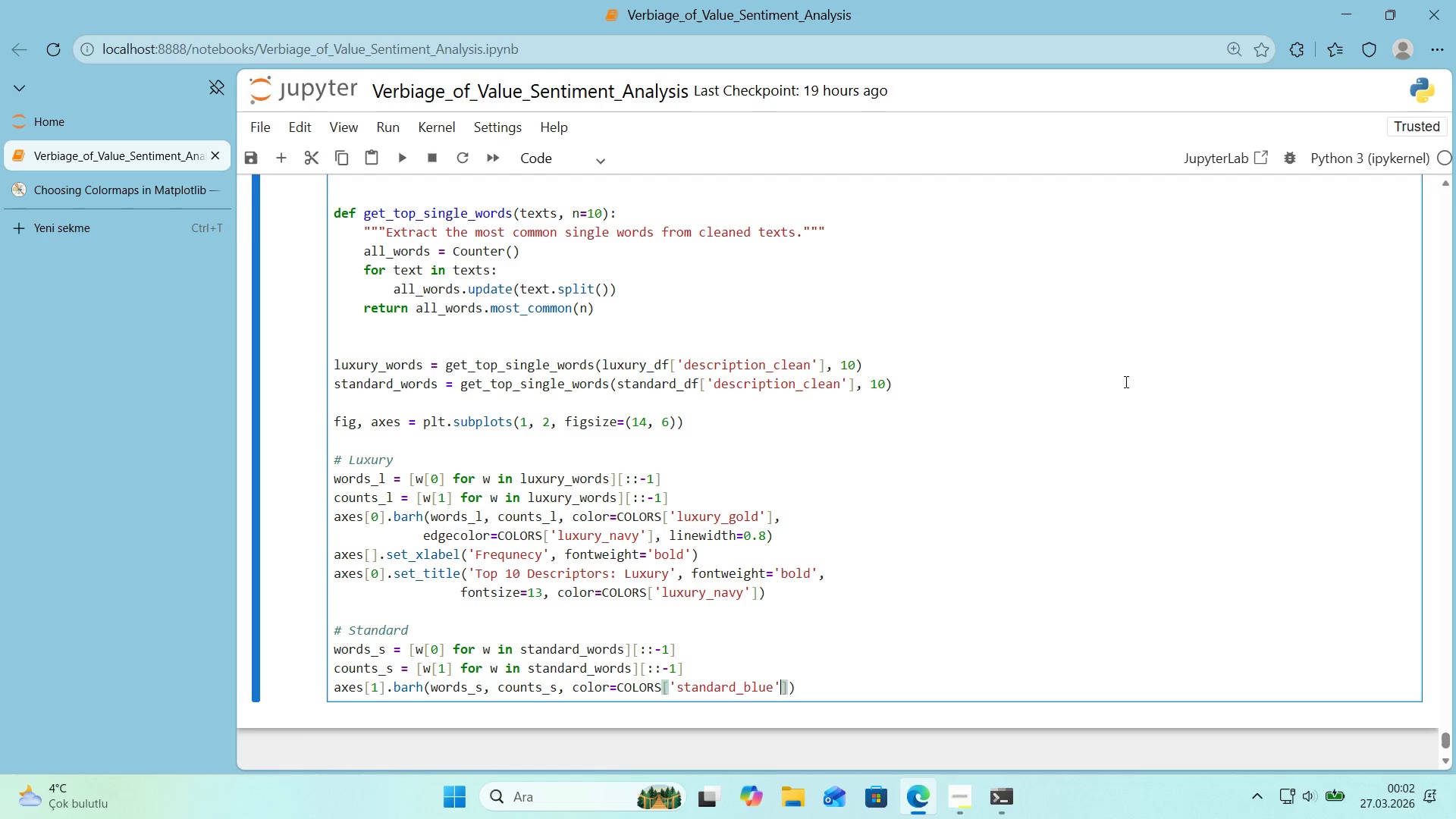 
key(ArrowRight)
 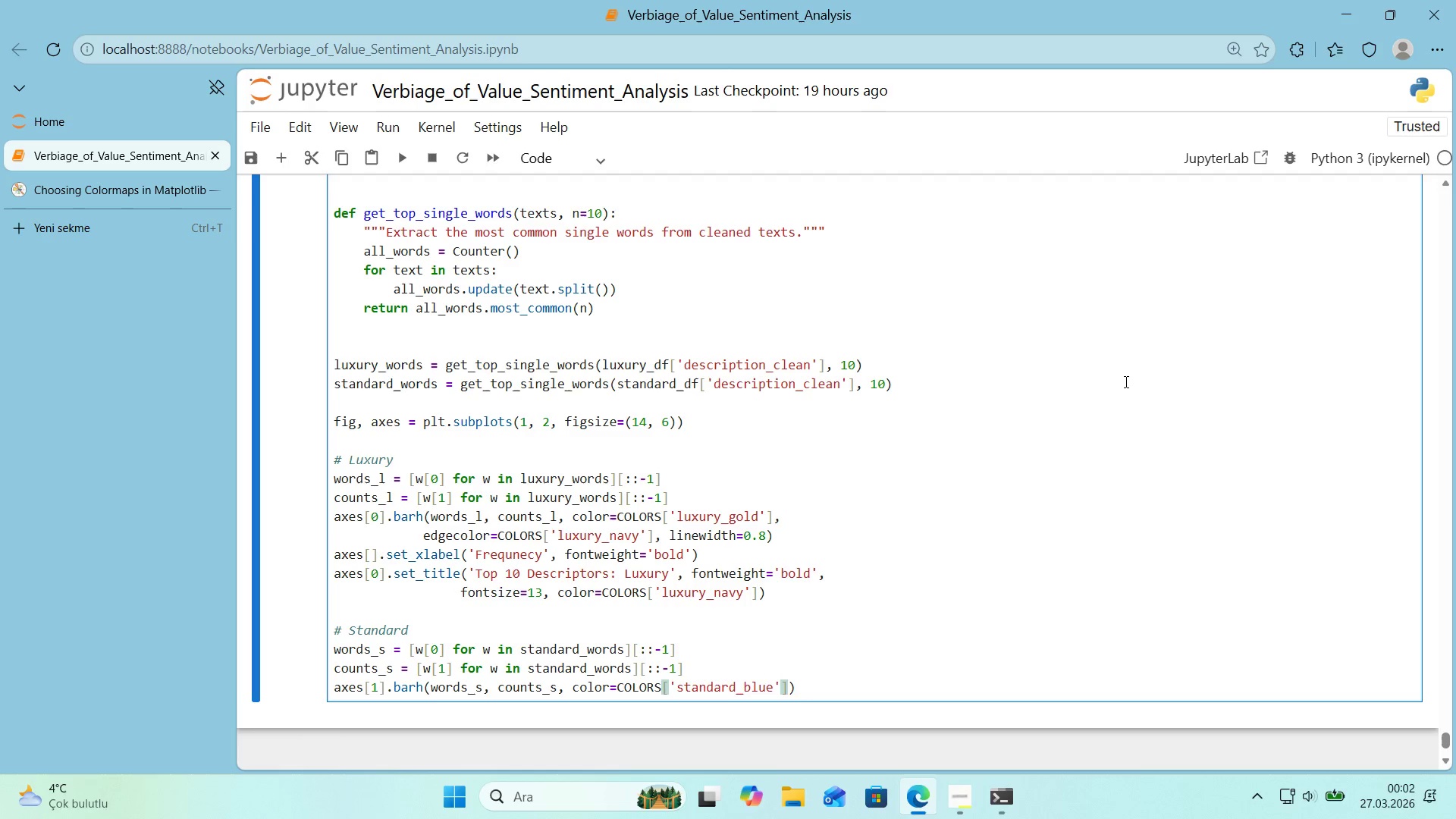 
key(Comma)
 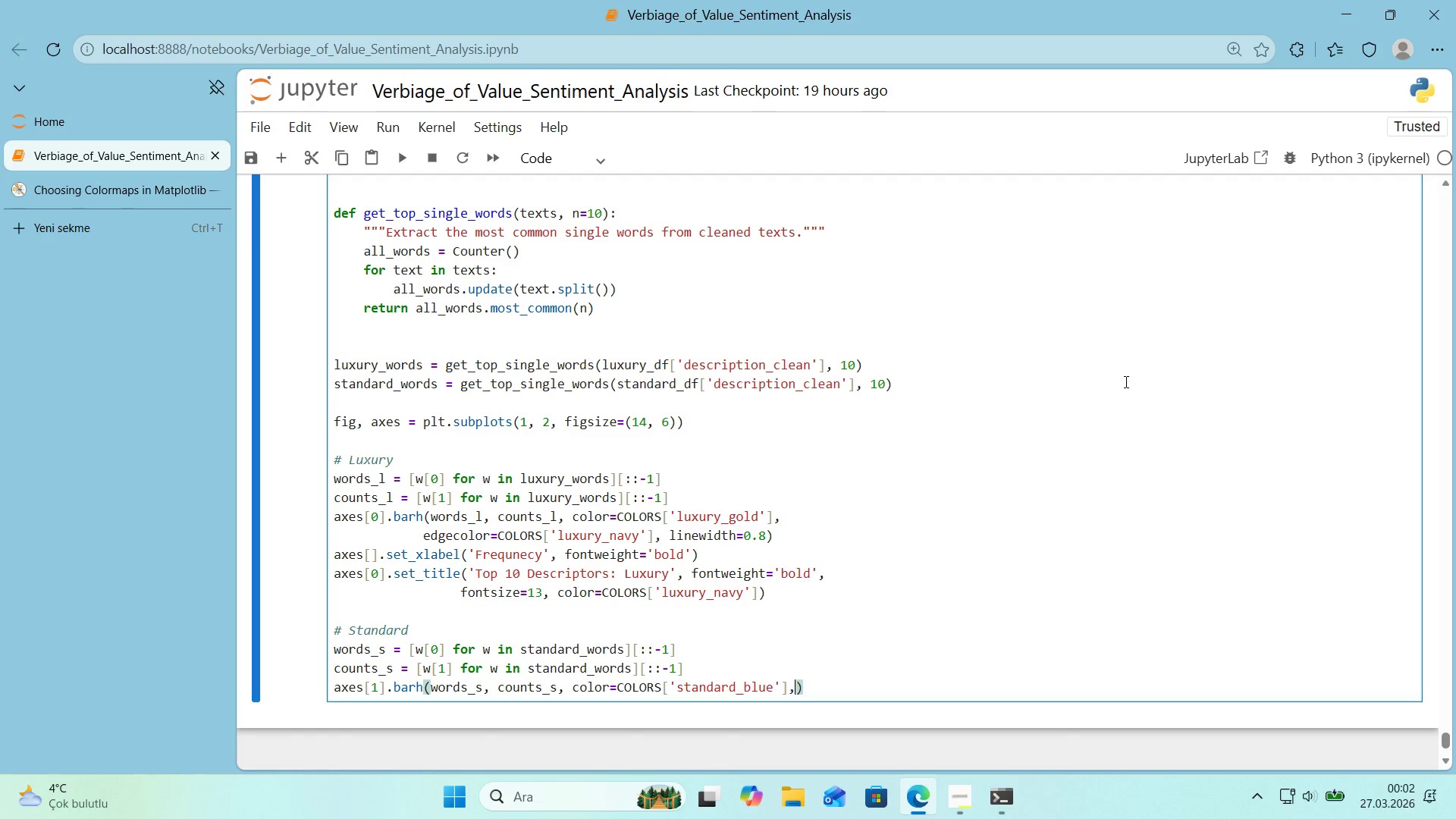 
key(Enter)
 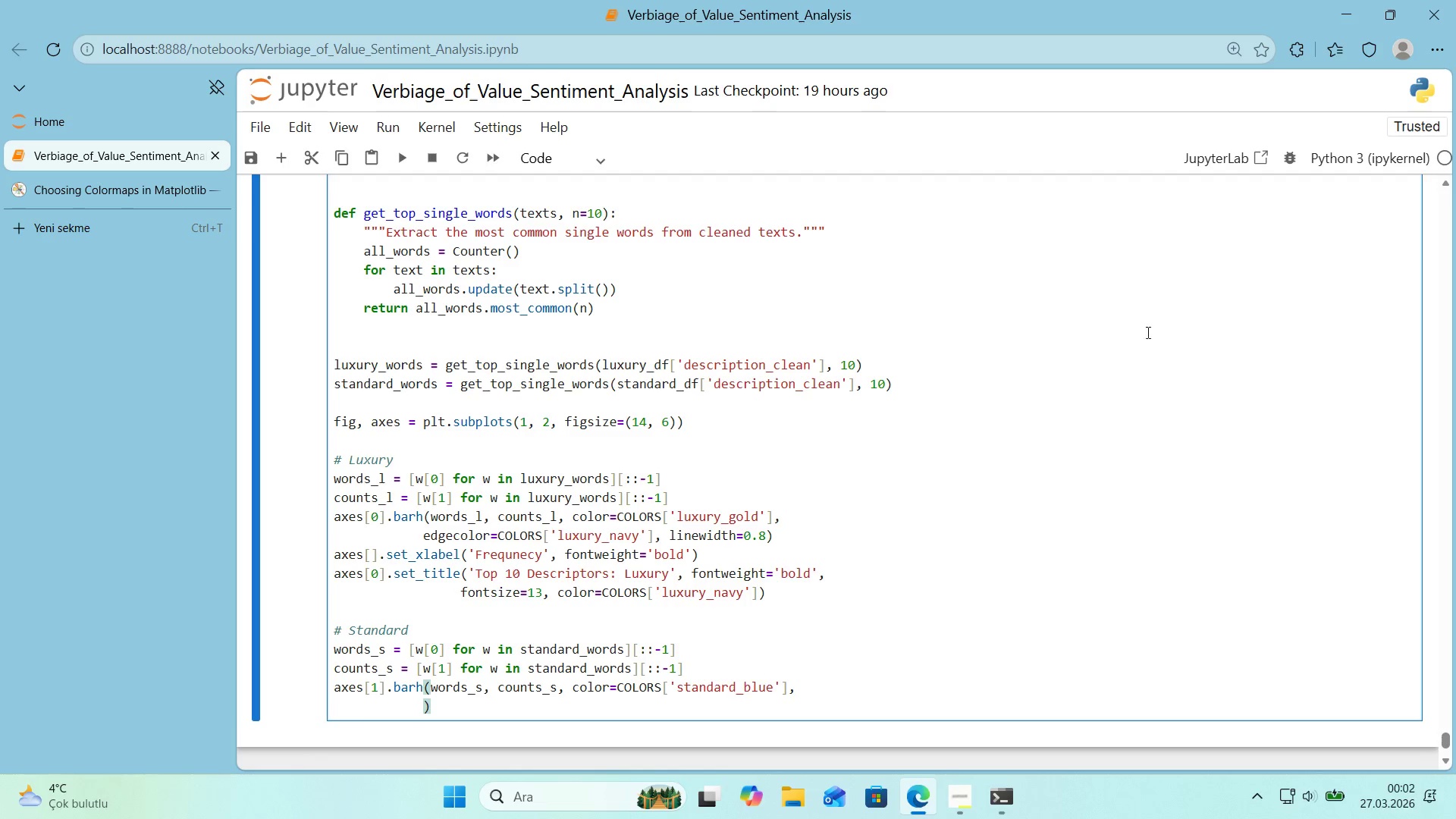 
scroll: coordinate [1129, 354], scroll_direction: down, amount: 1.0
 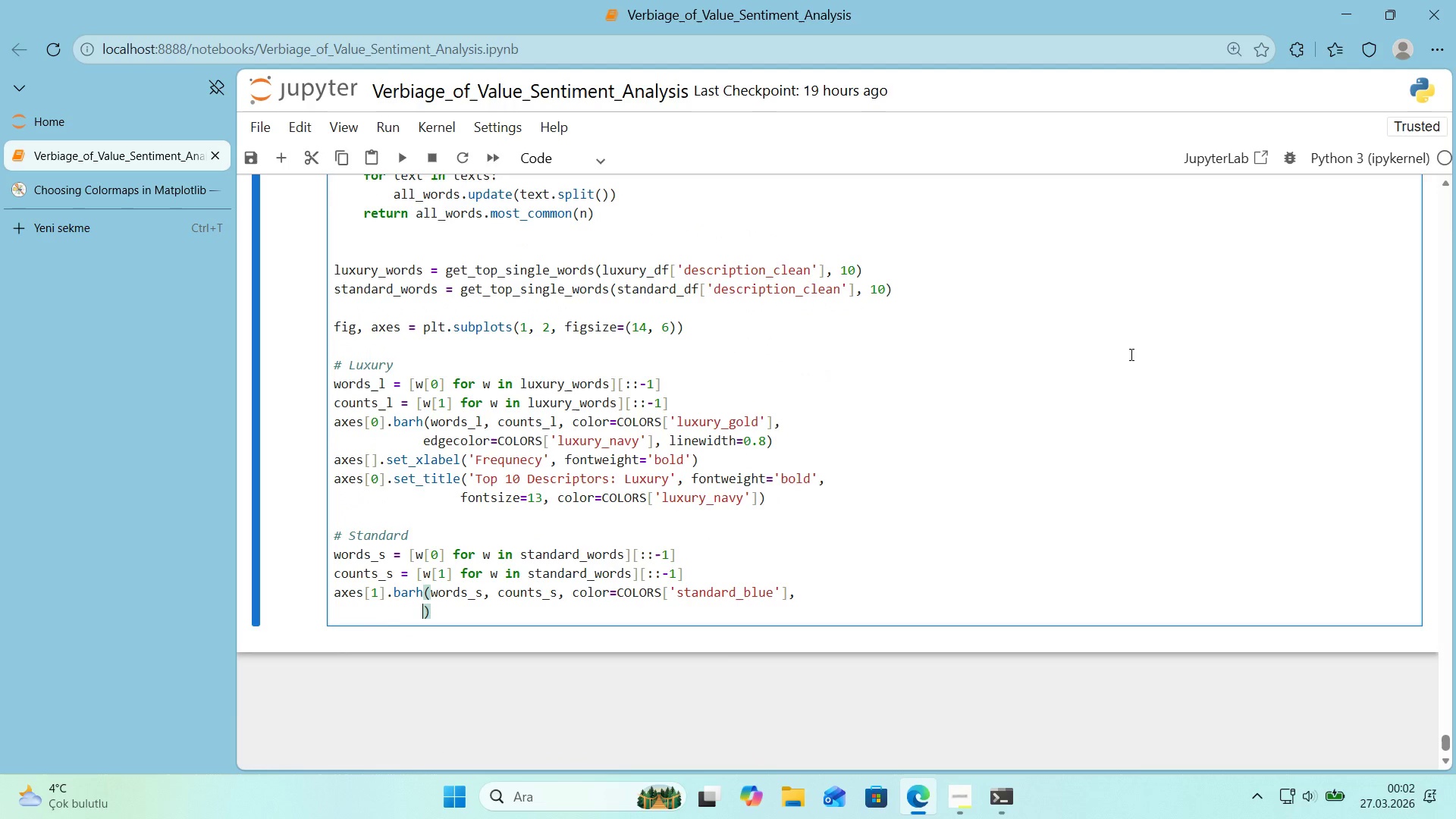 
type(eddgecolo)
key(Backspace)
key(Backspace)
key(Backspace)
key(Backspace)
key(Backspace)
key(Backspace)
key(Backspace)
type(gecolor)COLORS)
 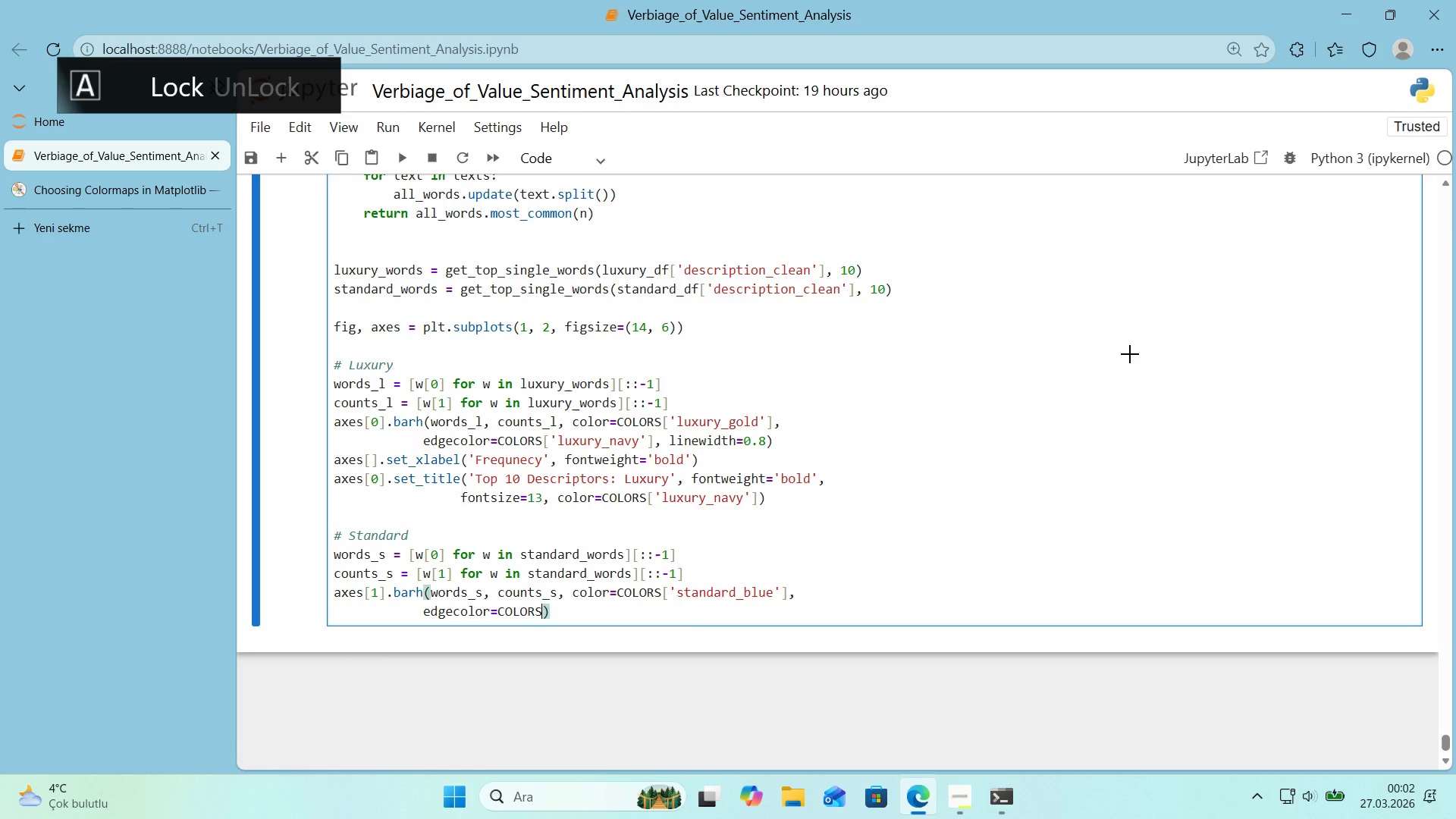 
key(Alt+Control+8)
 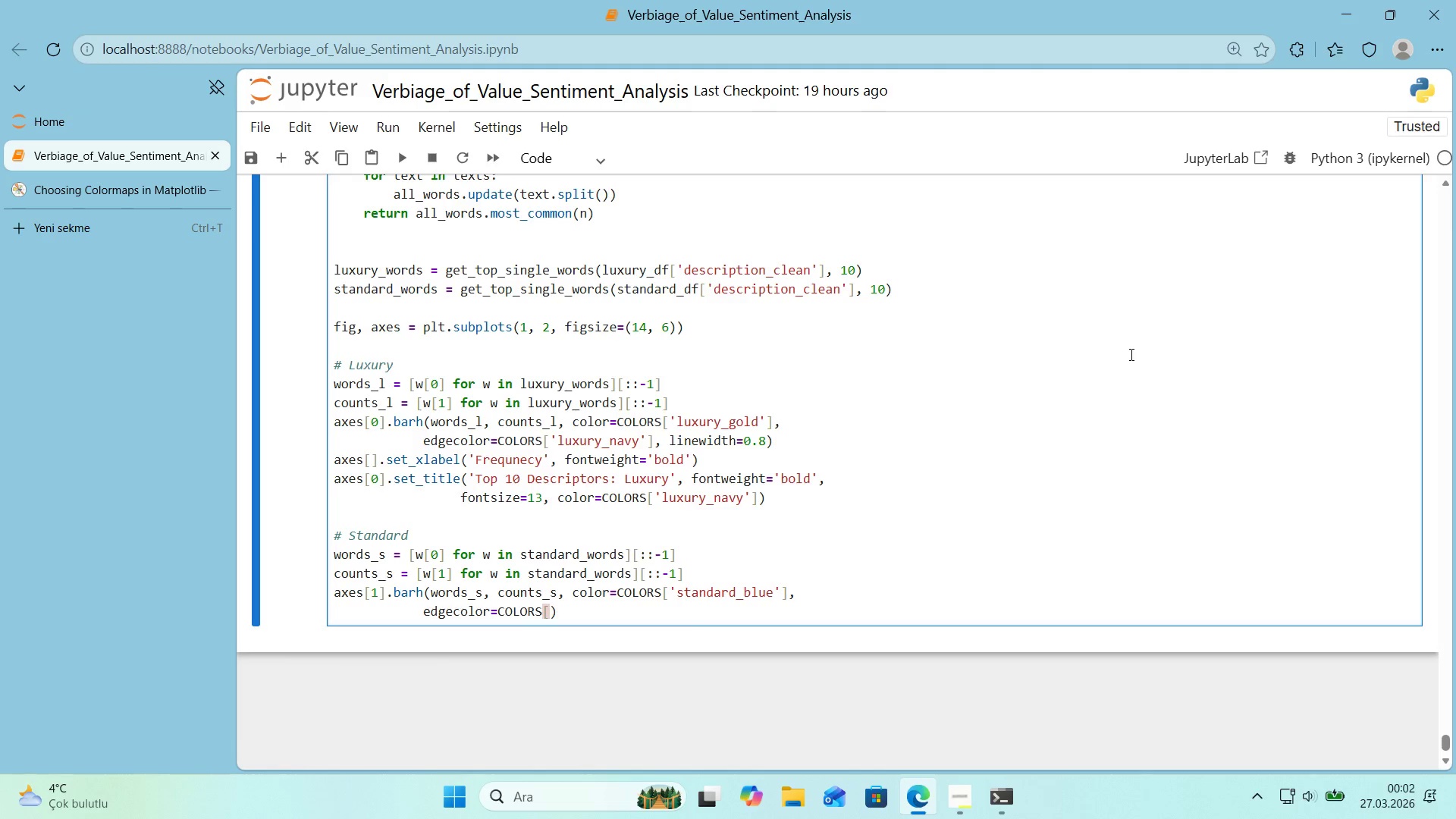 
key(Alt+Control+9)
 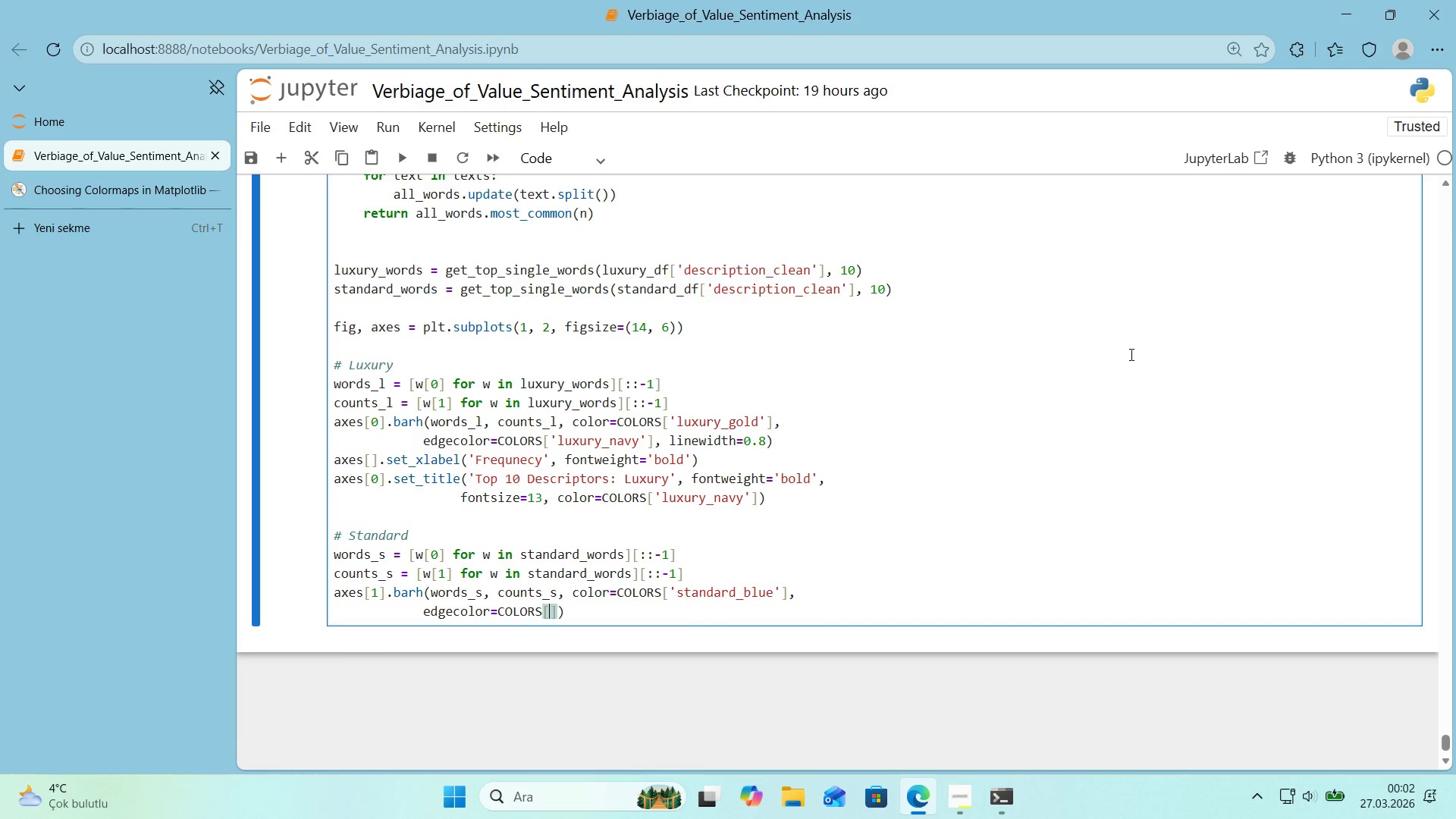 
key(ArrowLeft)
 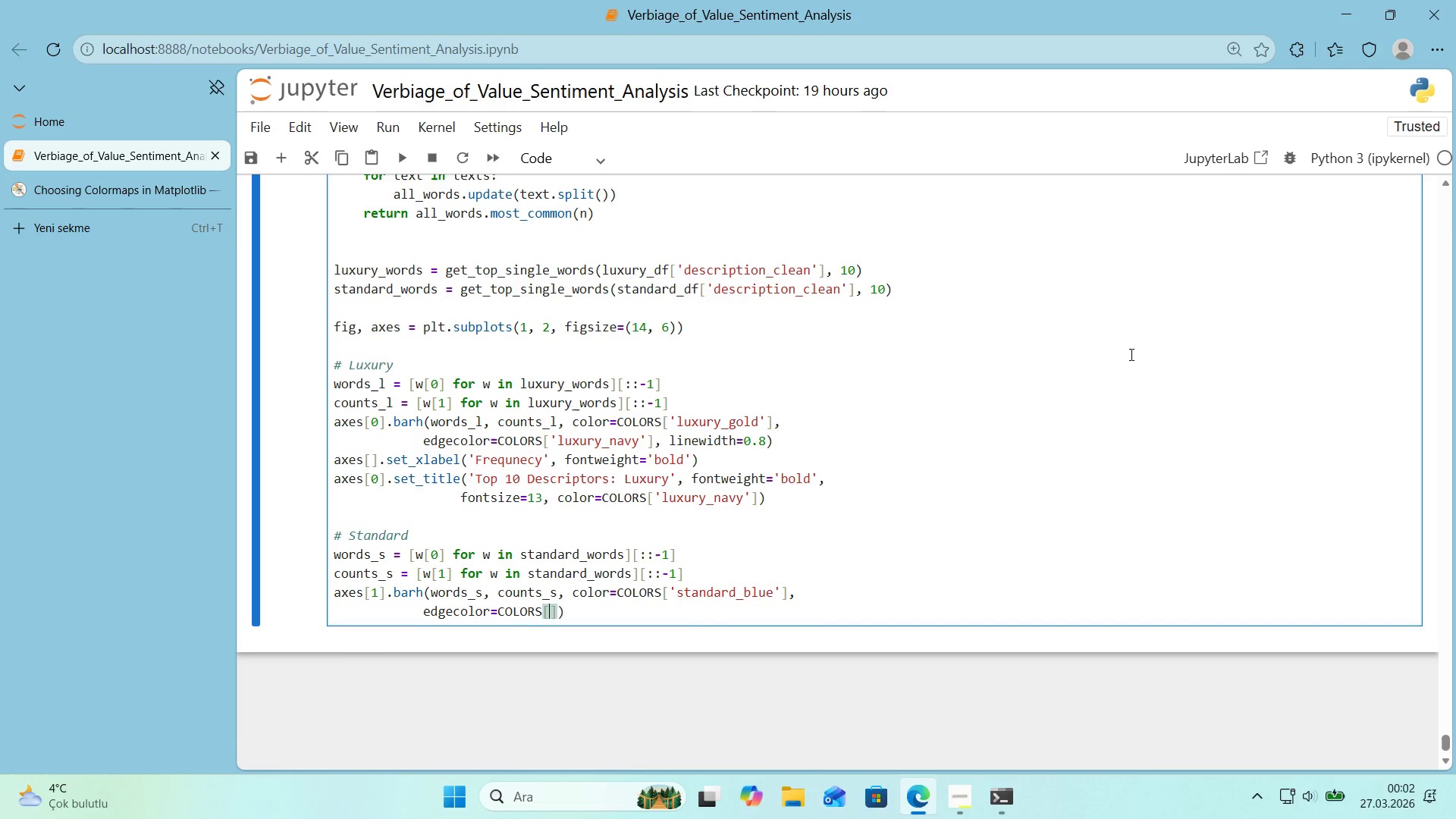 
type(@@)
 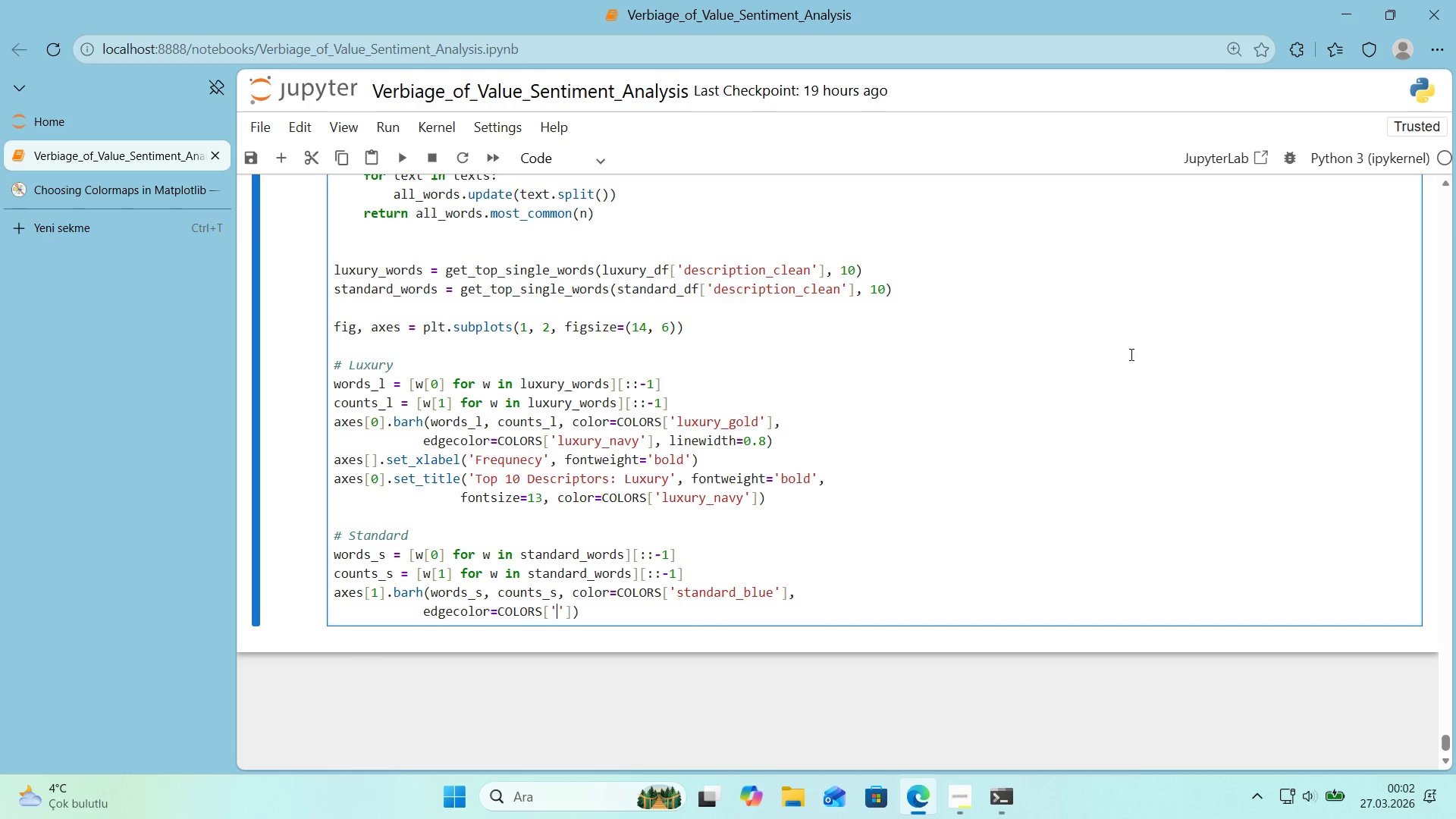 
key(ArrowLeft)
 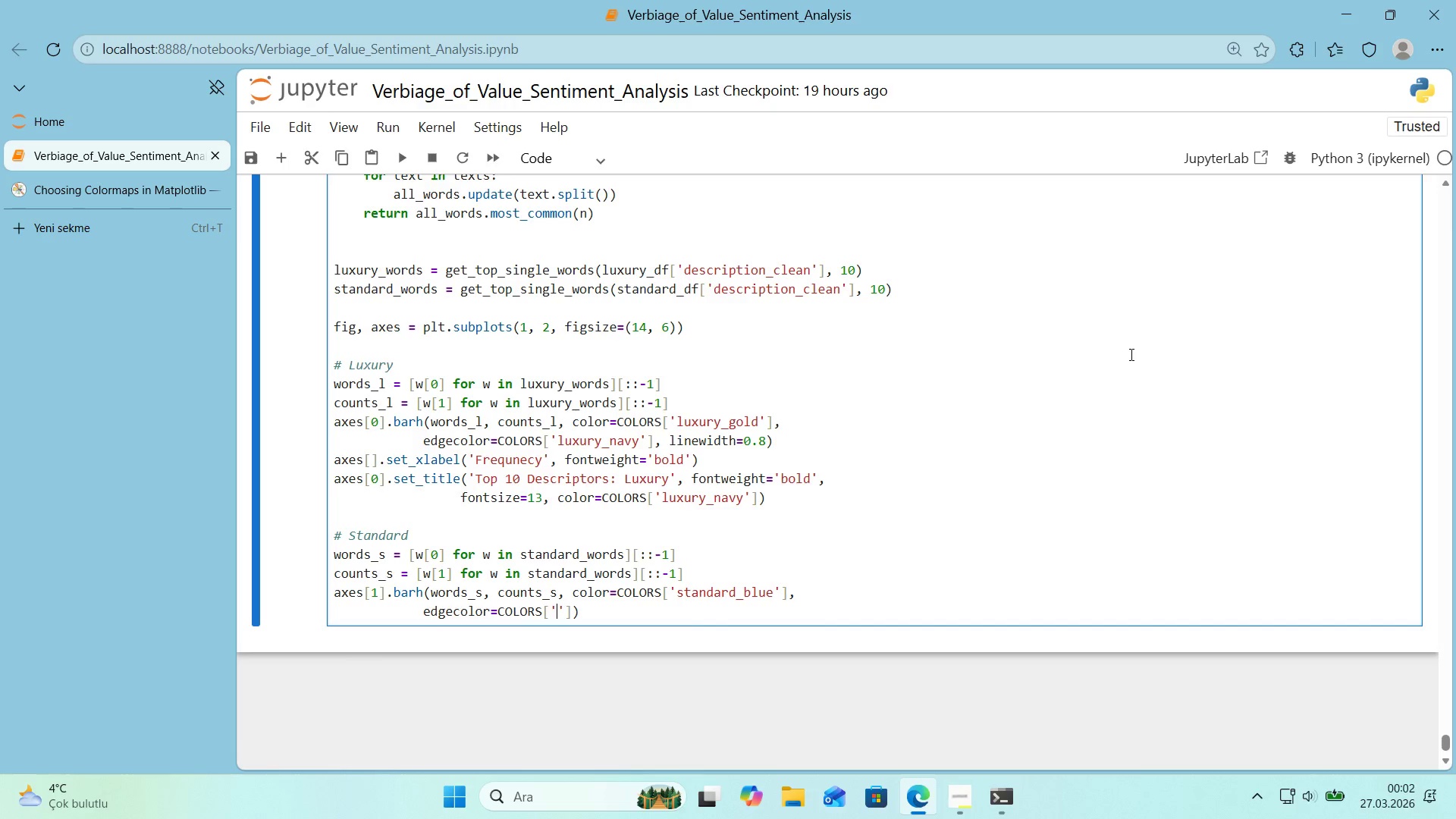 
type(accent_dark)
 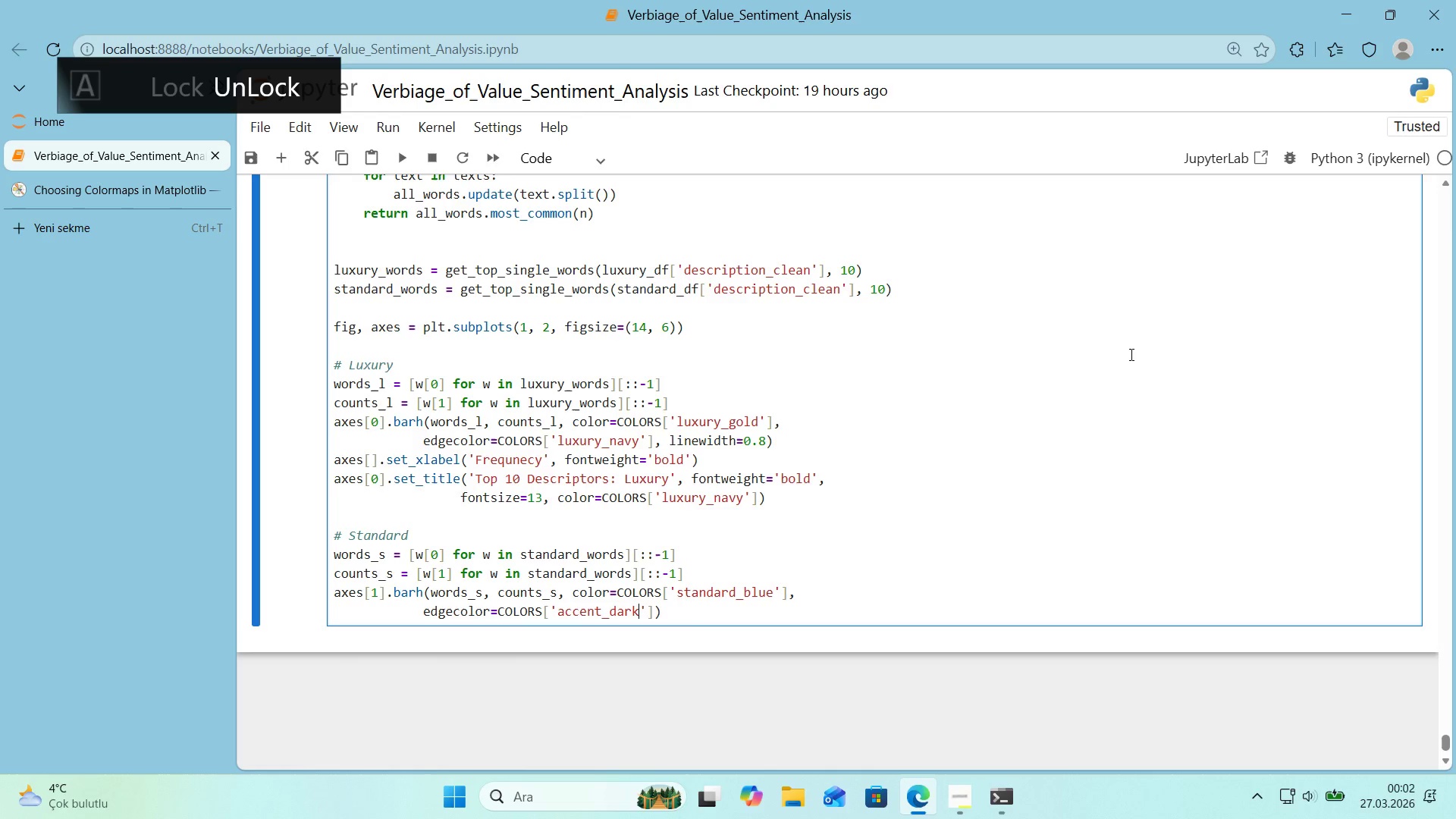 
key(ArrowRight)
 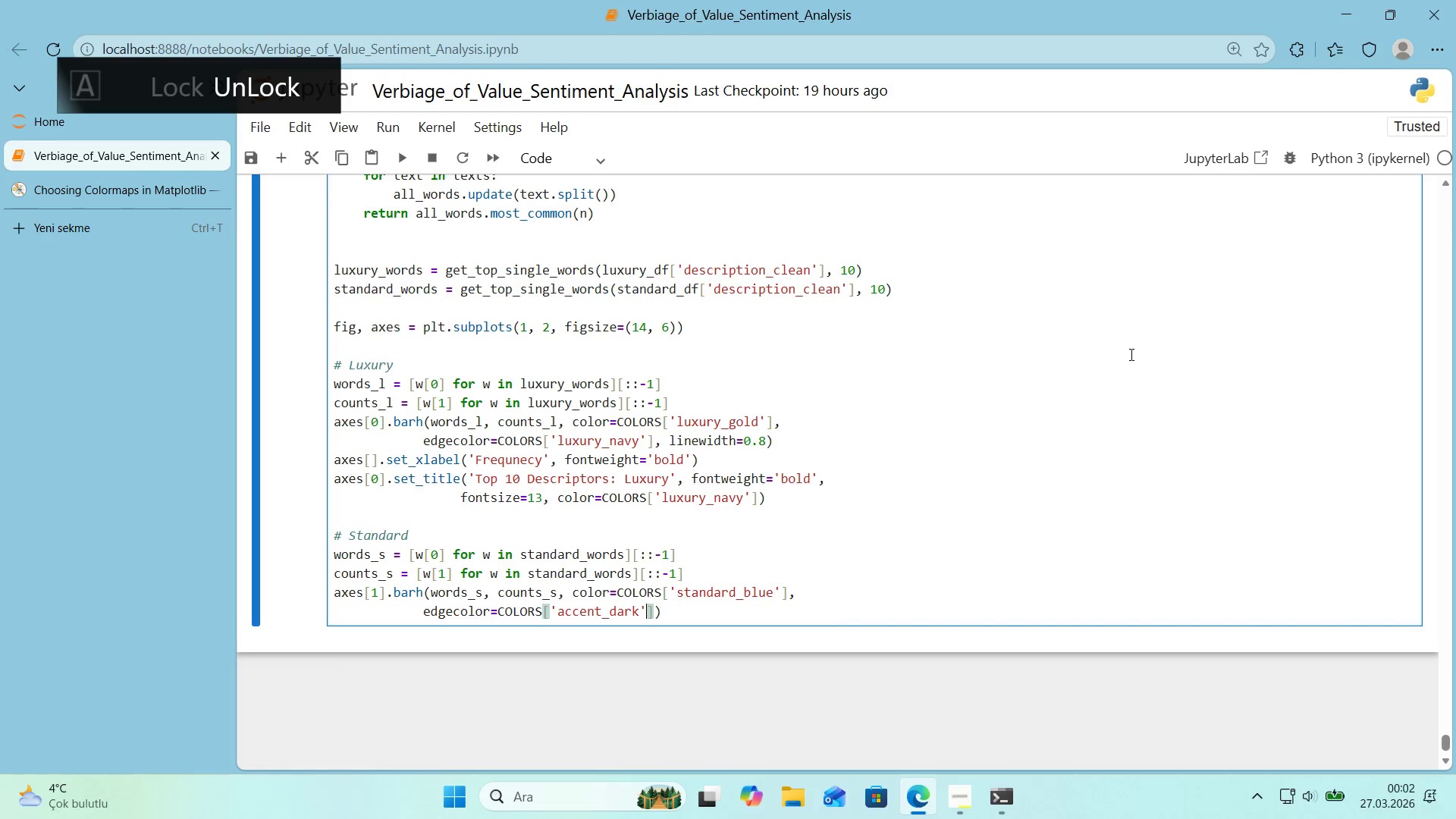 
key(ArrowRight)
 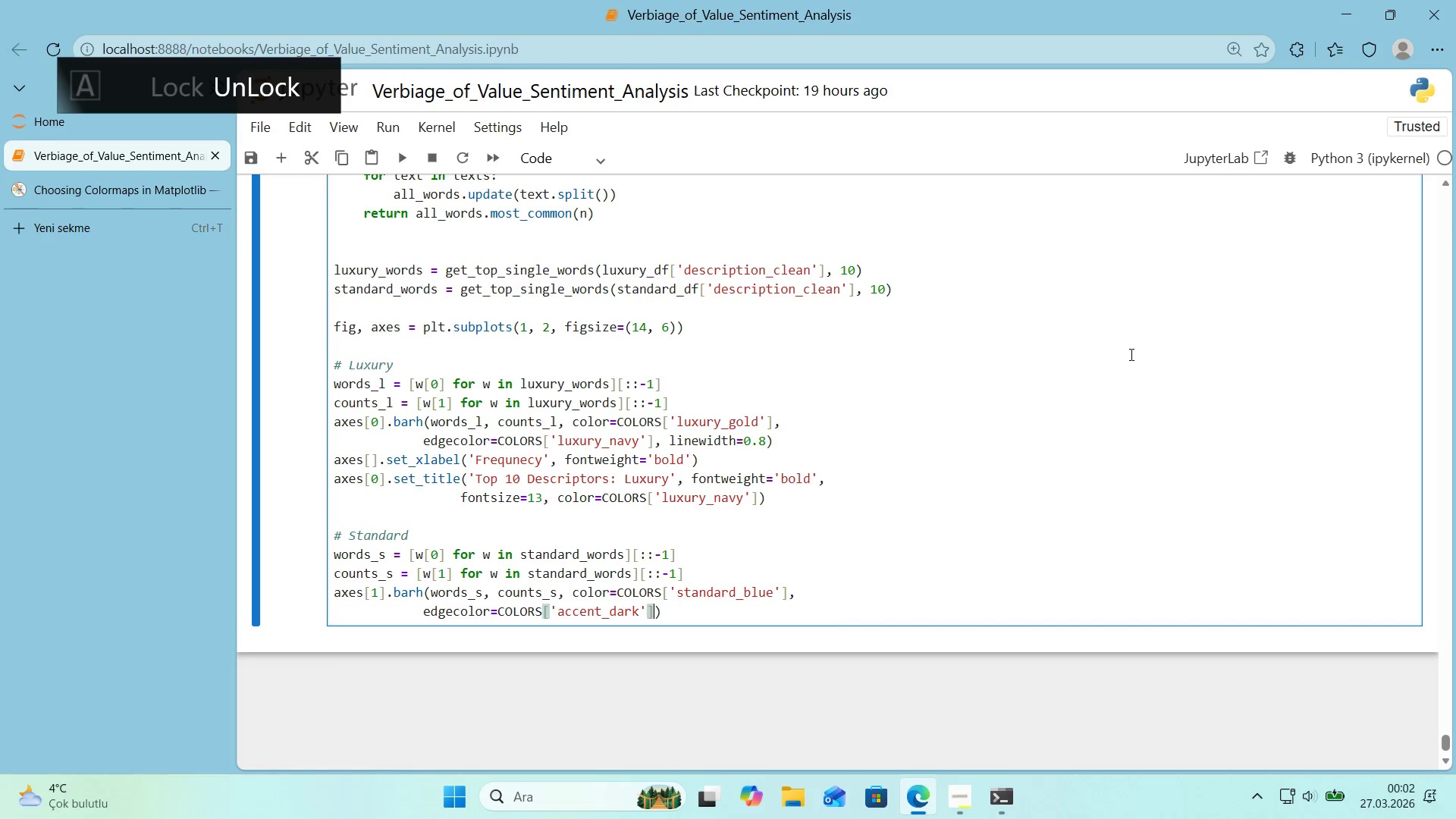 
key(ArrowRight)
 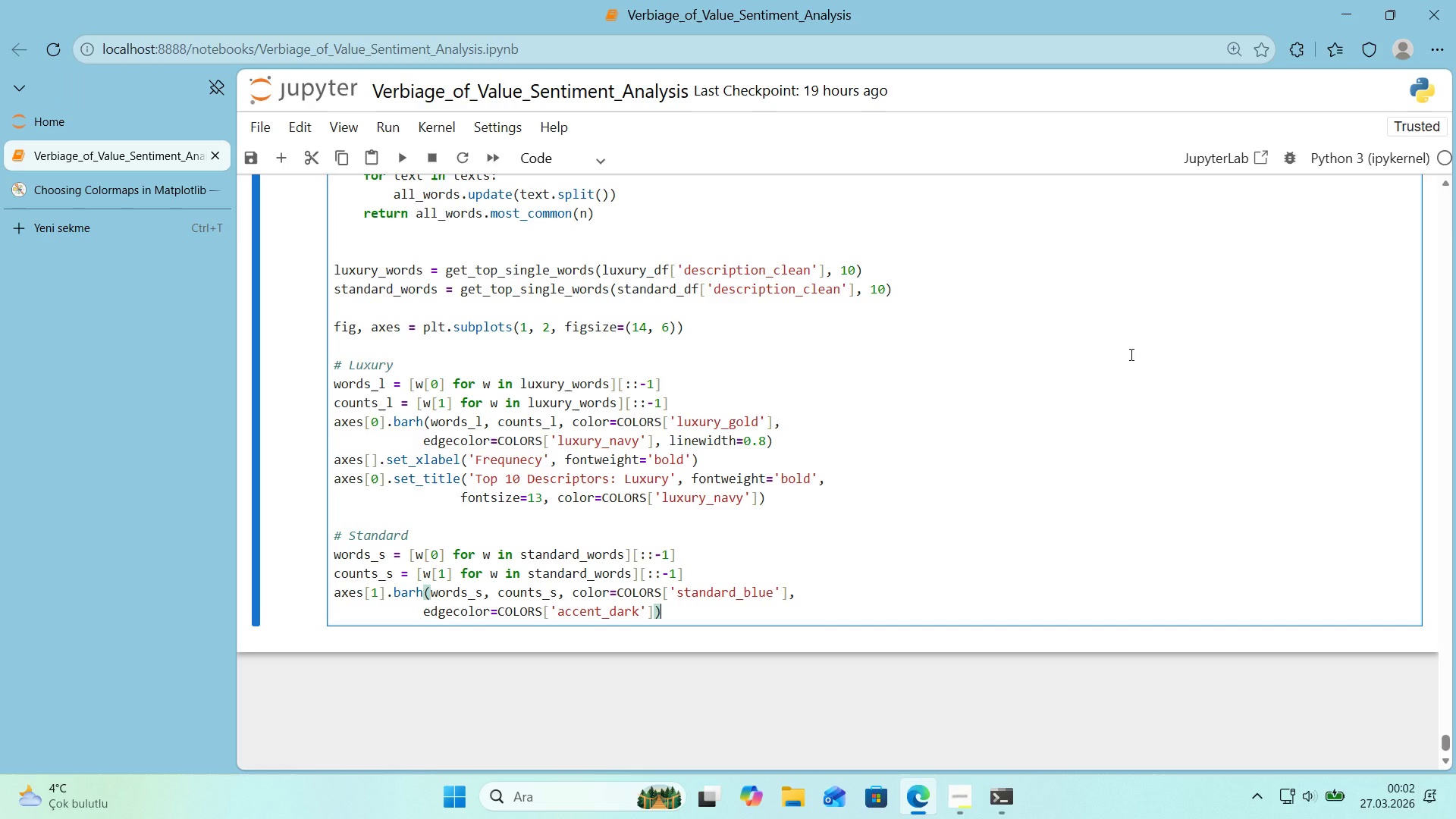 
key(ArrowLeft)
 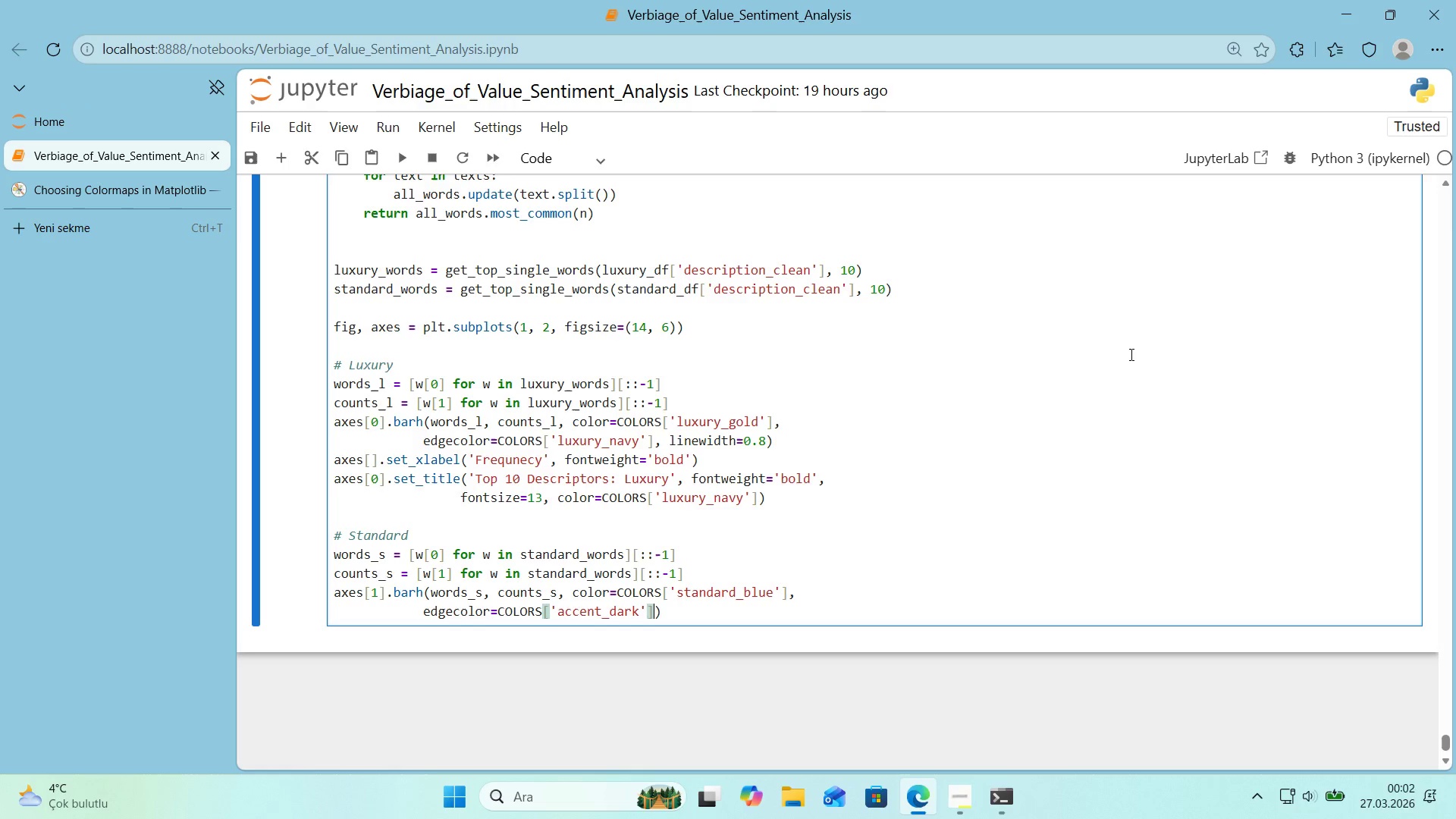 
type(, l'ned'th)
key(Backspace)
key(Backspace)
key(Backspace)
key(Backspace)
type(w'dth)0.8)
 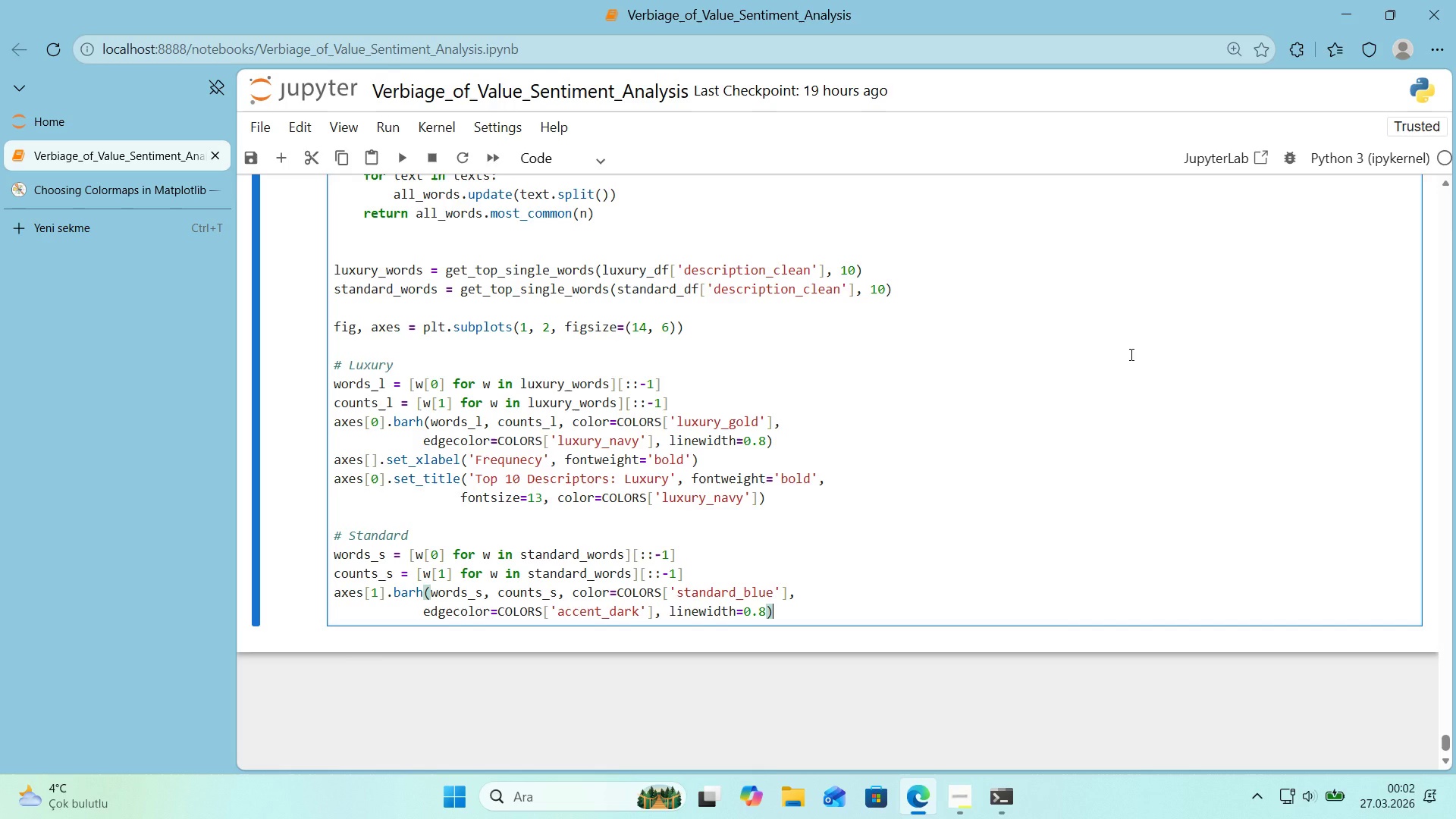 
 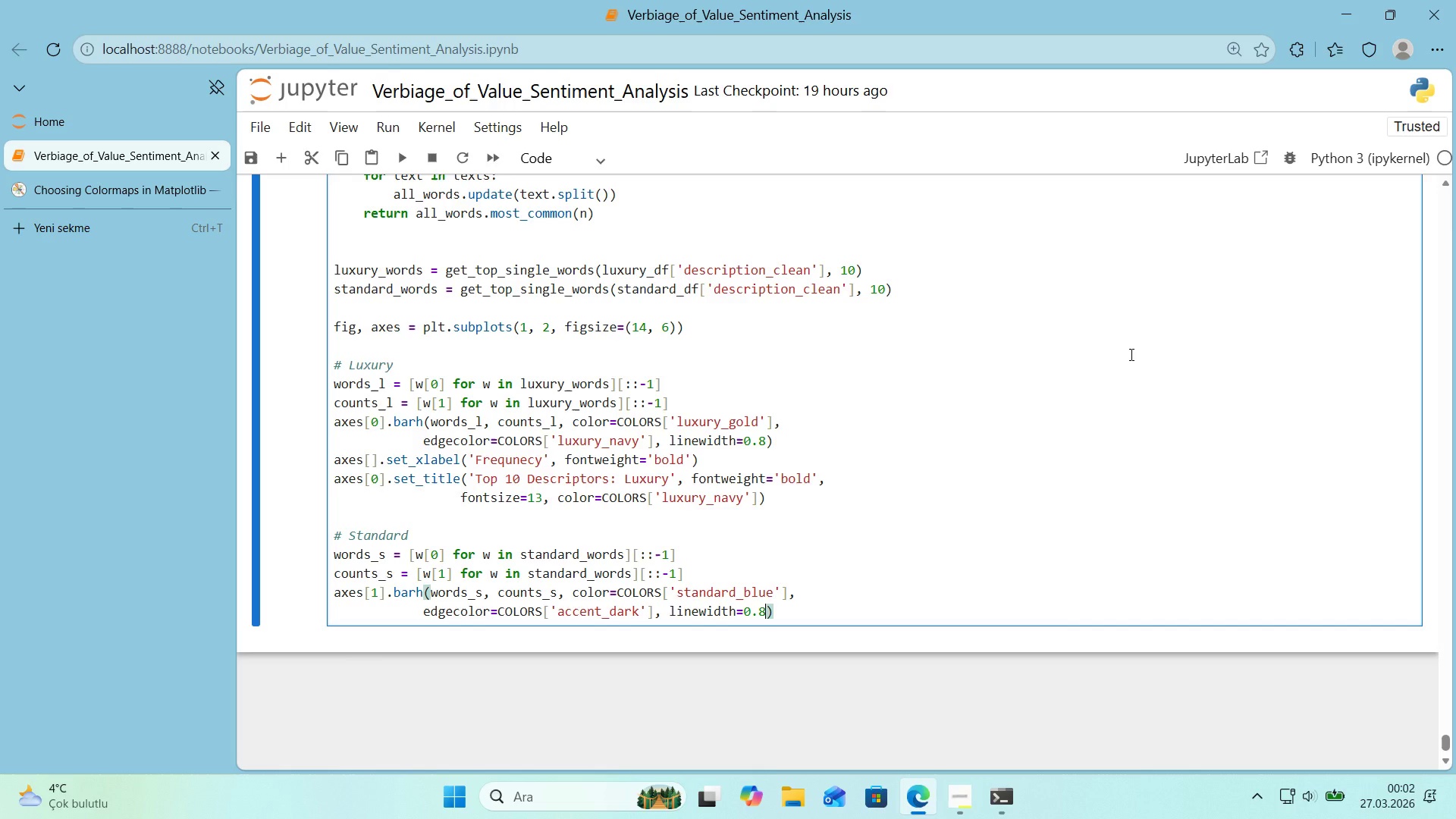 
key(ArrowRight)
 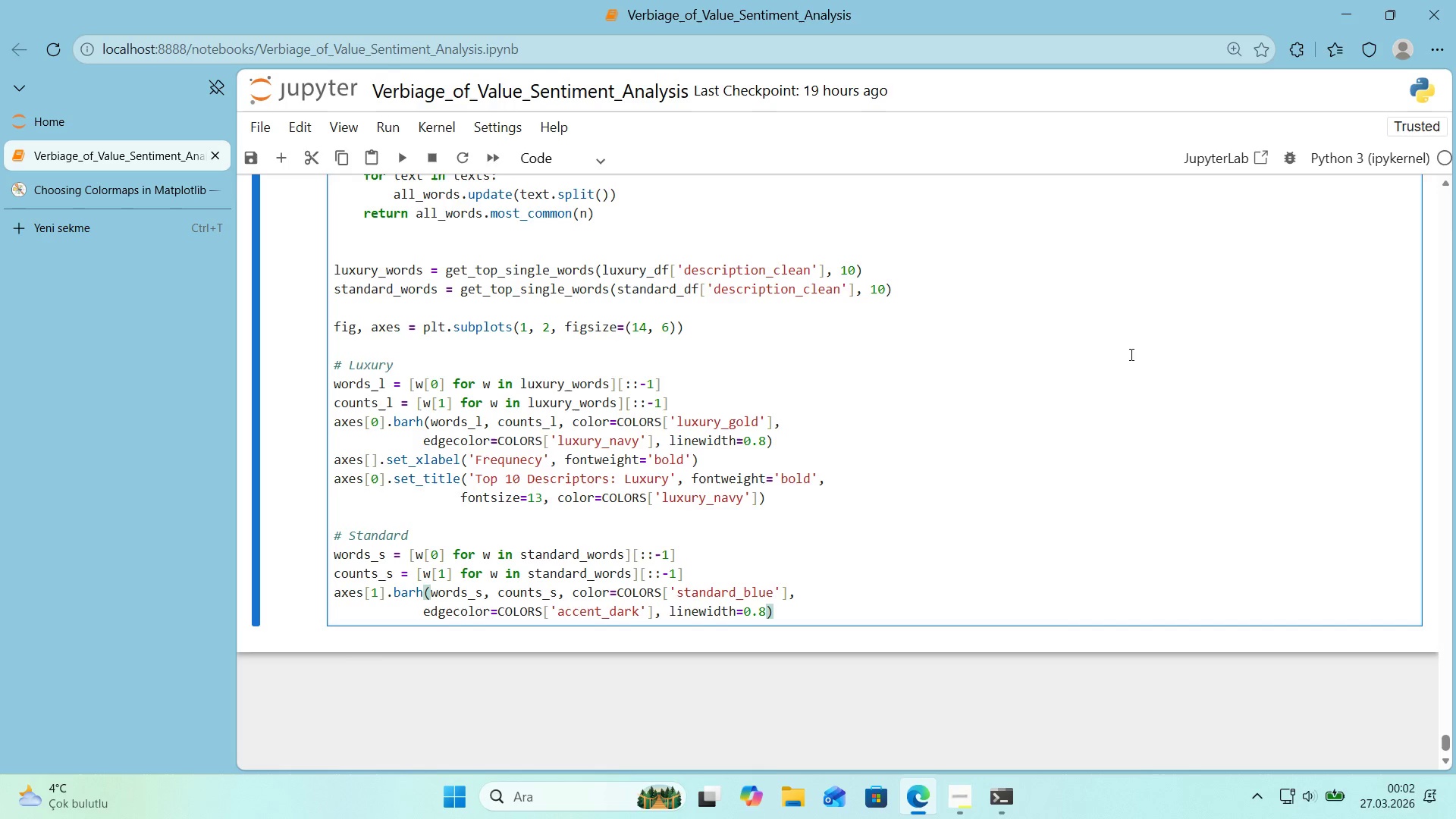 
key(Enter)
 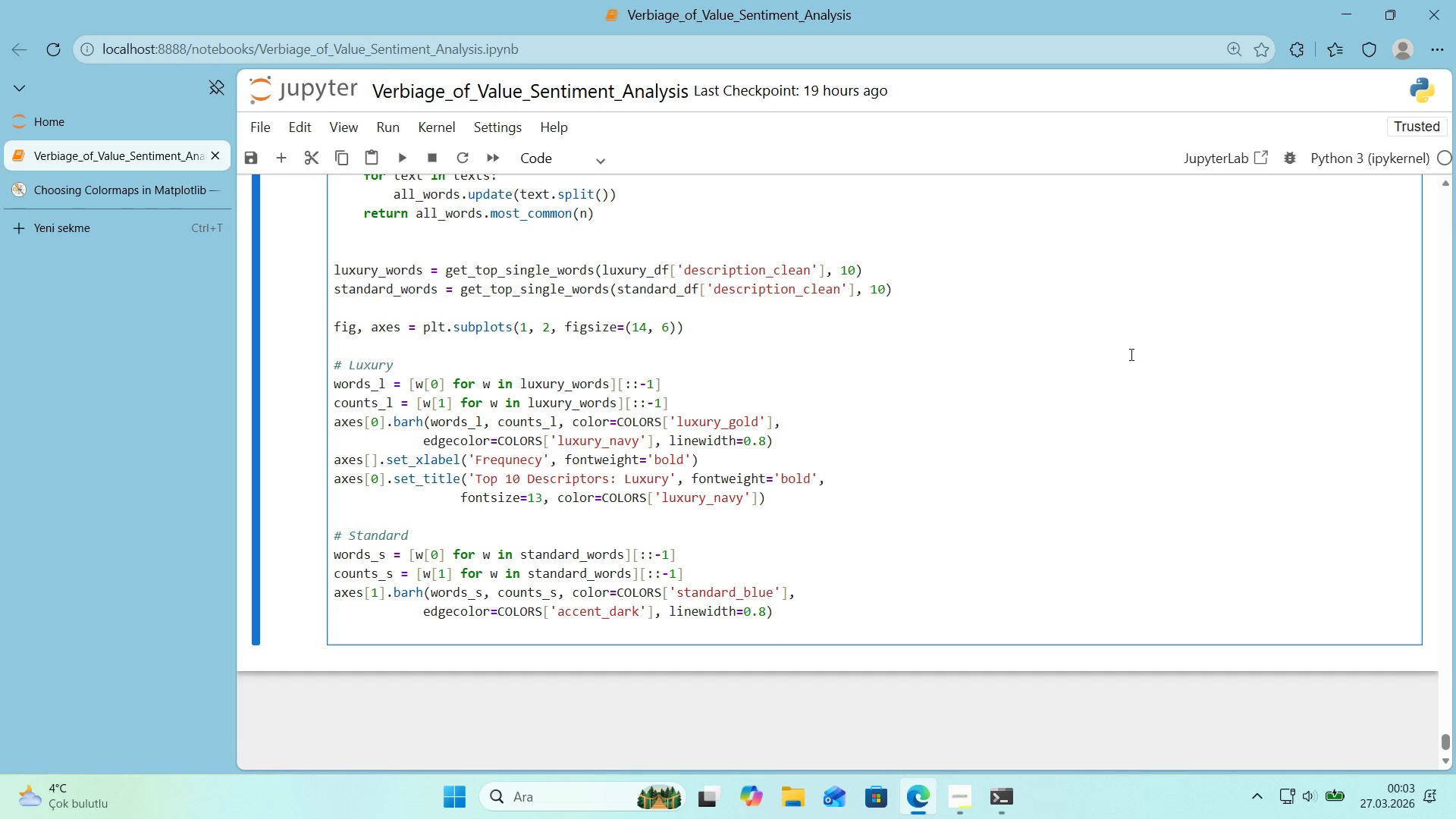 
type(axes)
 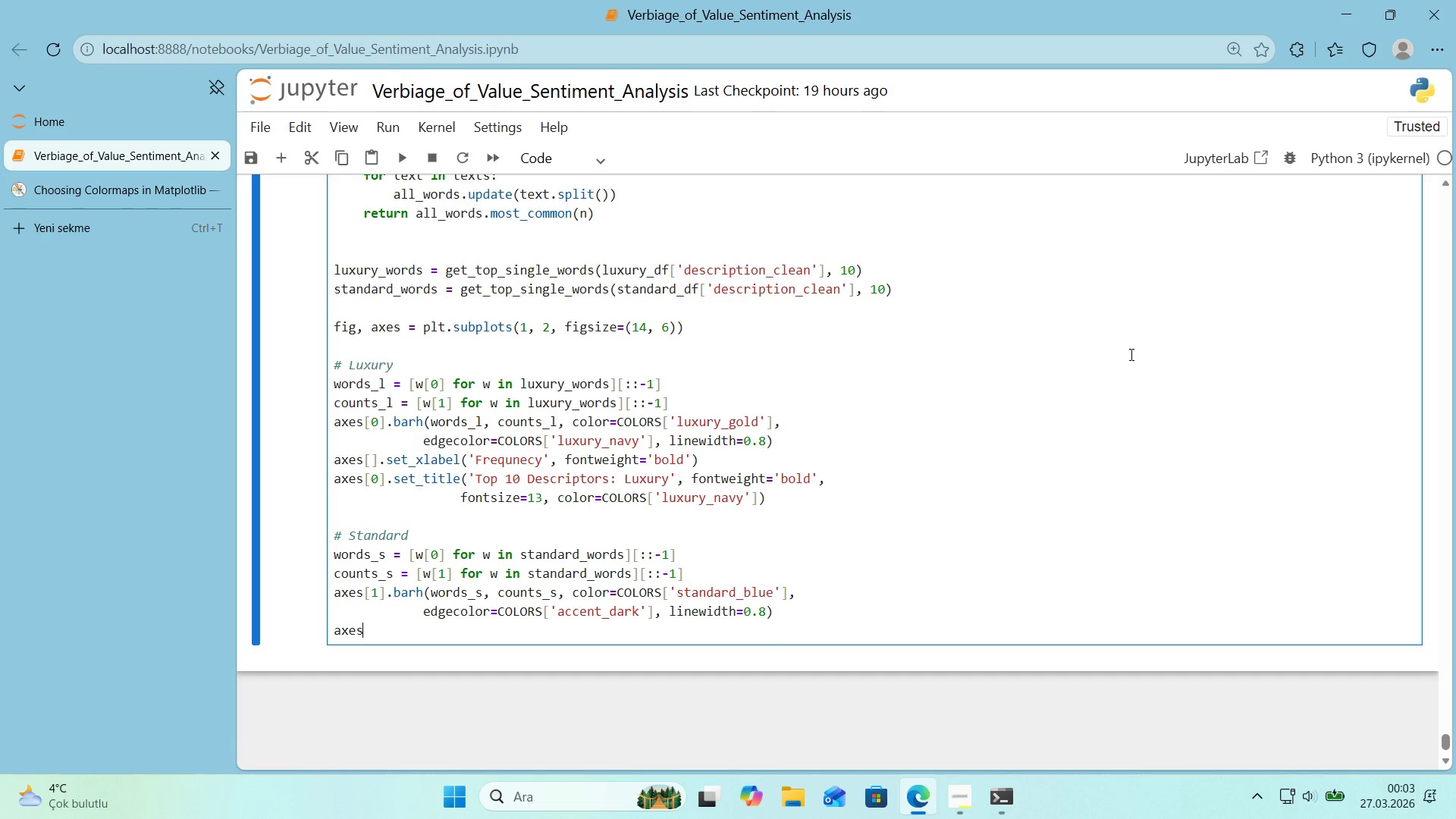 
key(Alt+Control+8)
 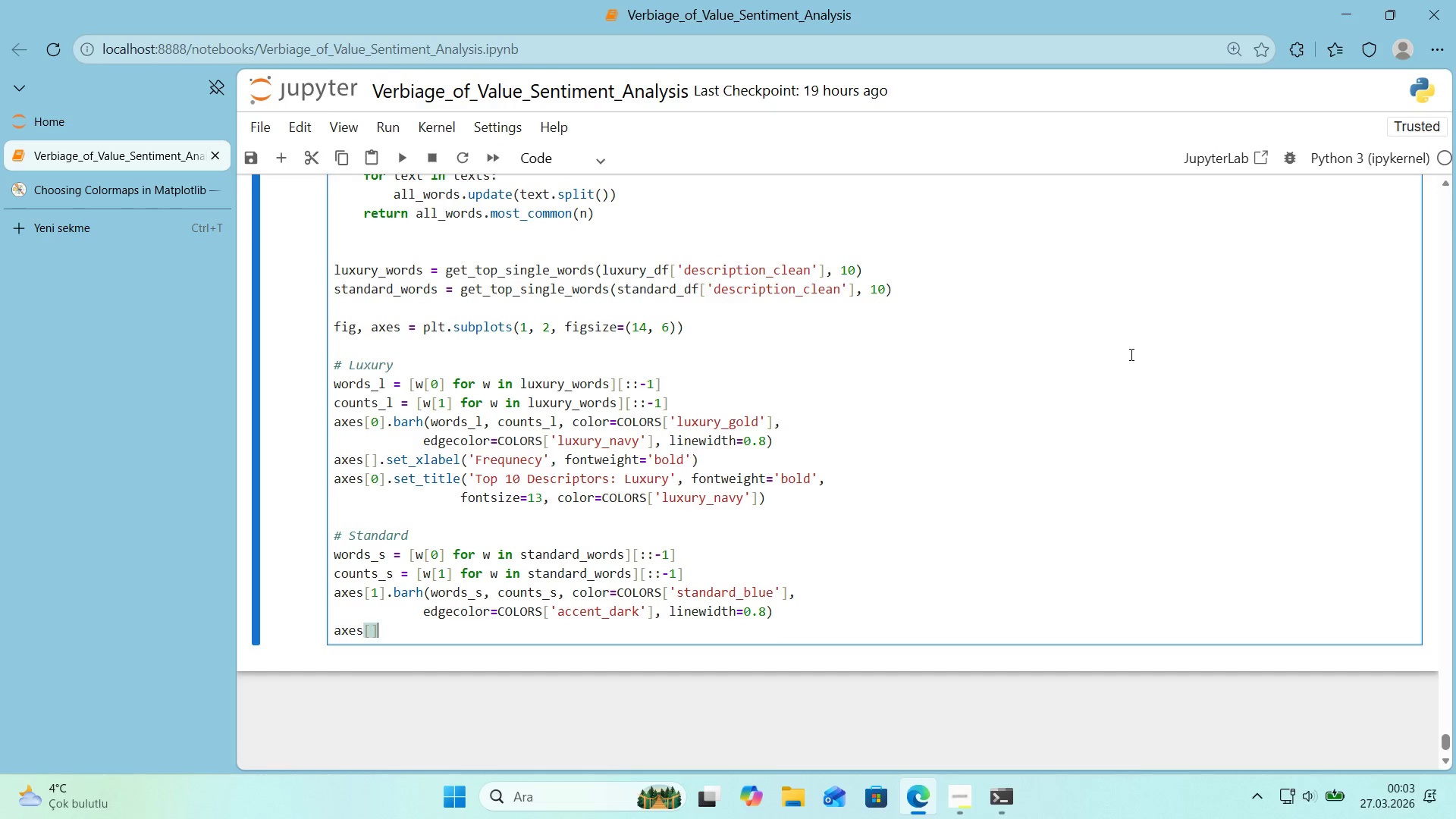 
key(Alt+Control+9)
 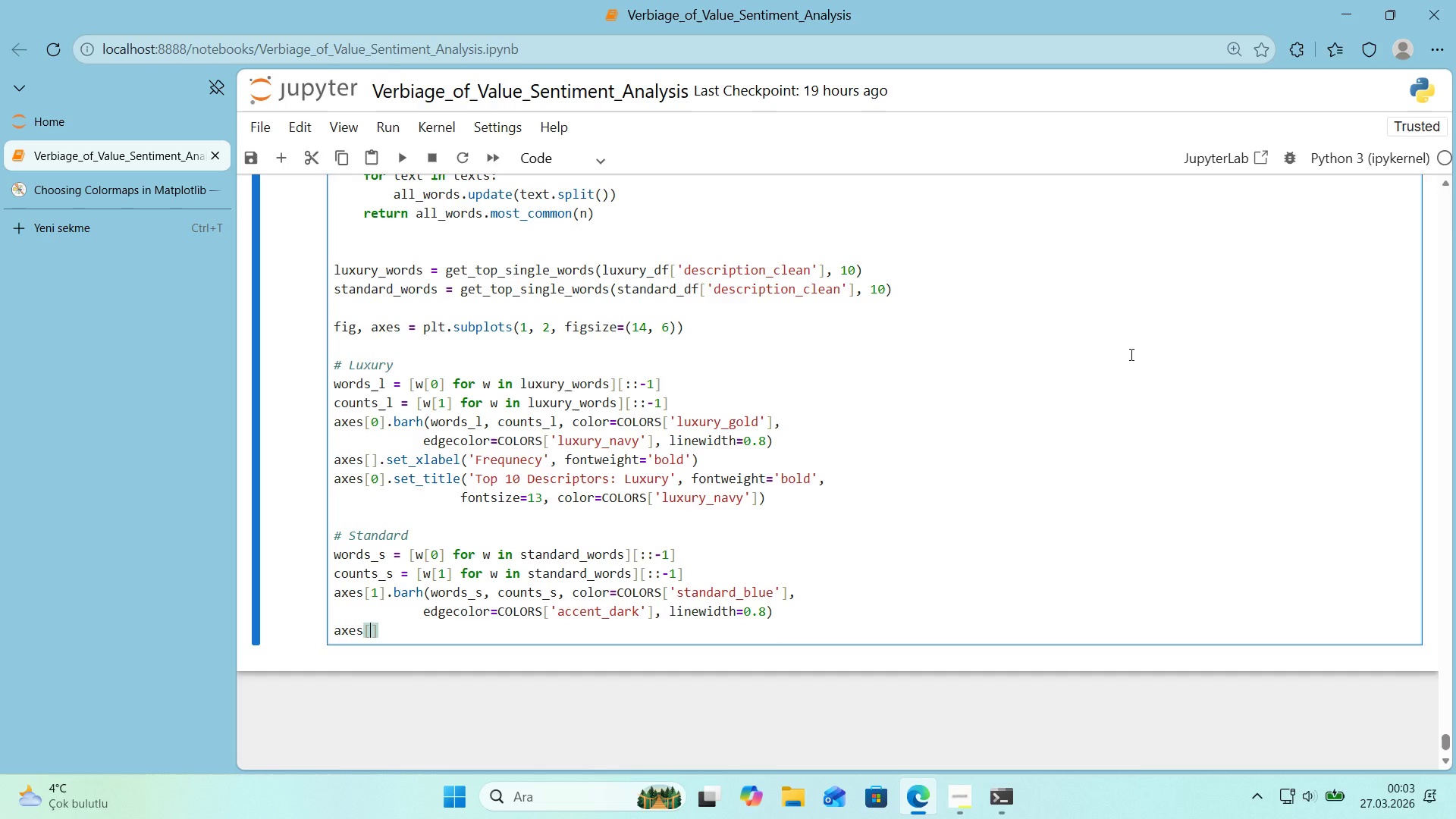 
key(ArrowLeft)
 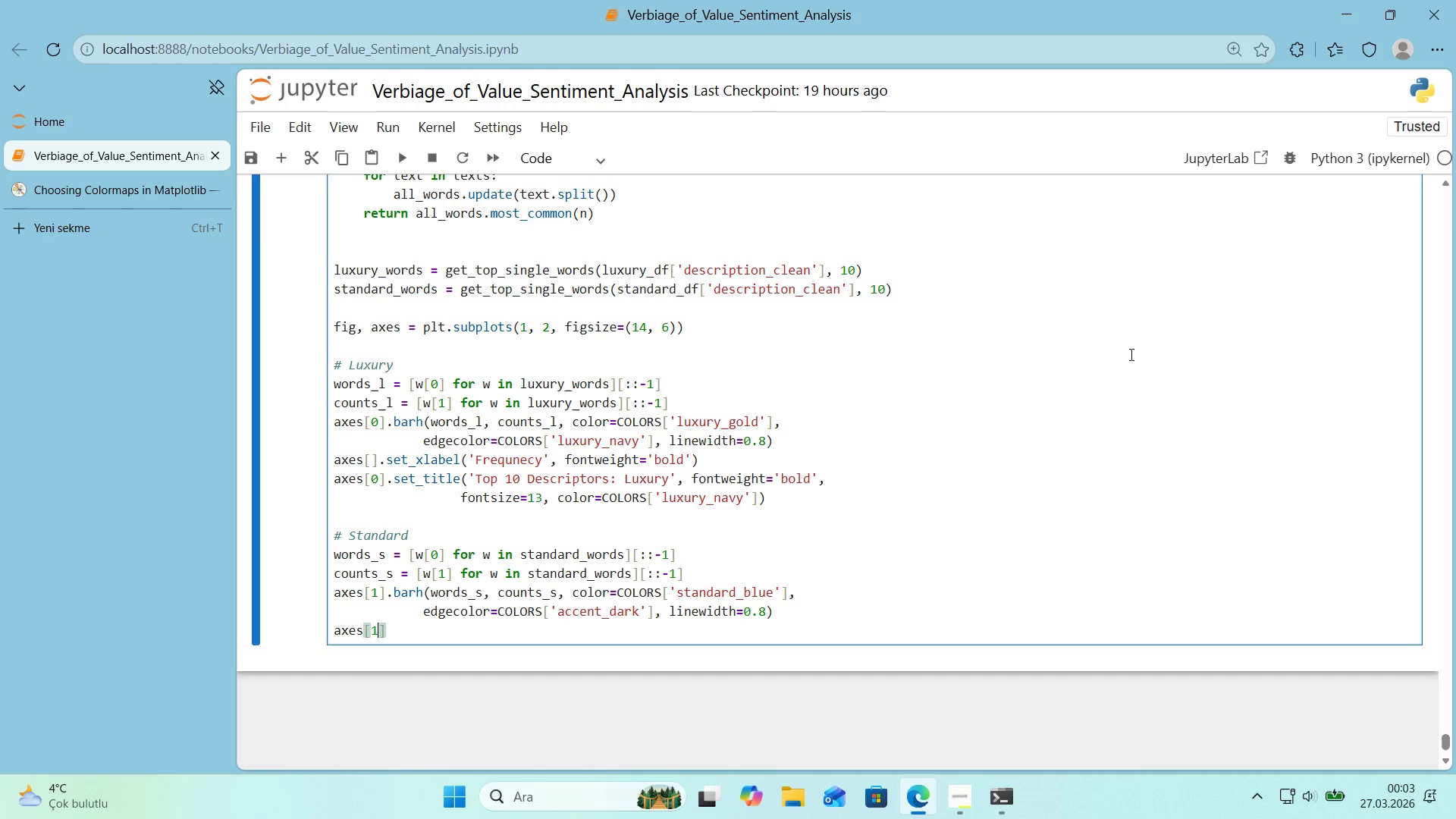 
key(1)
 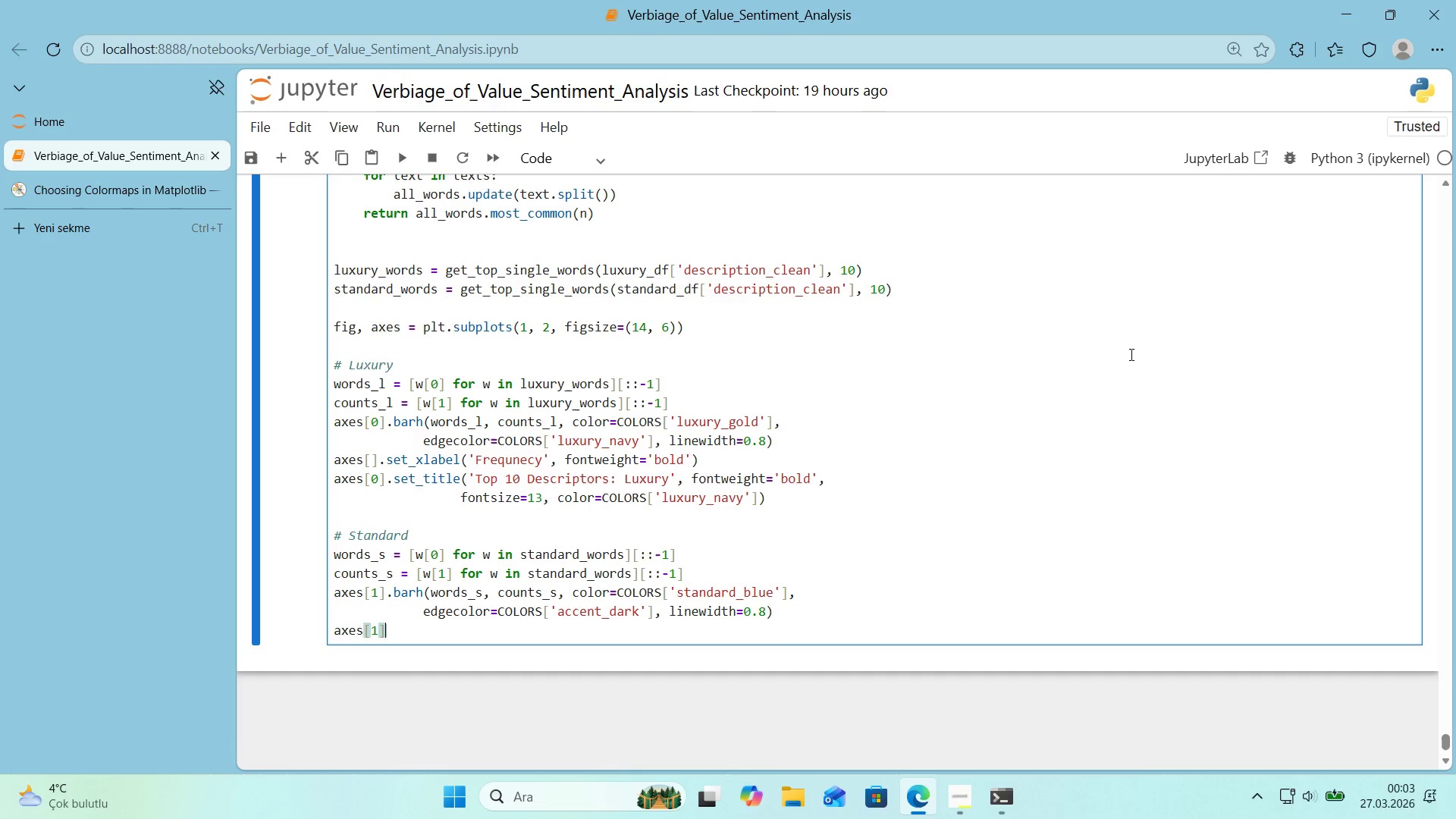 
key(ArrowRight)
 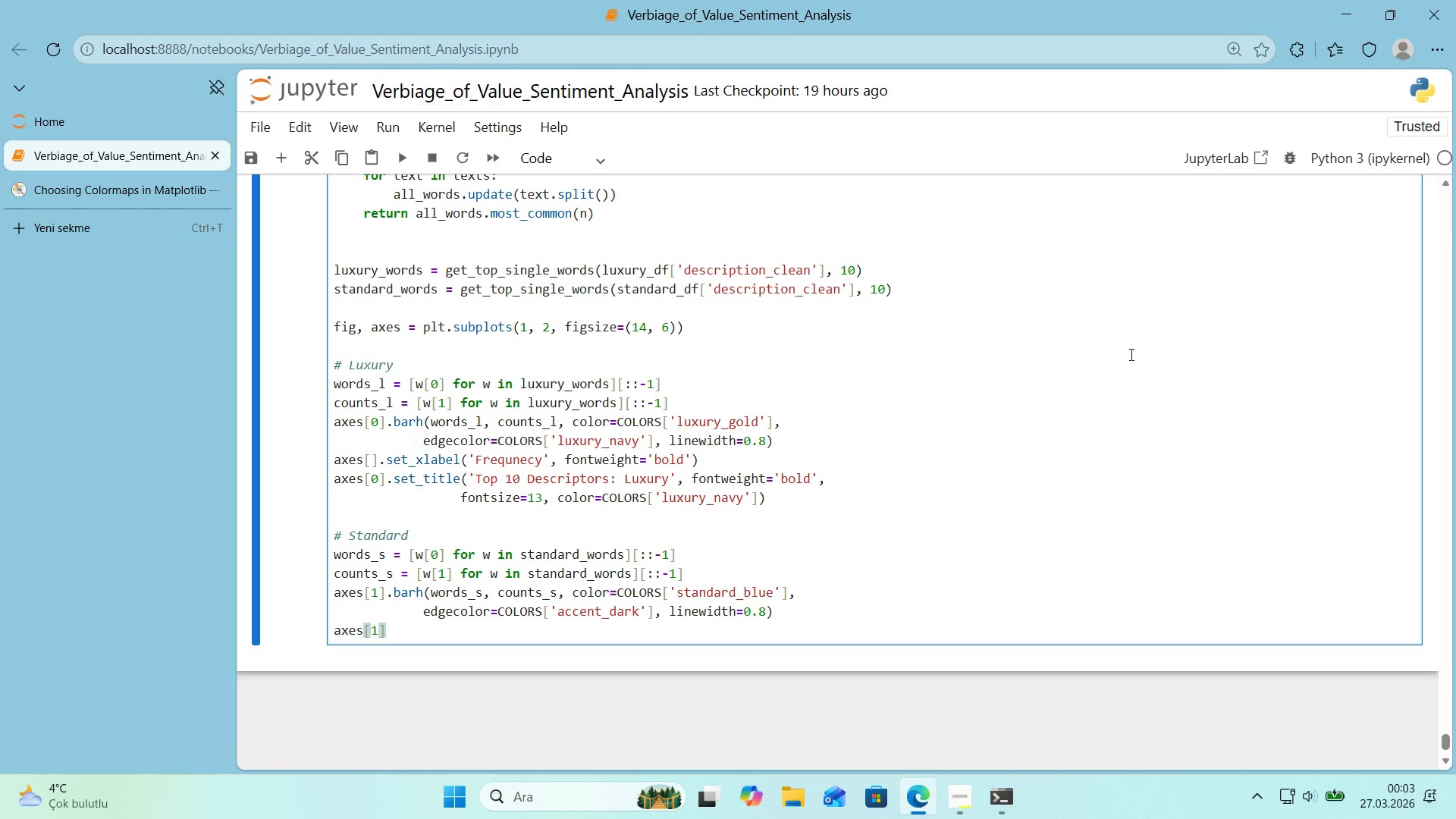 
type(.set_xlabel*()
 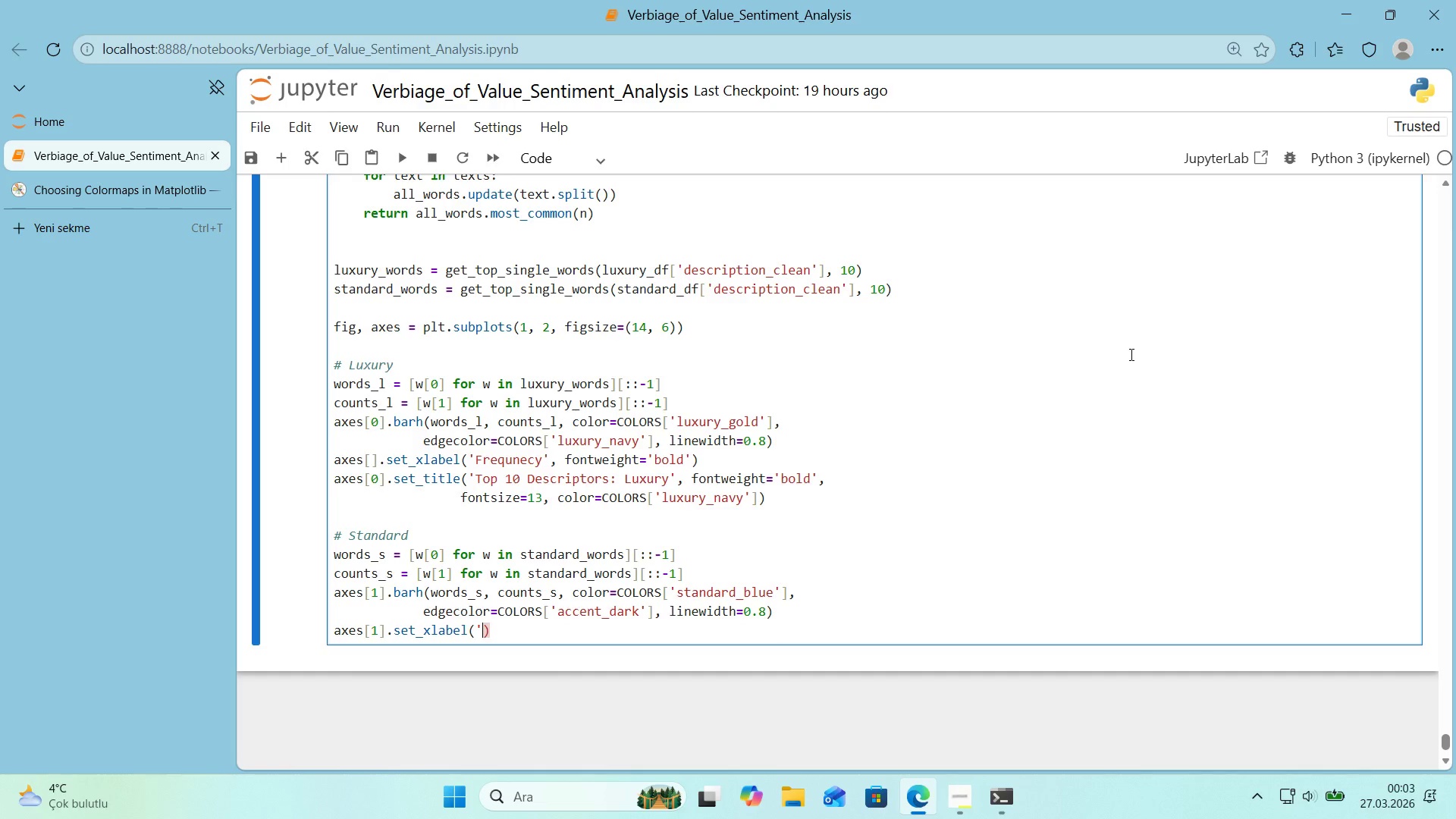 
 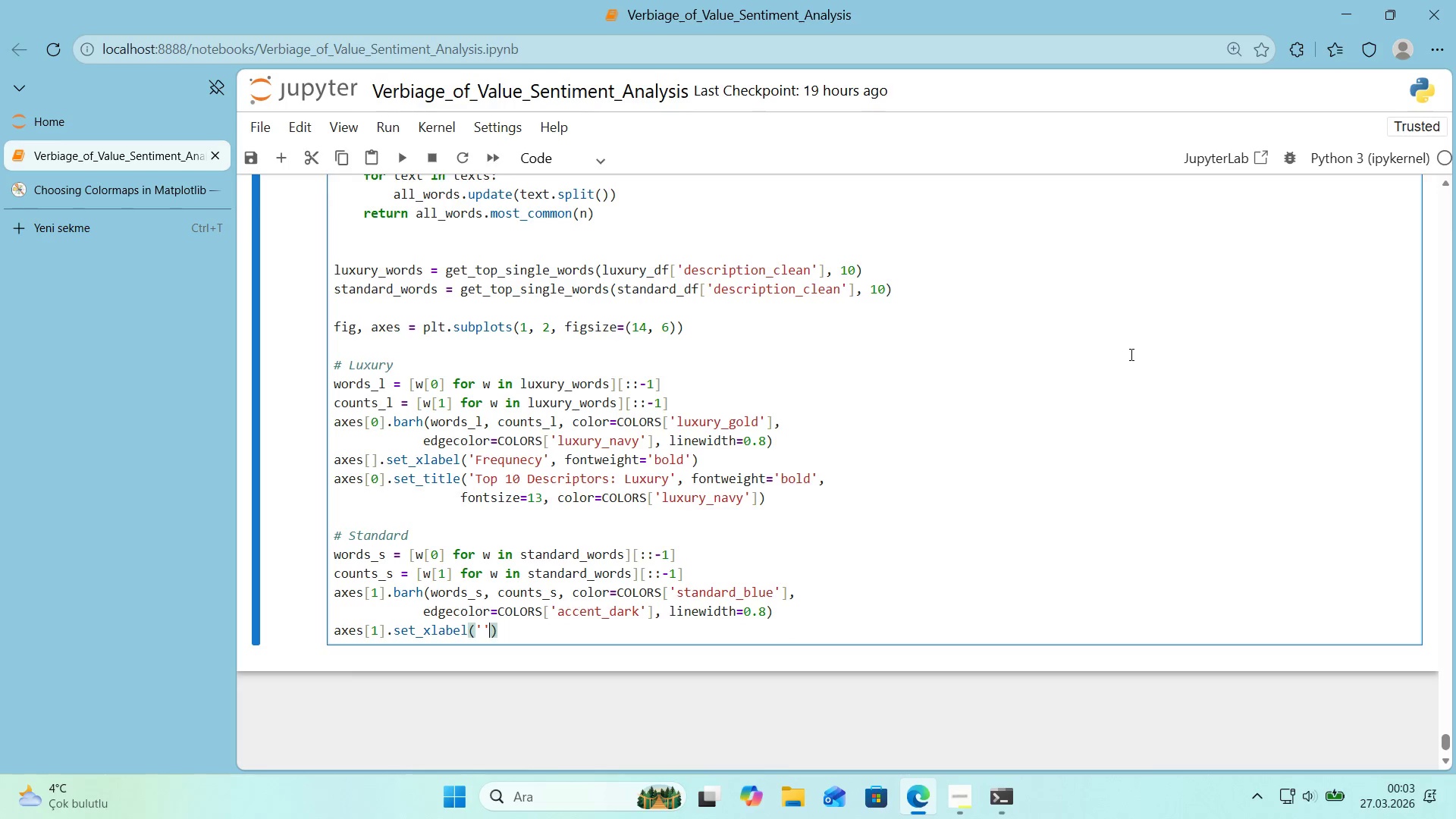 
key(ArrowLeft)
 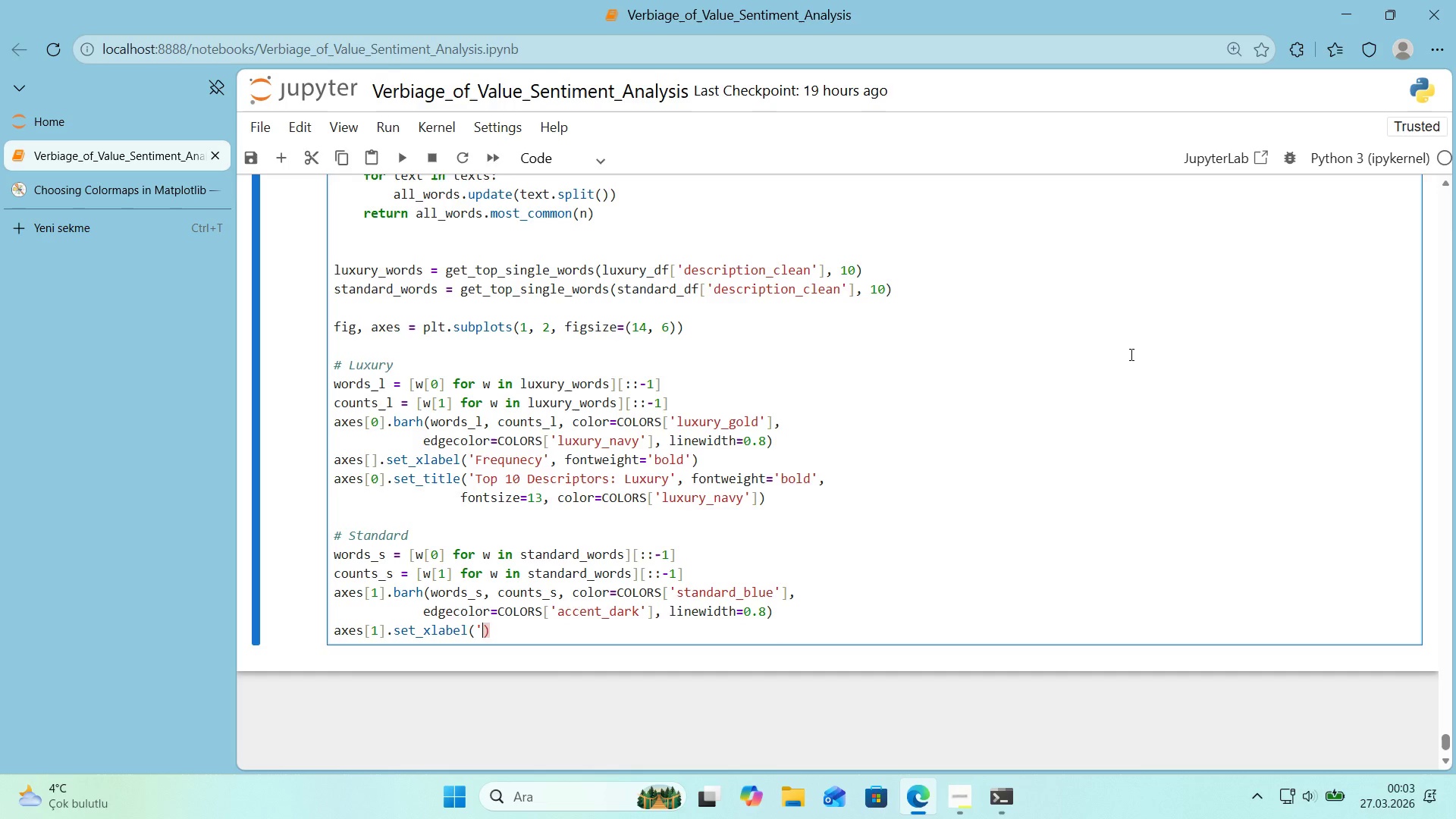 
type(@@)
 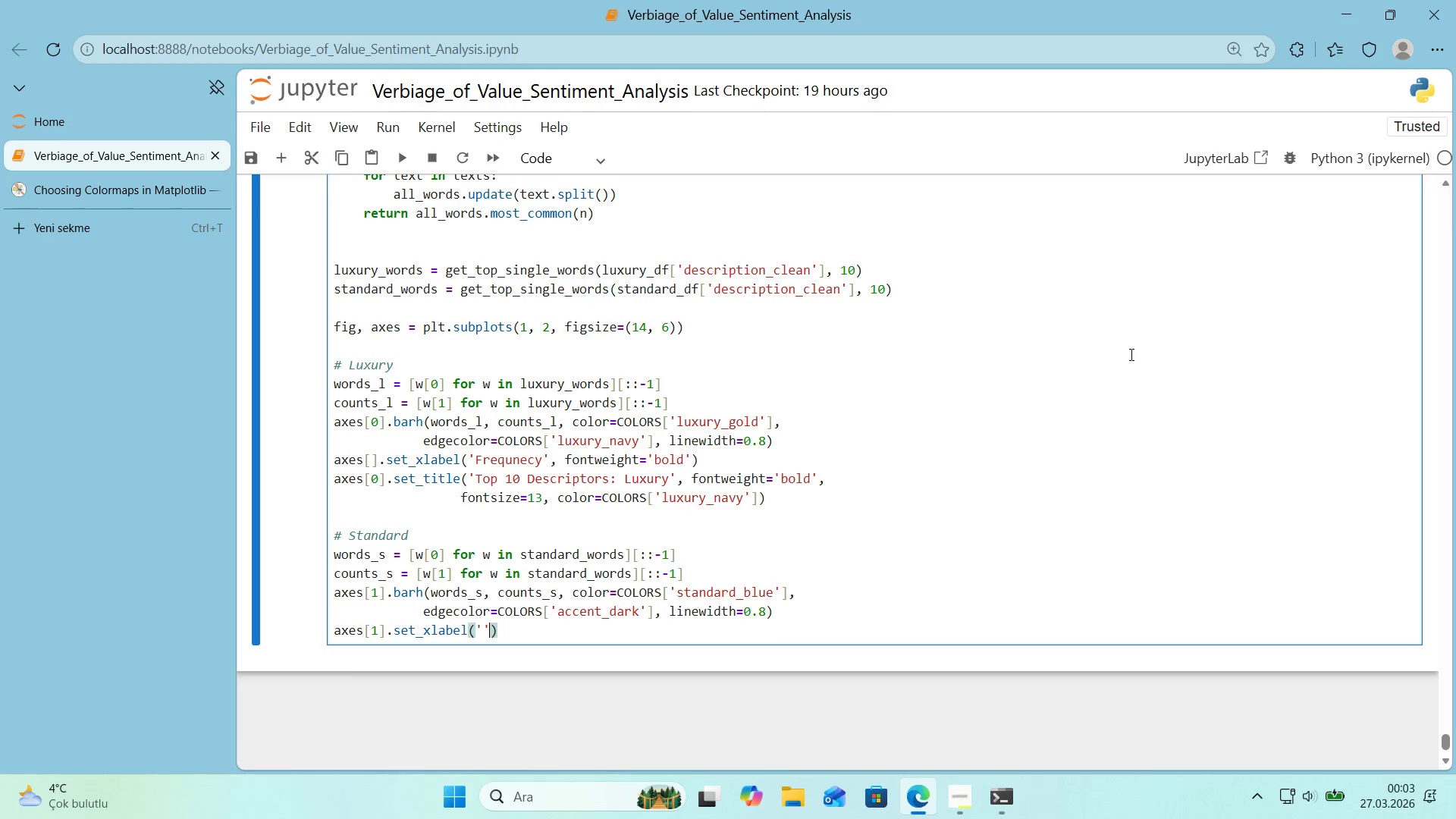 
key(ArrowLeft)
 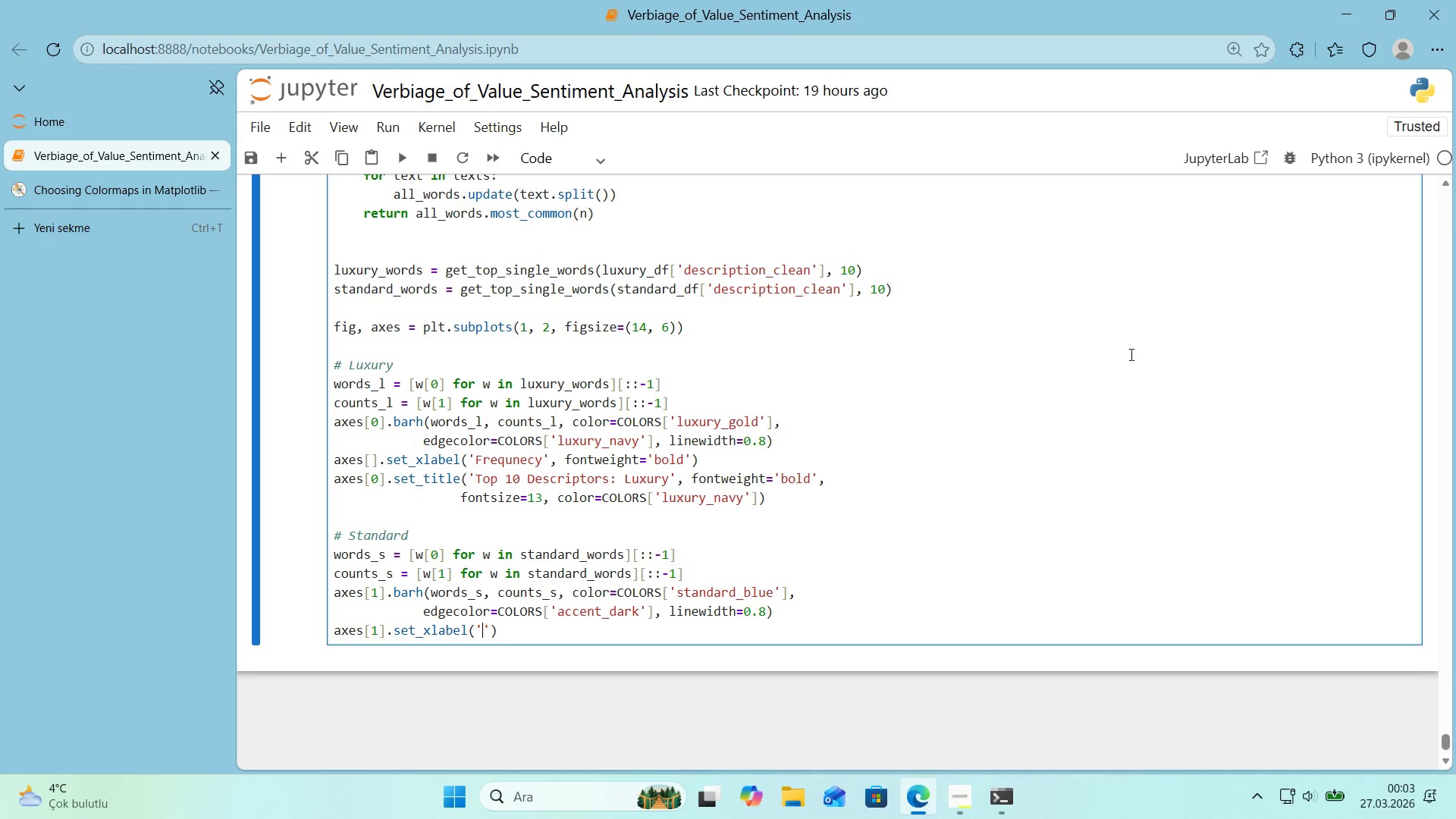 
type(Frequency)
 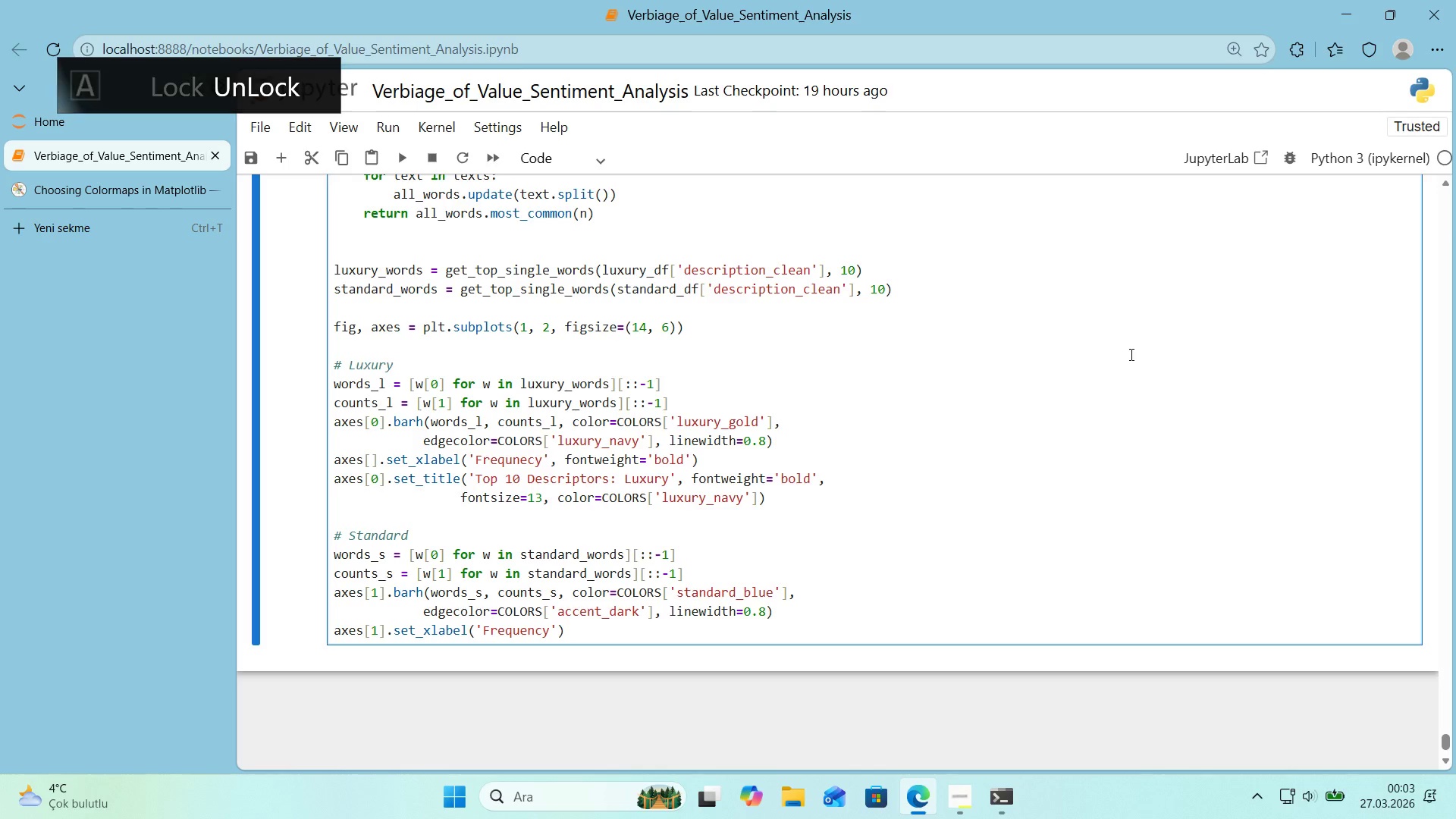 
key(ArrowRight)
 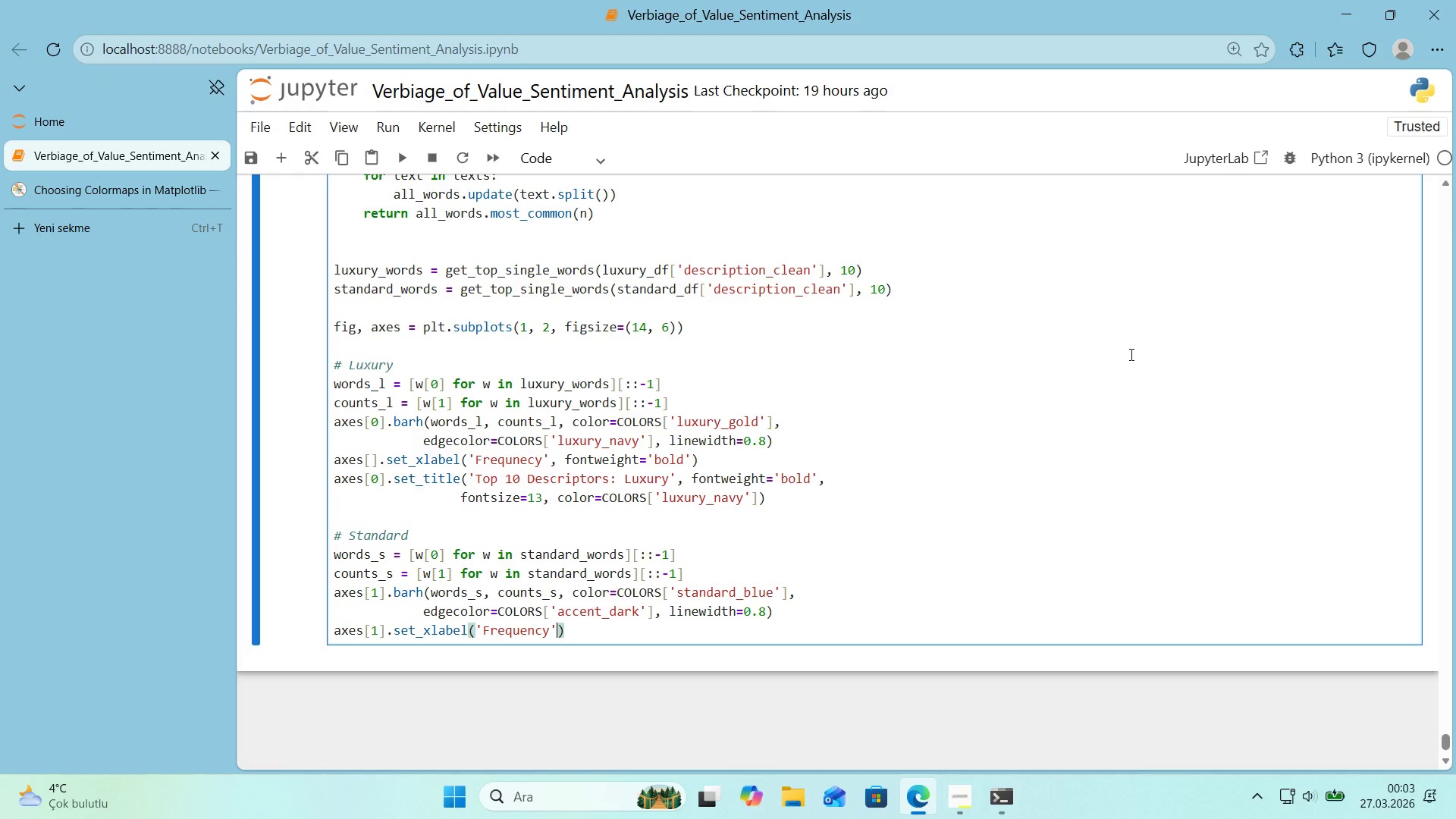 
type(, fontwe'ght)@)
 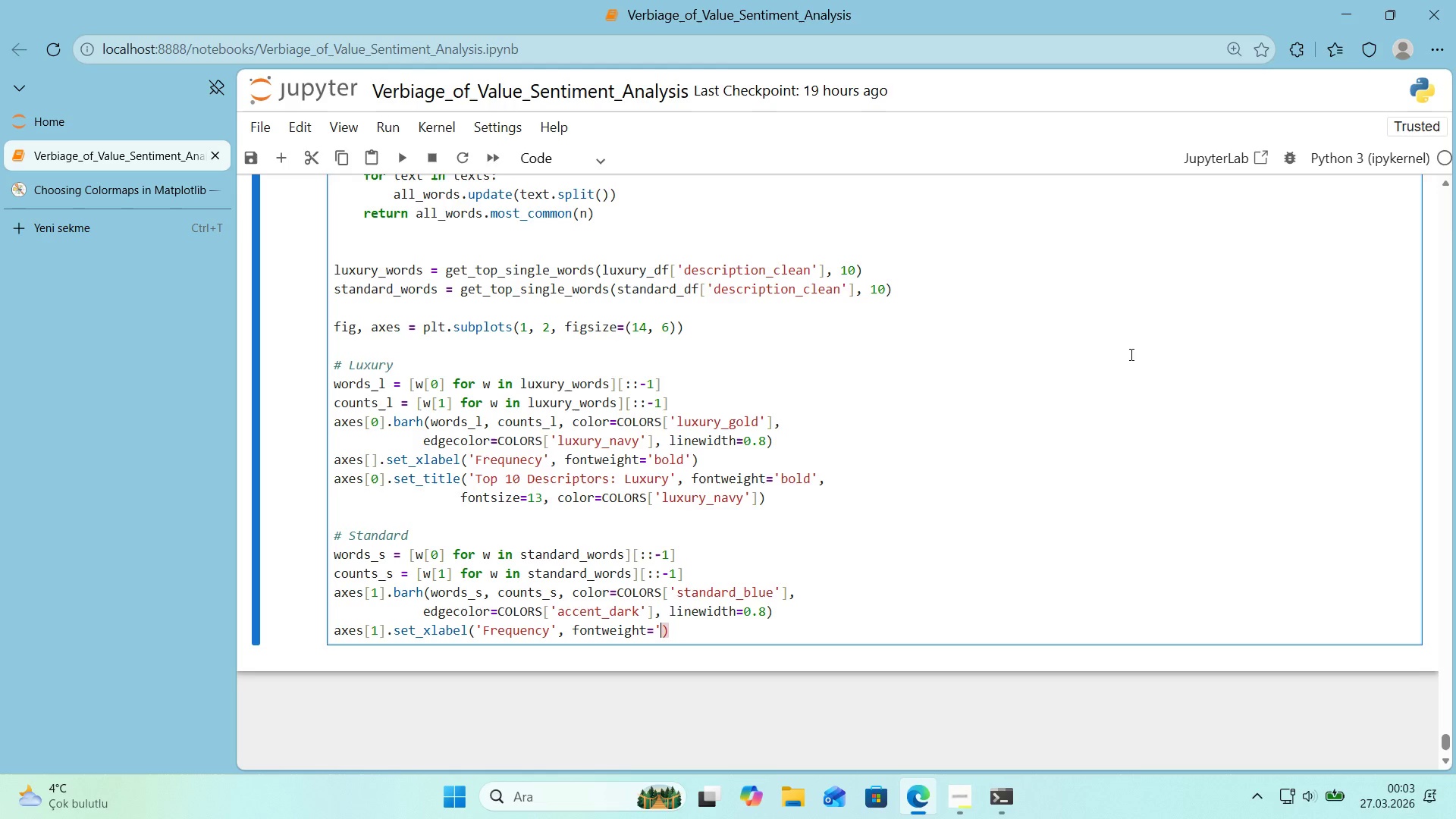 
 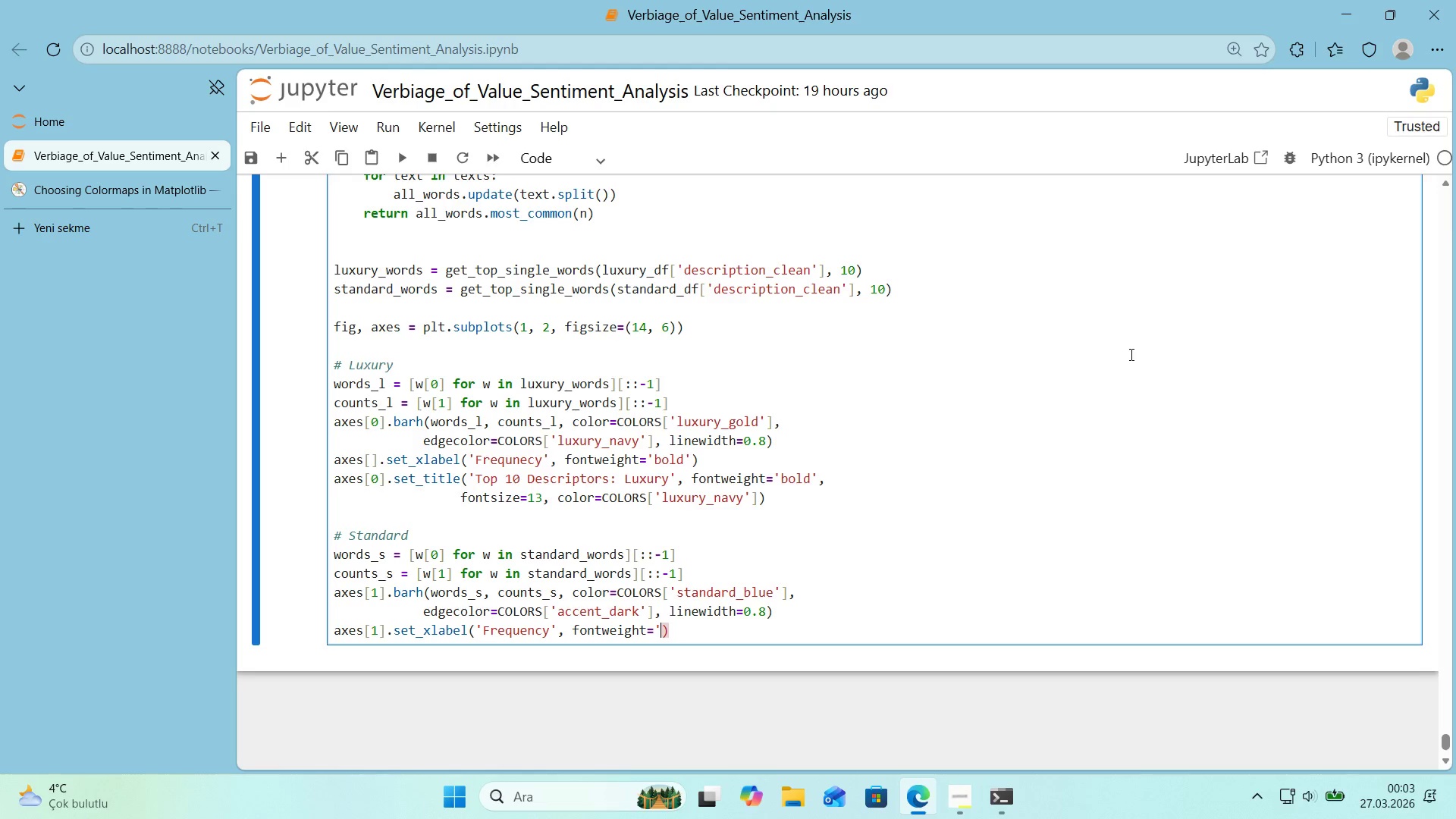 
key(ArrowLeft)
 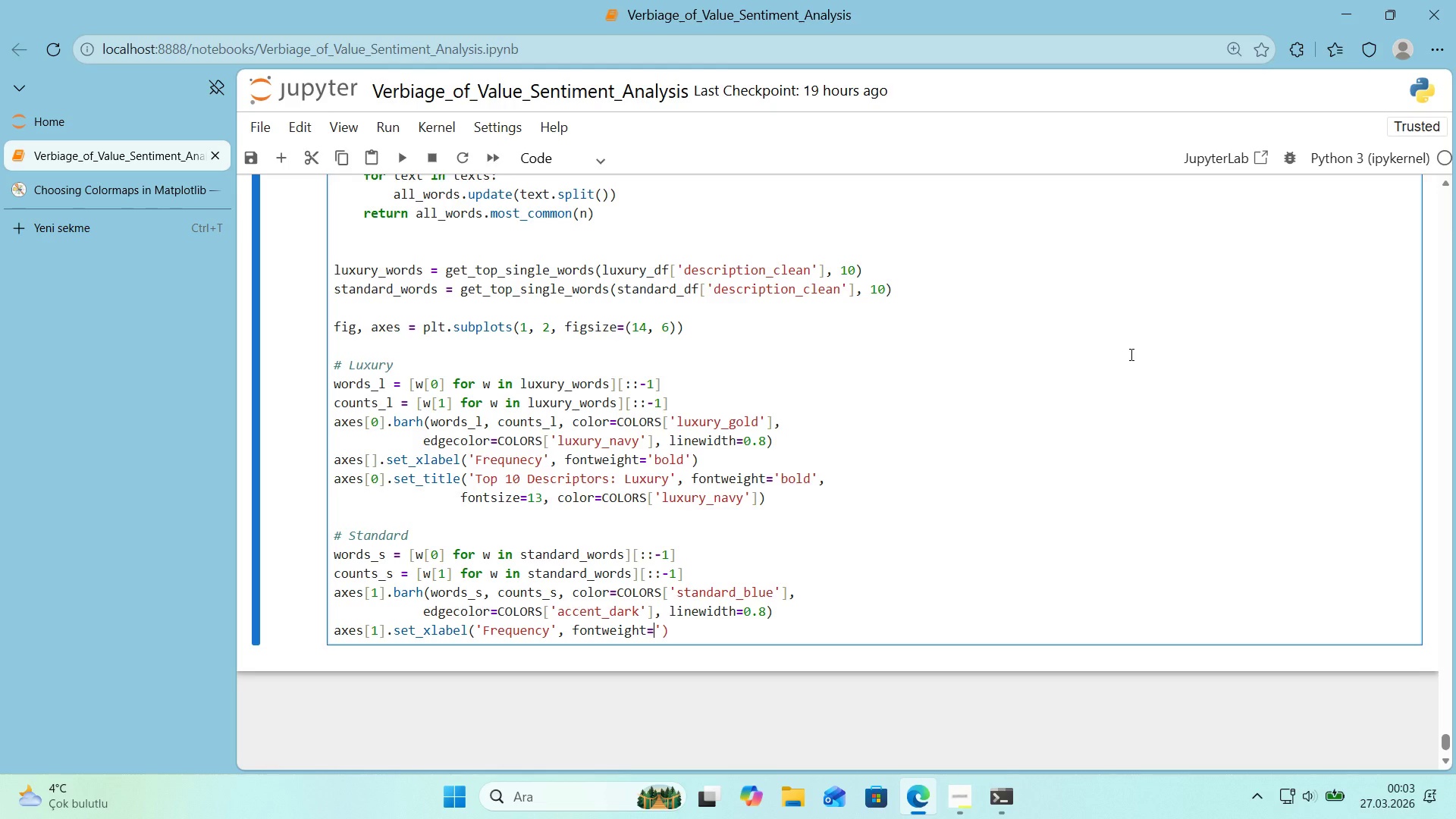 
key(ArrowRight)
 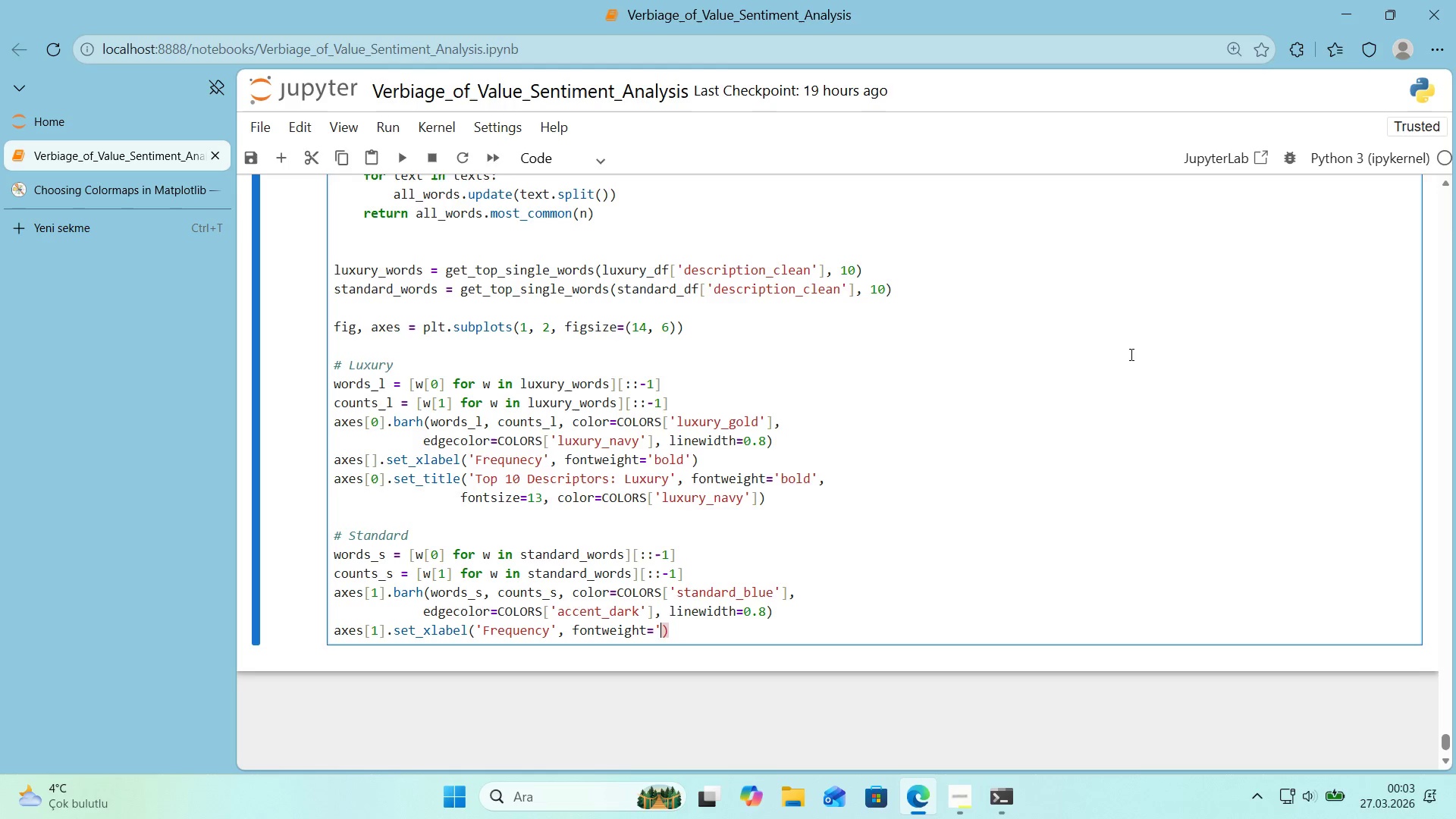 
key(Shift+ShiftRight)
 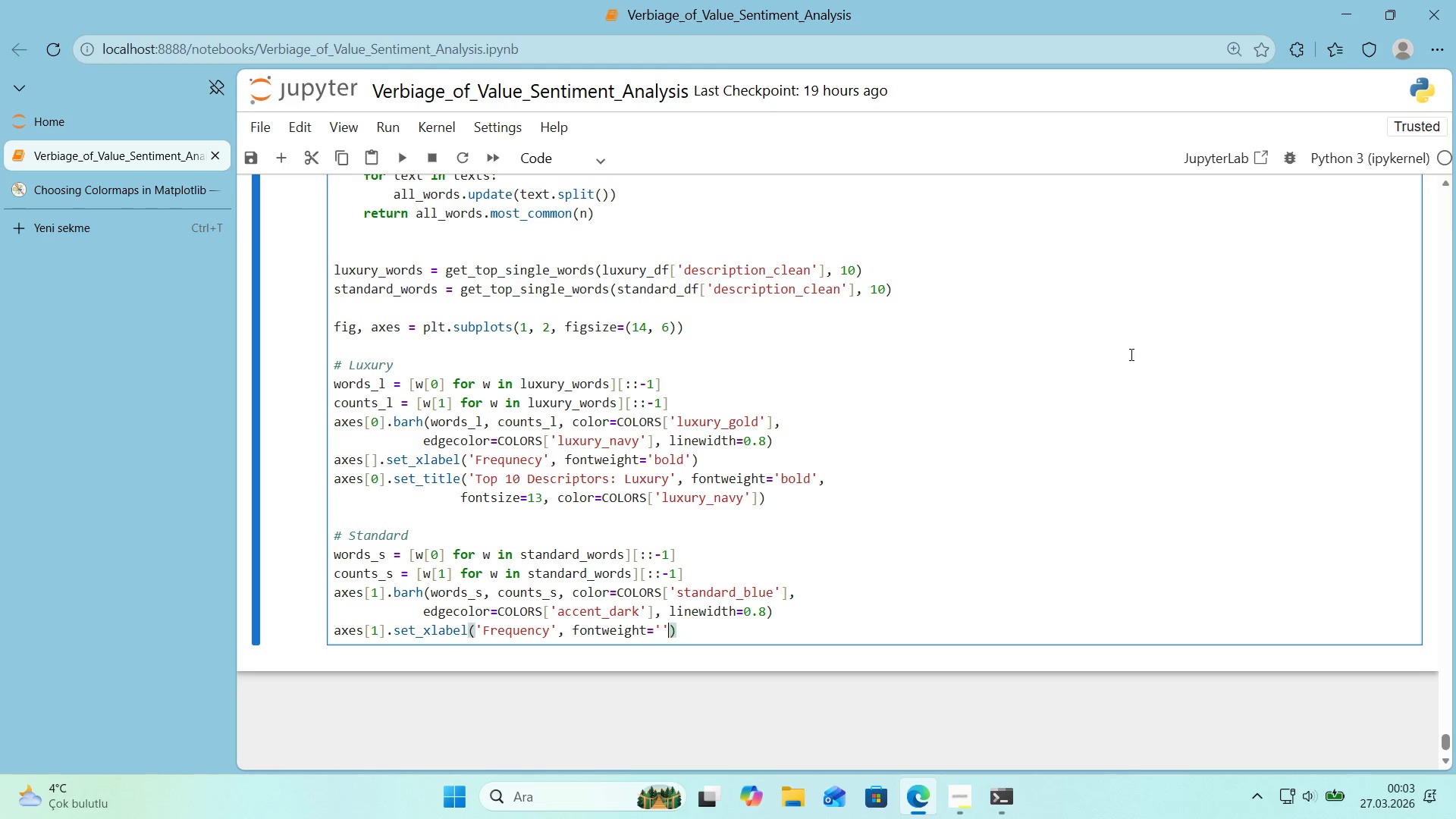 
key(Shift+2)
 